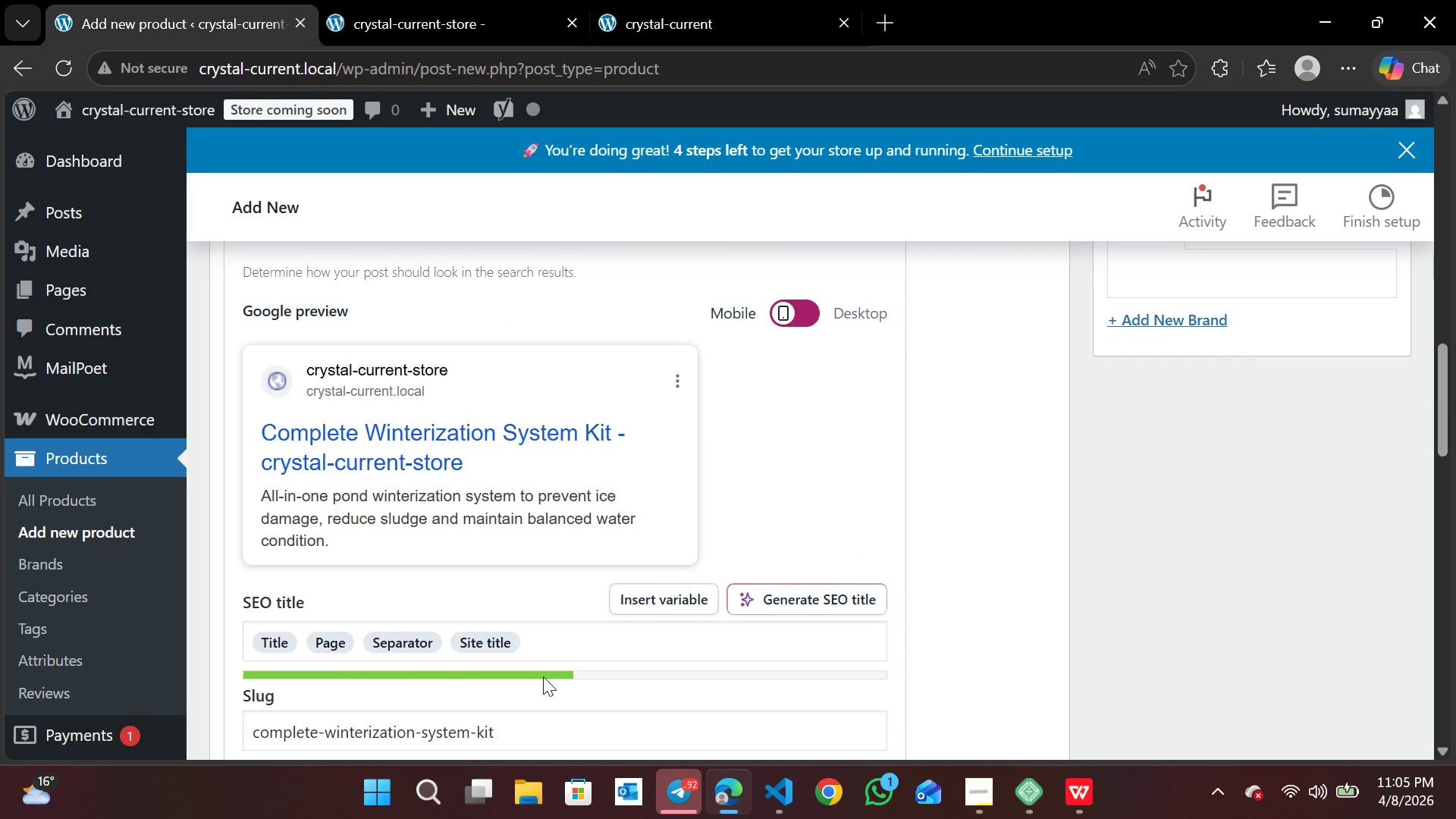 
wait(16.28)
 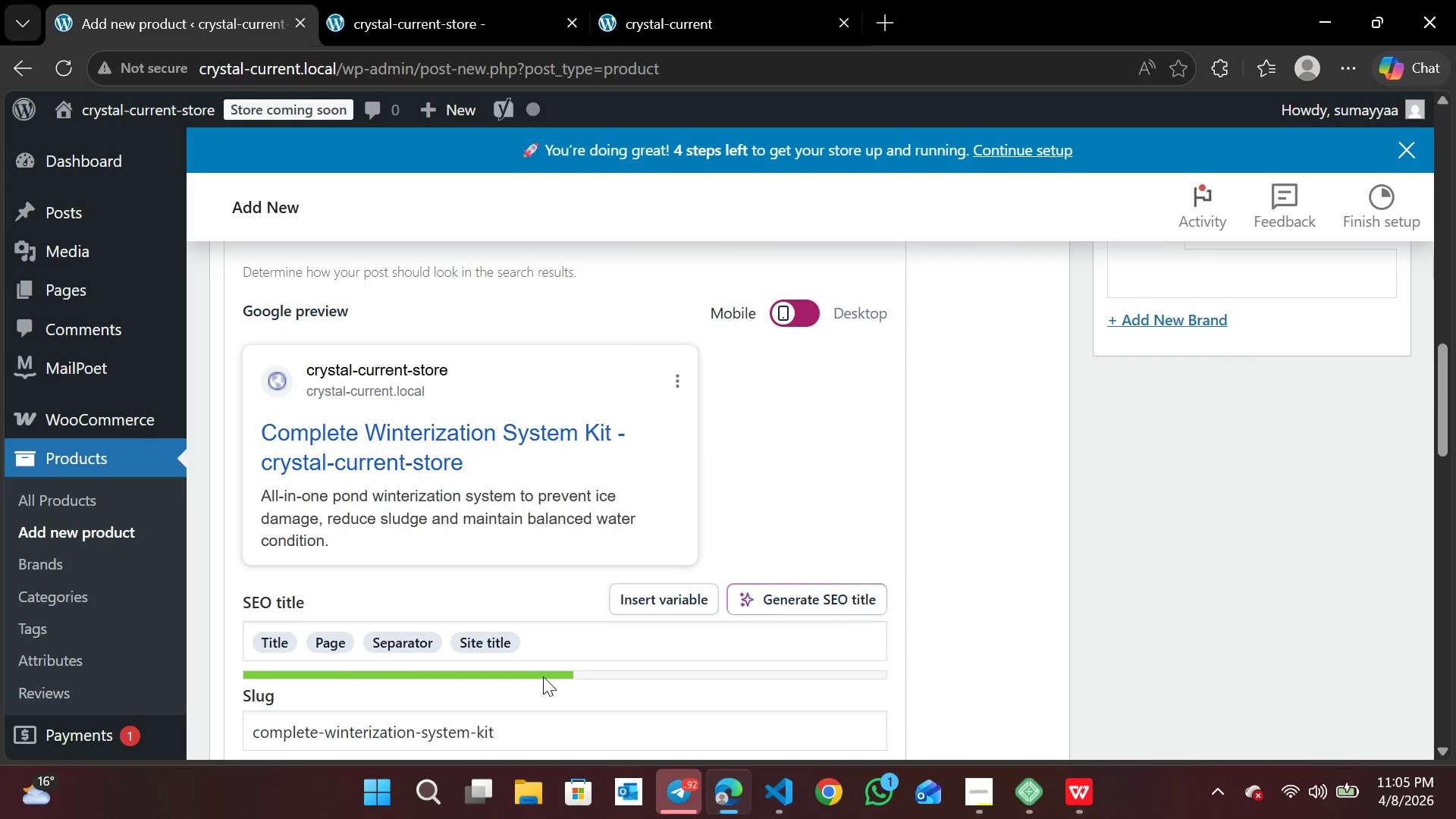 
left_click([1149, 465])
 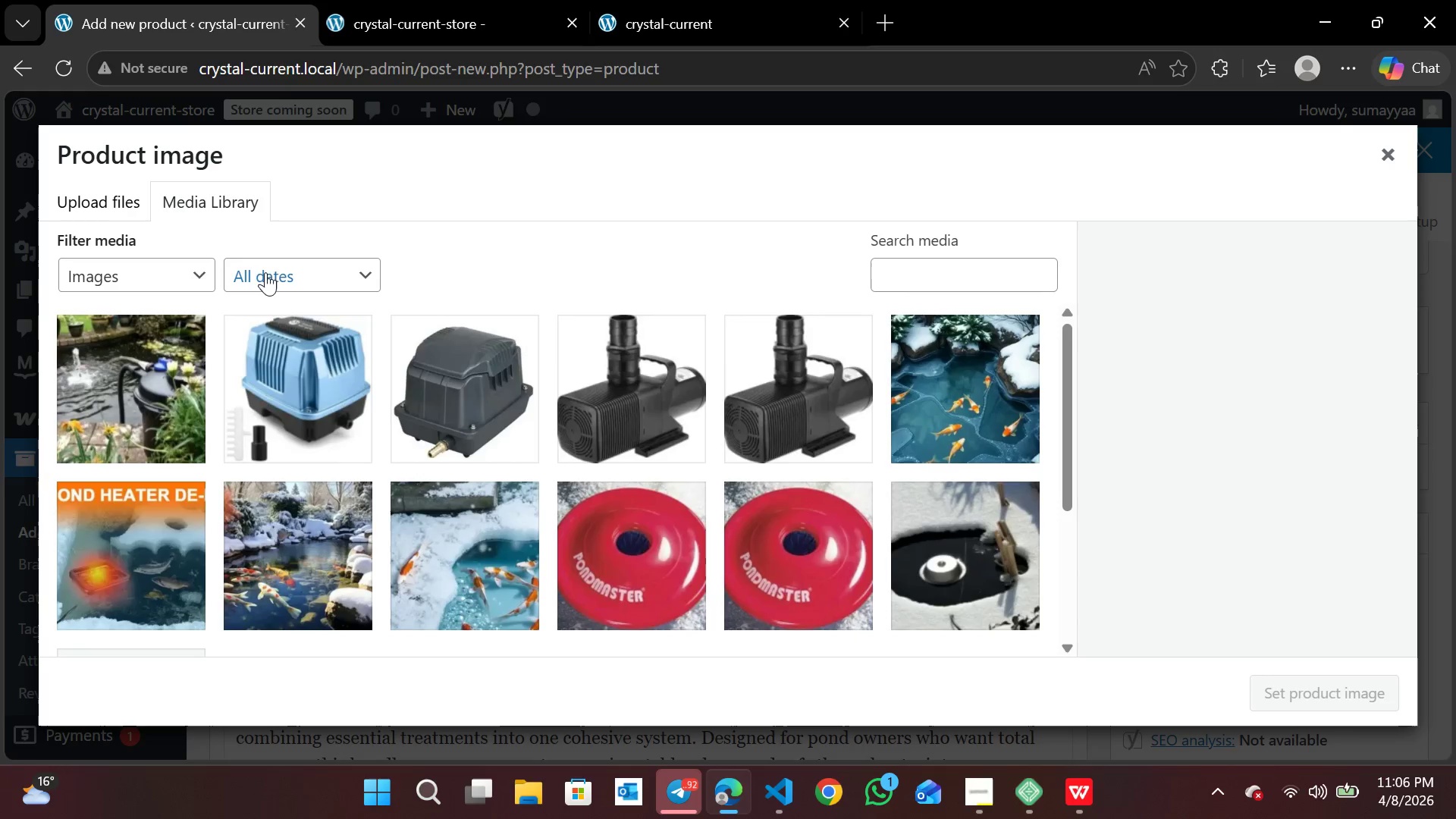 
left_click([99, 202])
 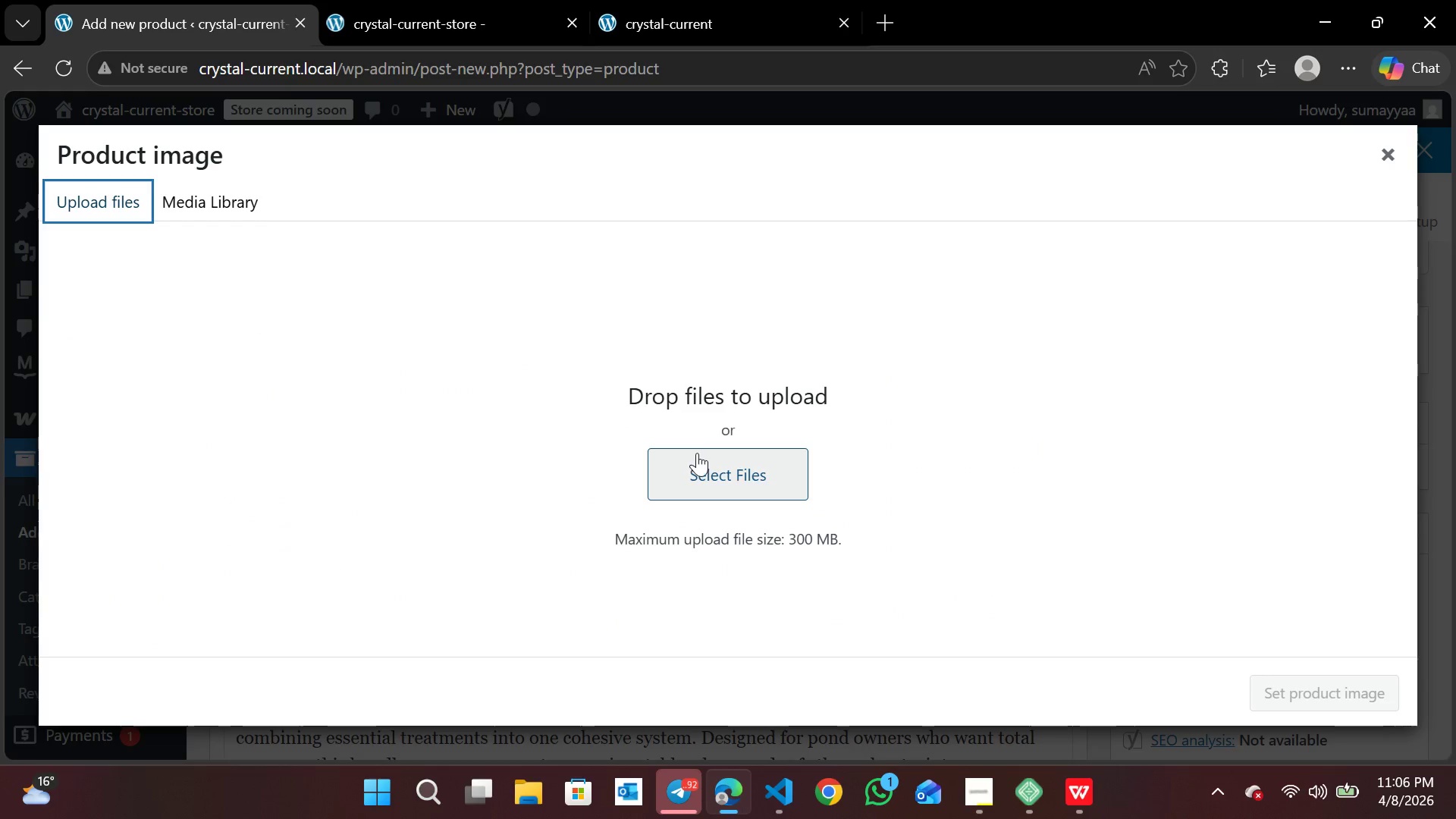 
left_click([697, 453])
 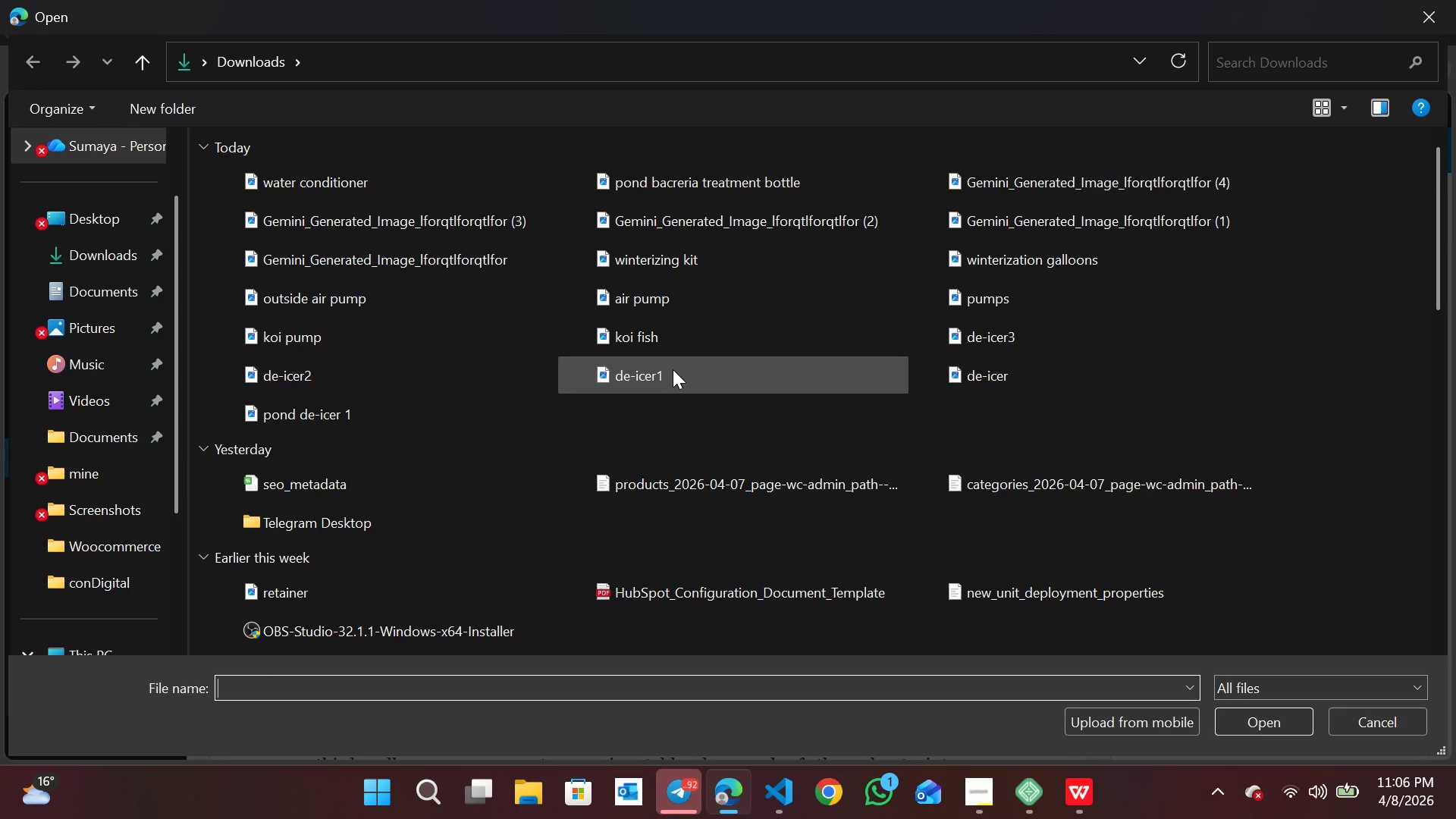 
wait(5.25)
 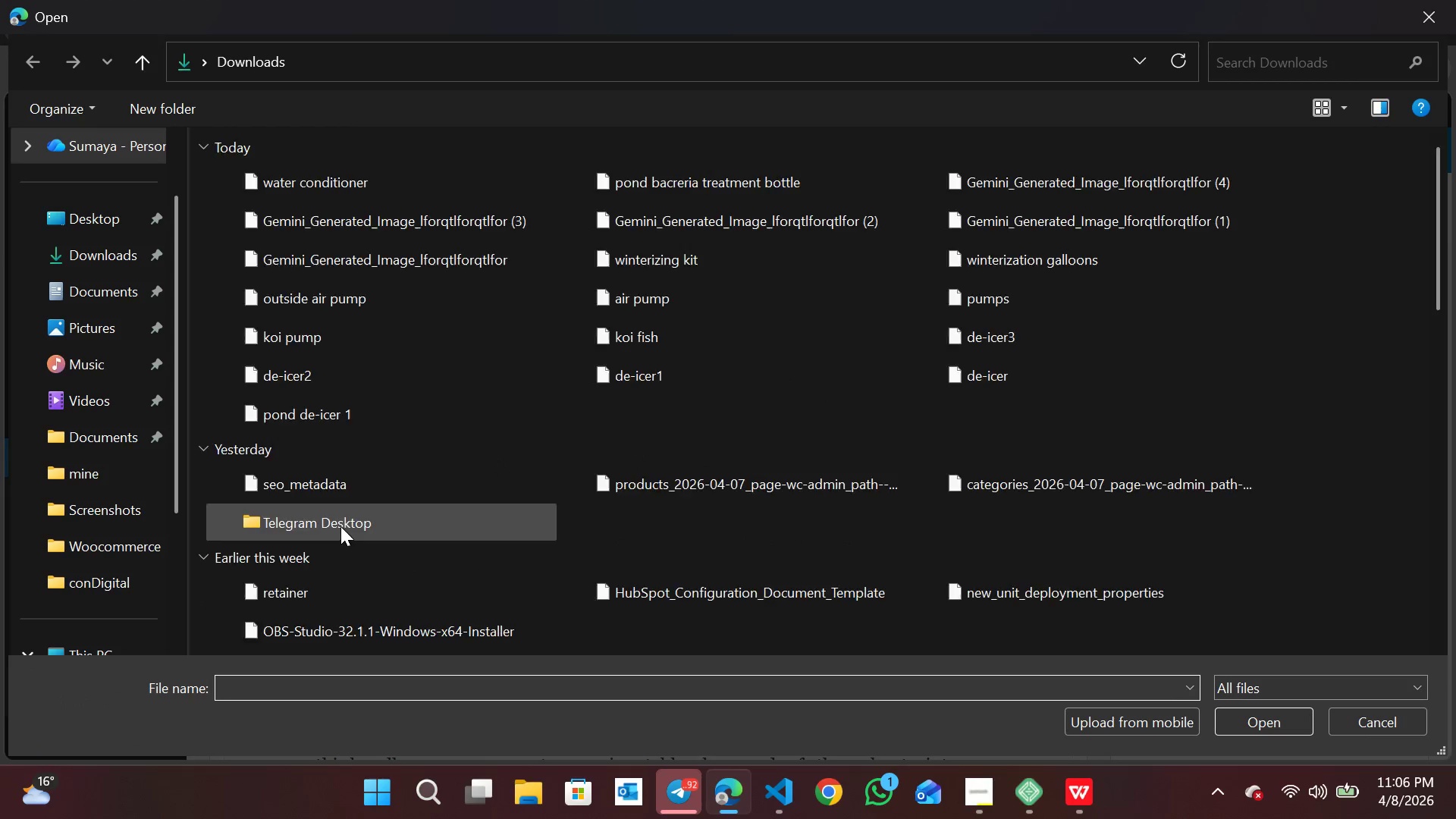 
left_click([689, 270])
 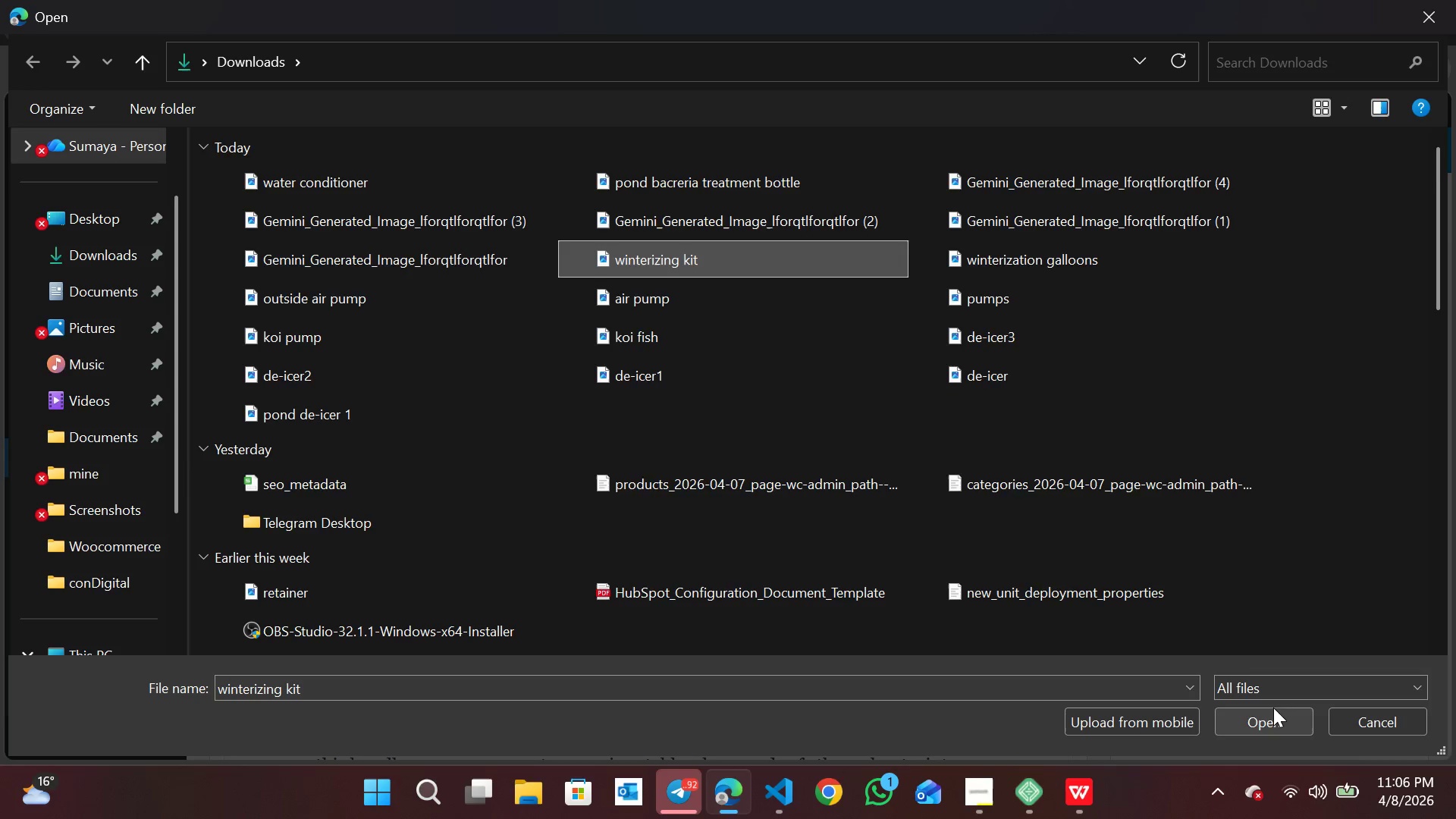 
left_click([1273, 708])
 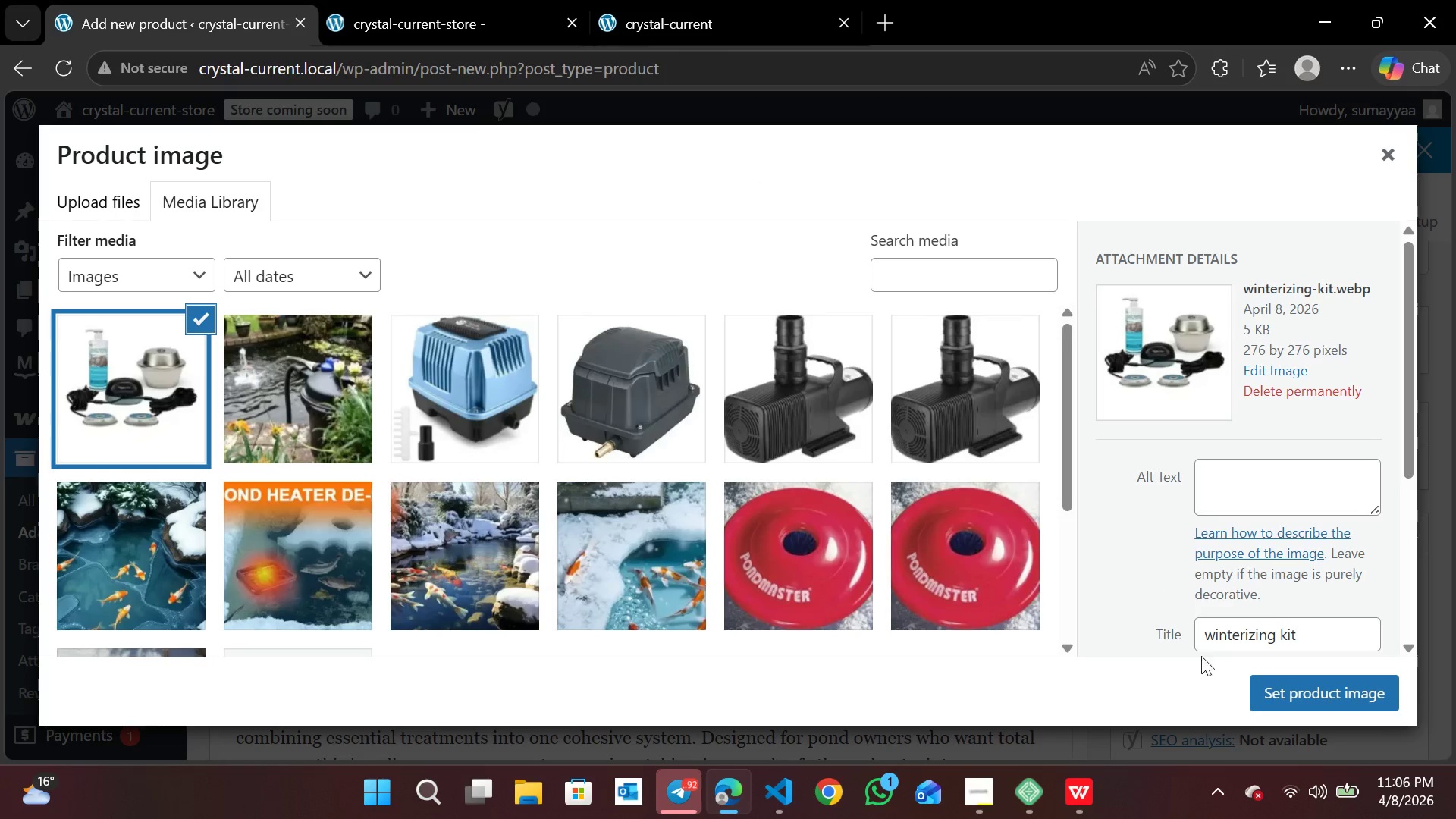 
left_click([1281, 482])
 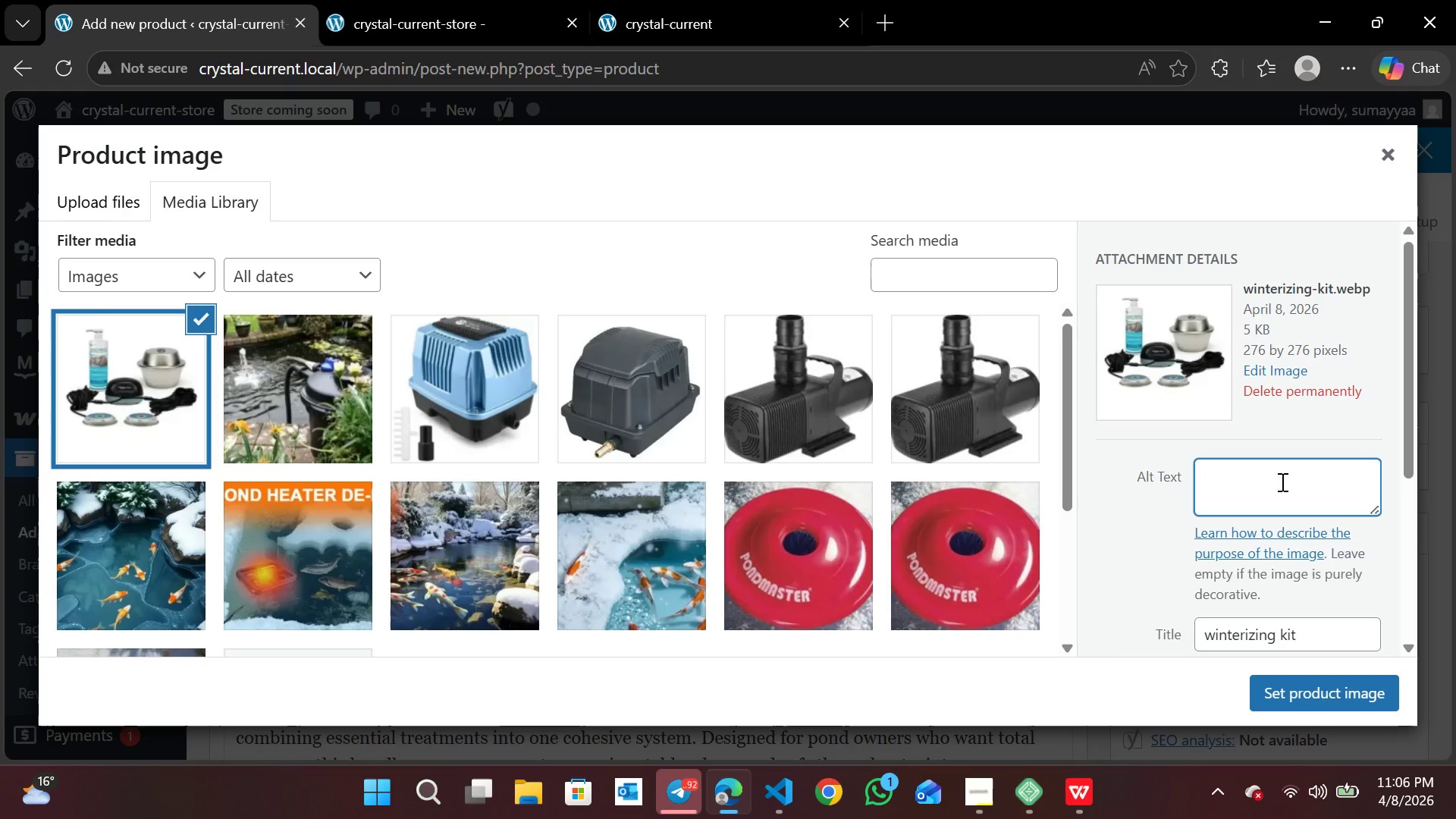 
wait(6.36)
 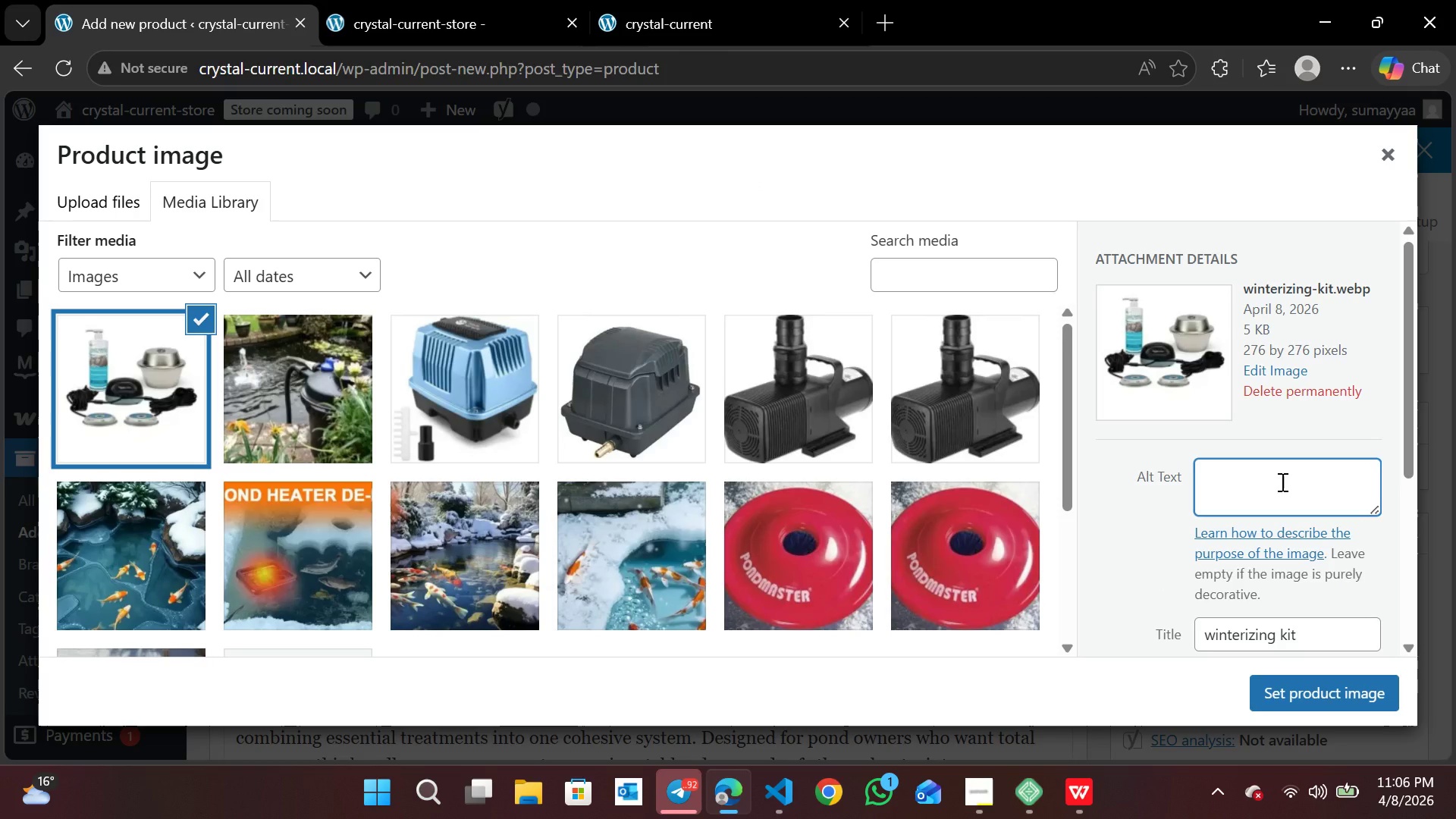 
type(complete )
 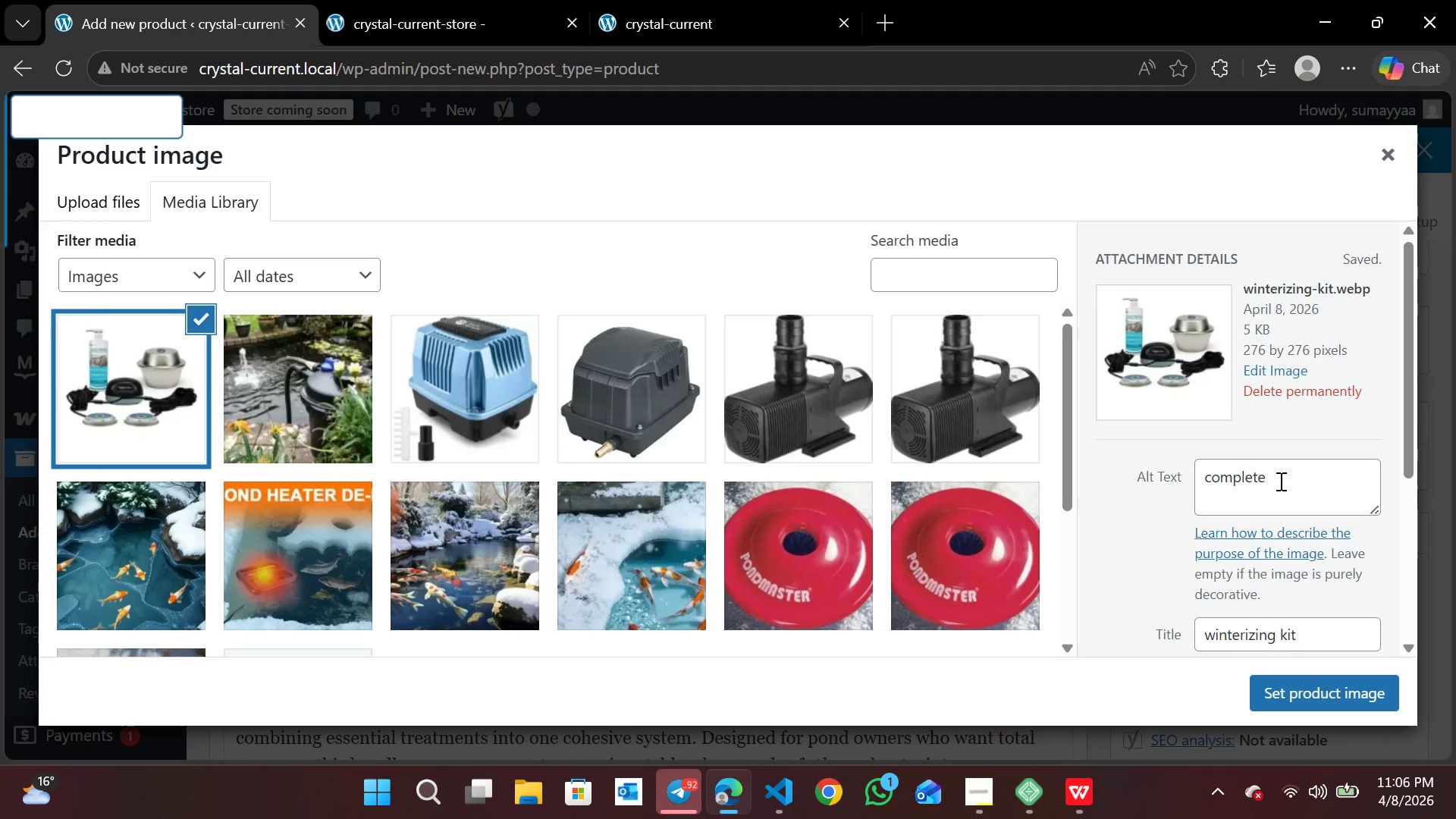 
left_click([1279, 481])
 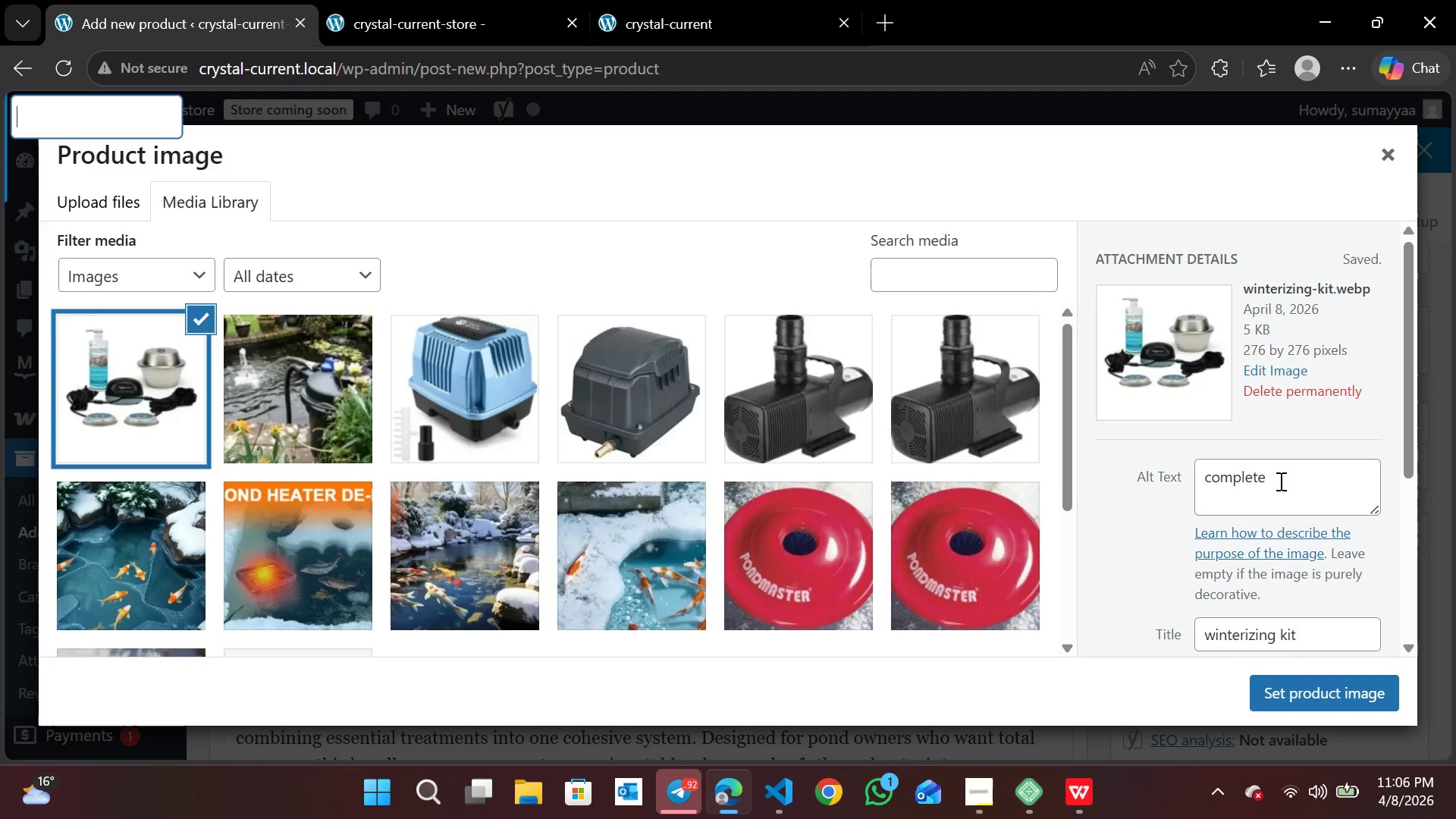 
key(Space)
 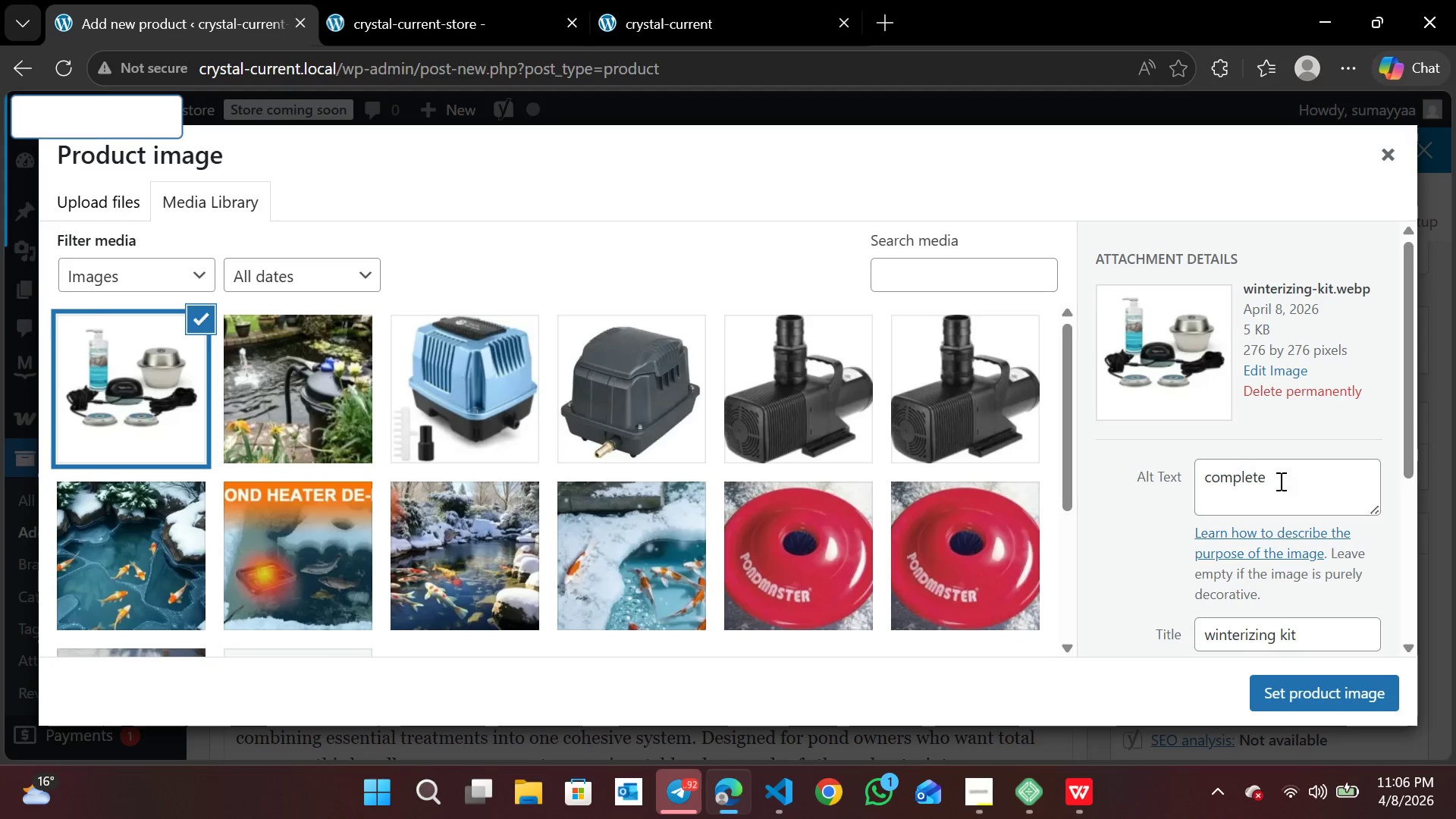 
left_click([1279, 481])
 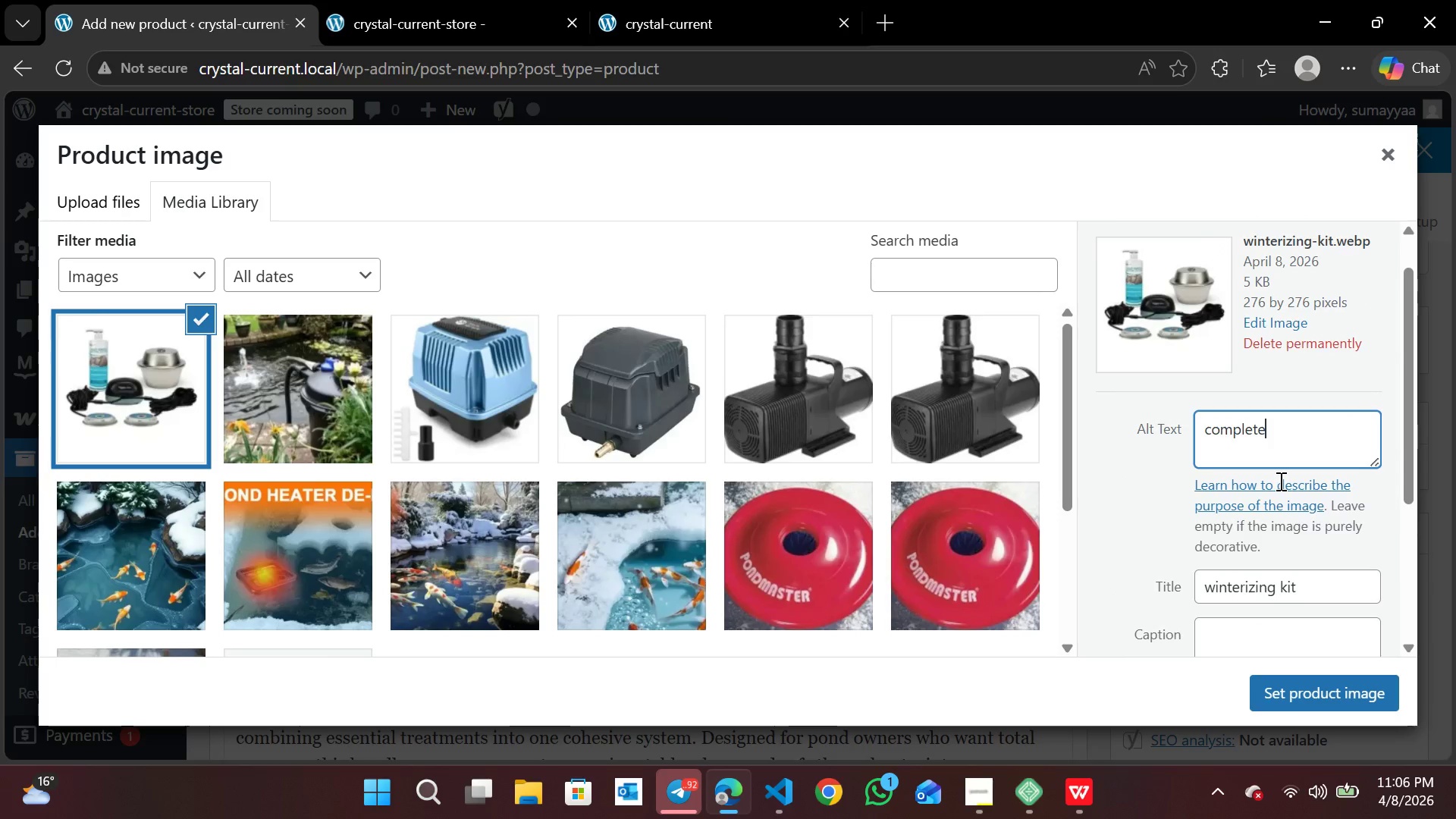 
key(J)
 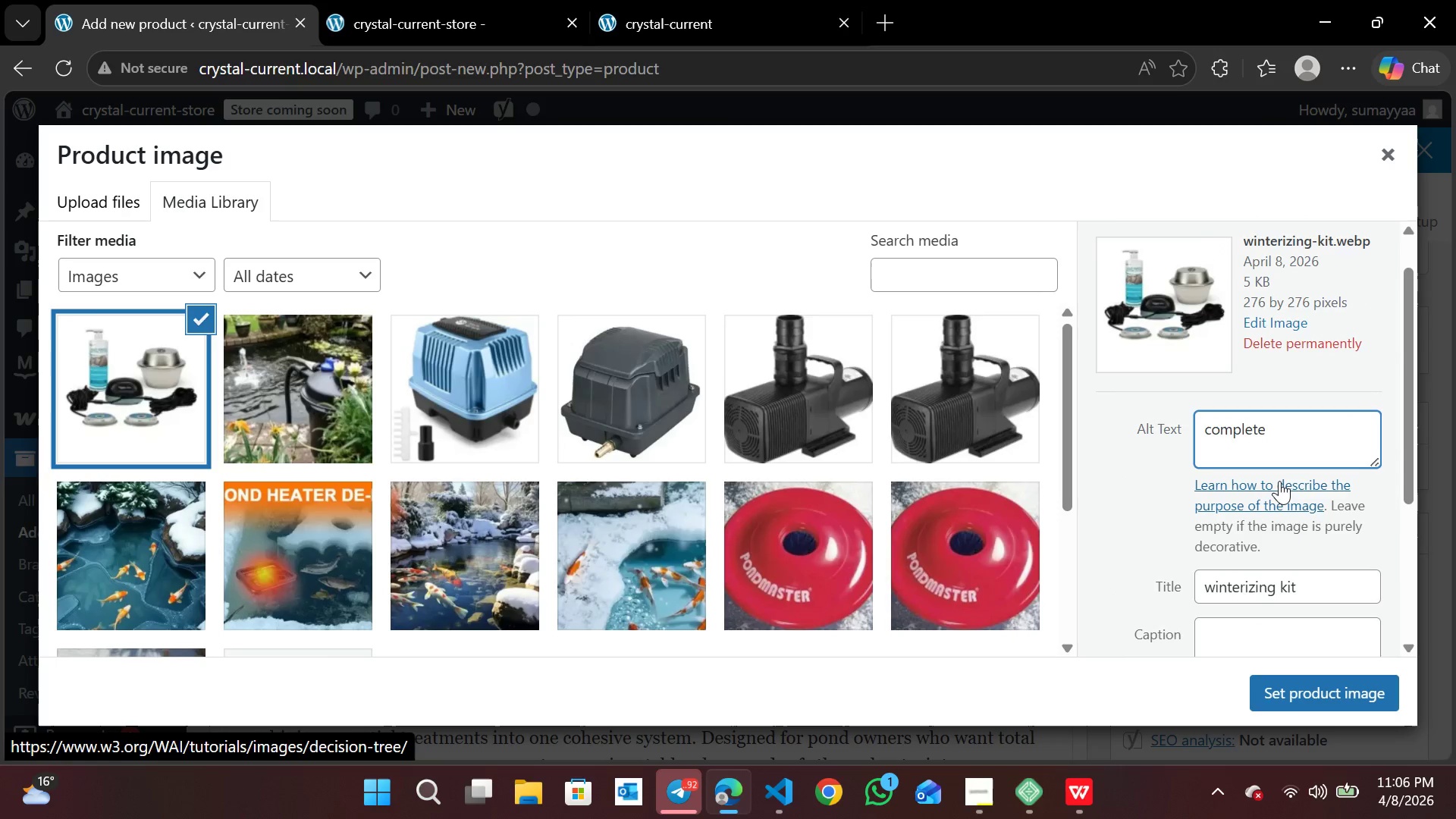 
key(Backspace)
 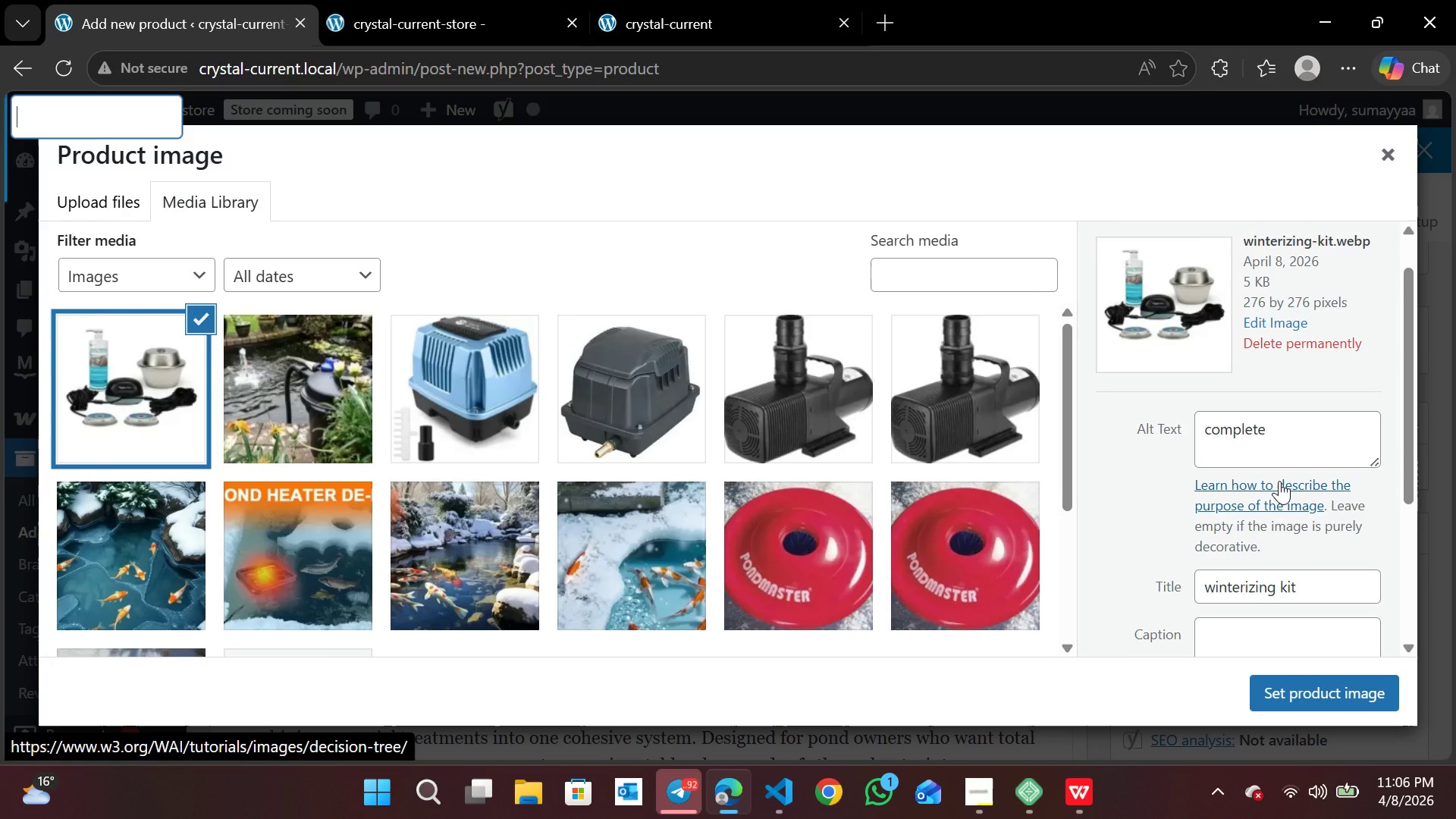 
key(Space)
 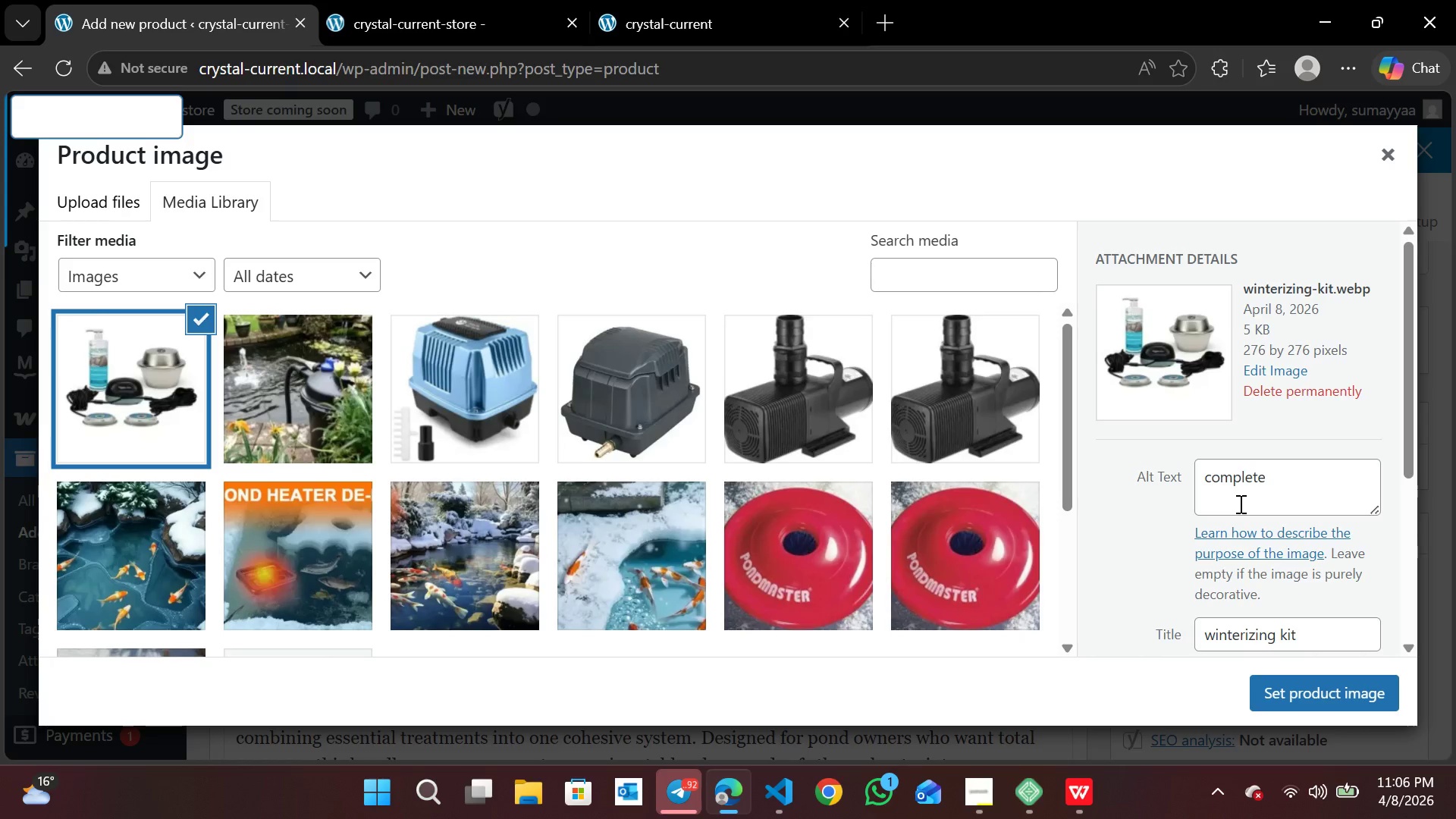 
wait(7.45)
 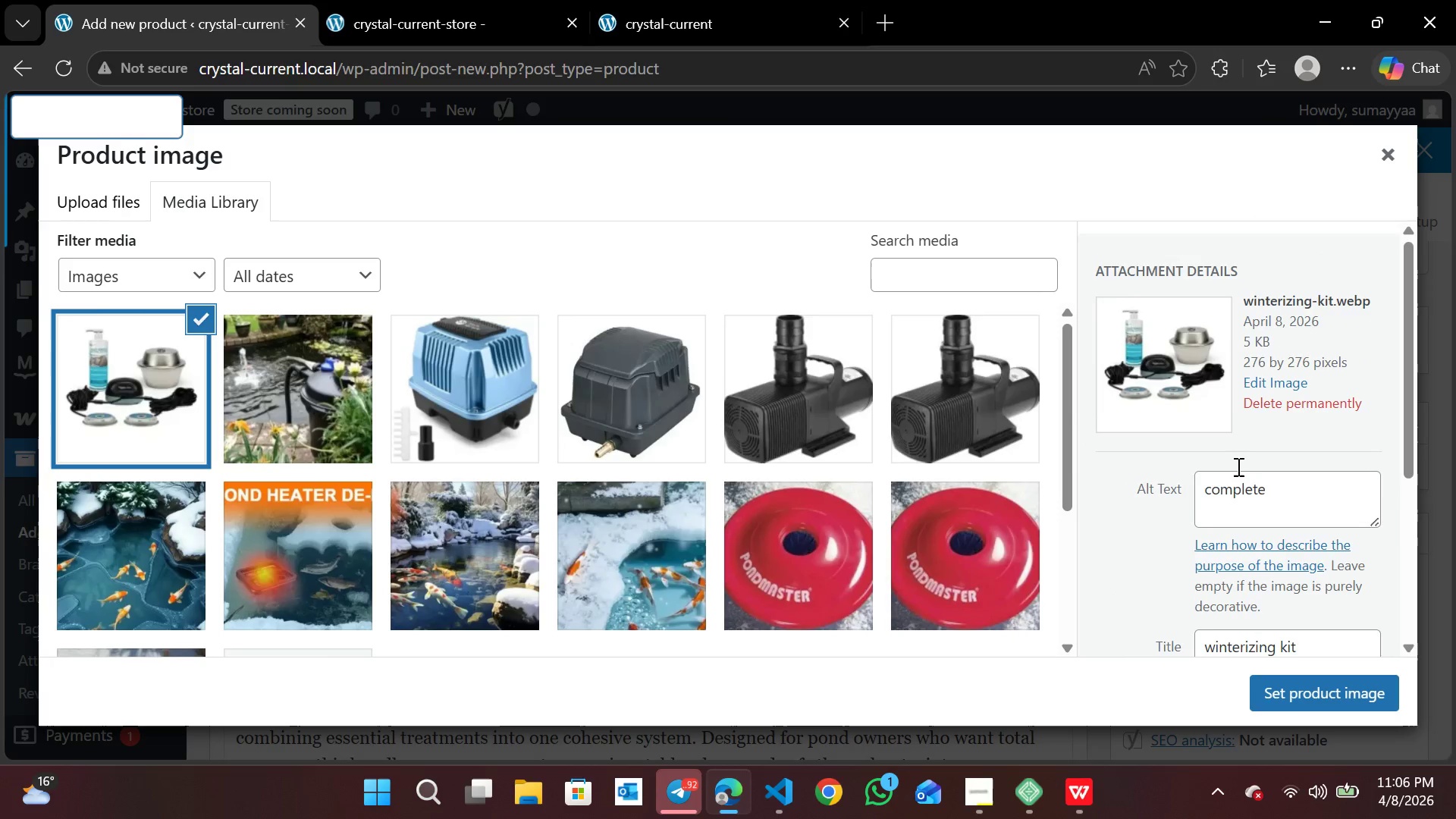 
left_click([1268, 484])
 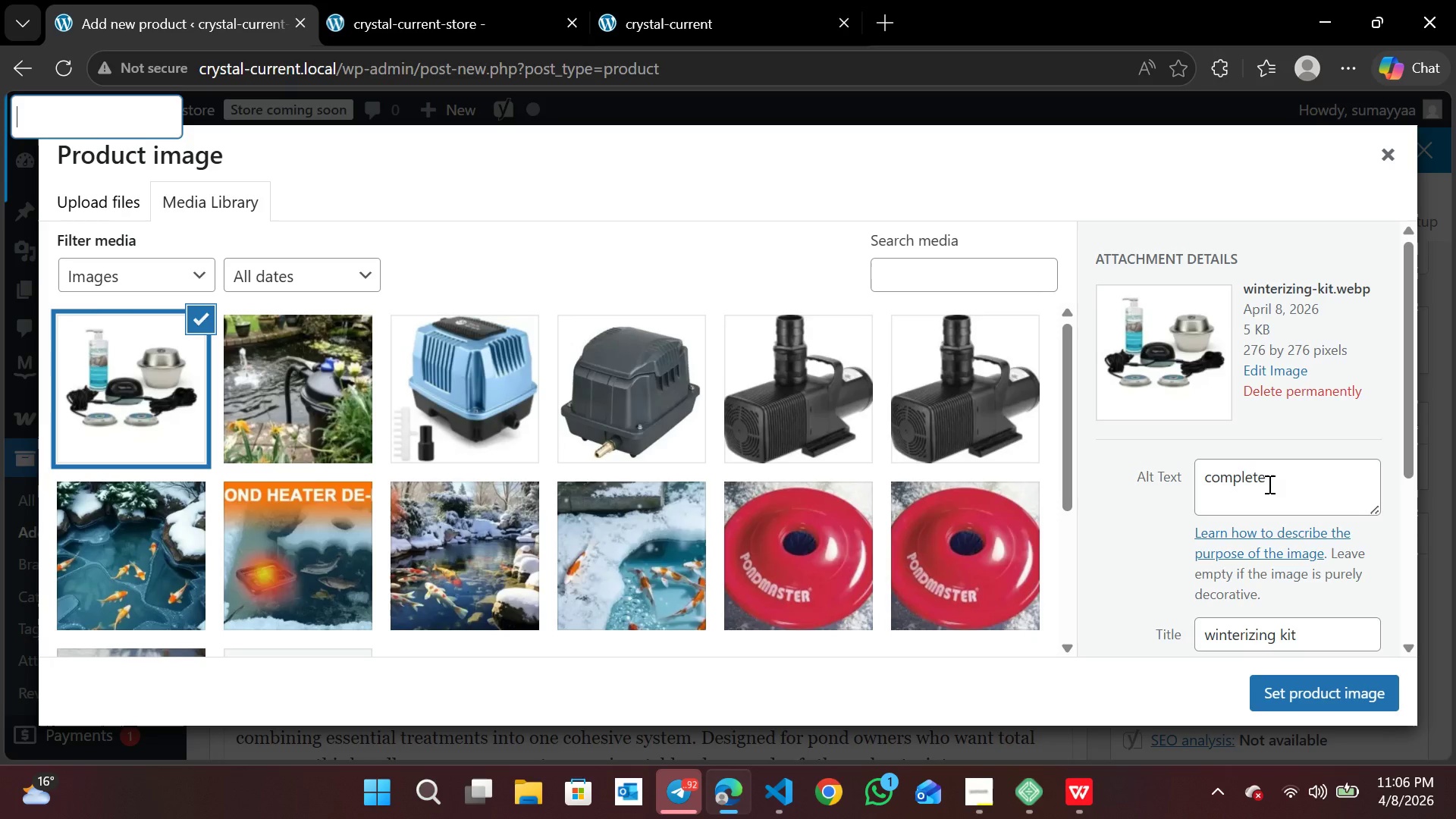 
type( pond )
 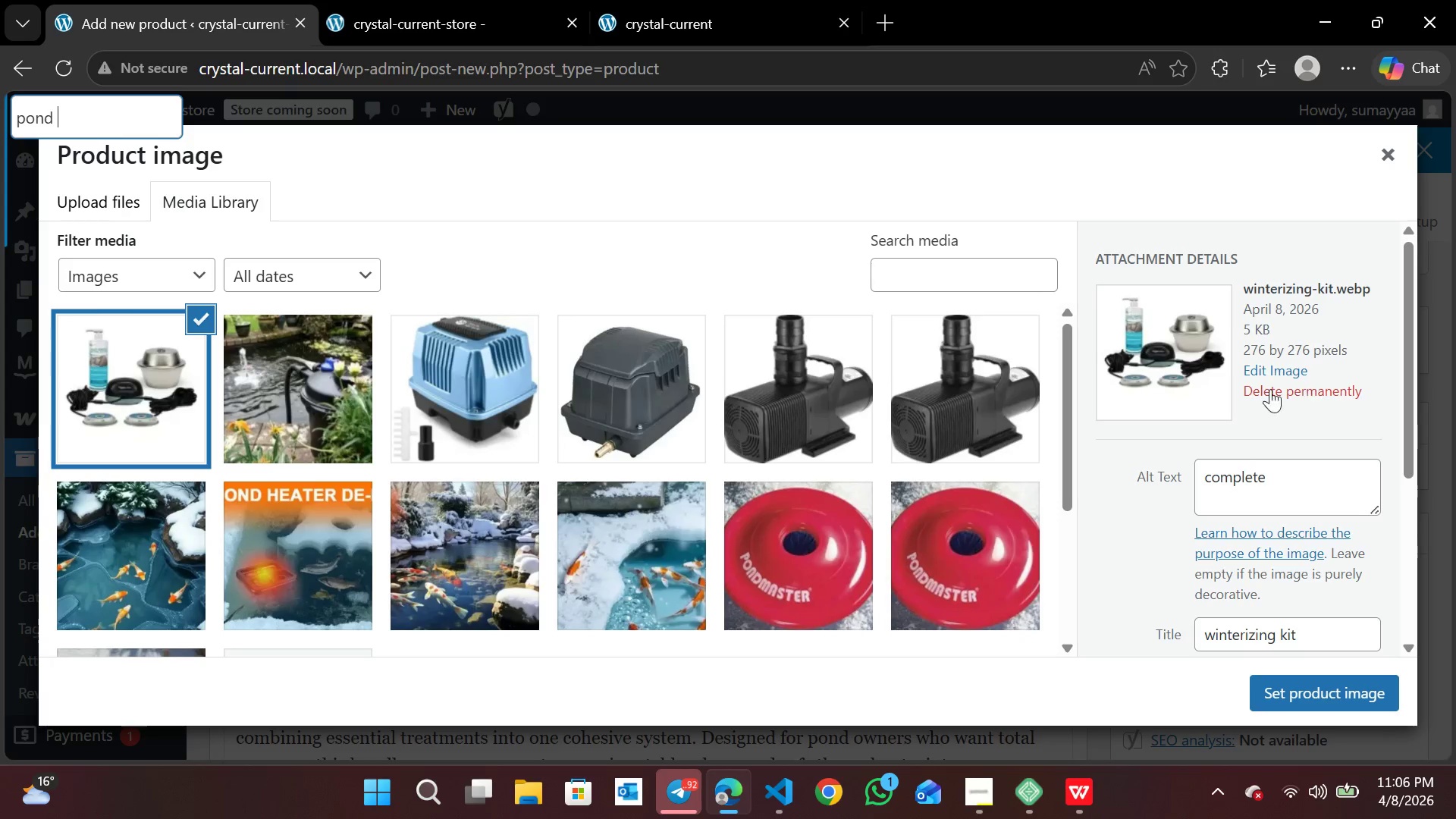 
left_click([1248, 216])
 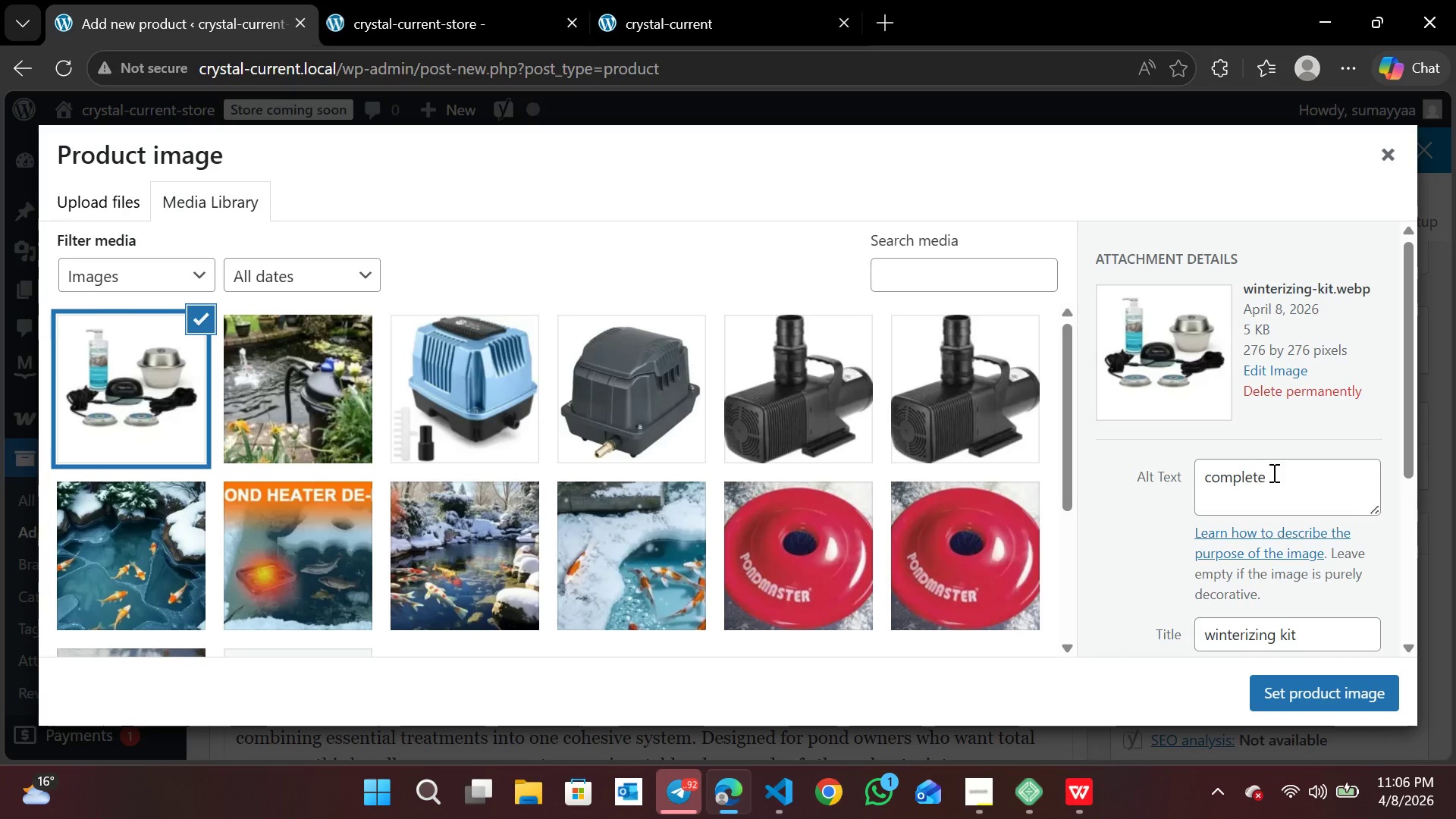 
left_click([1272, 472])
 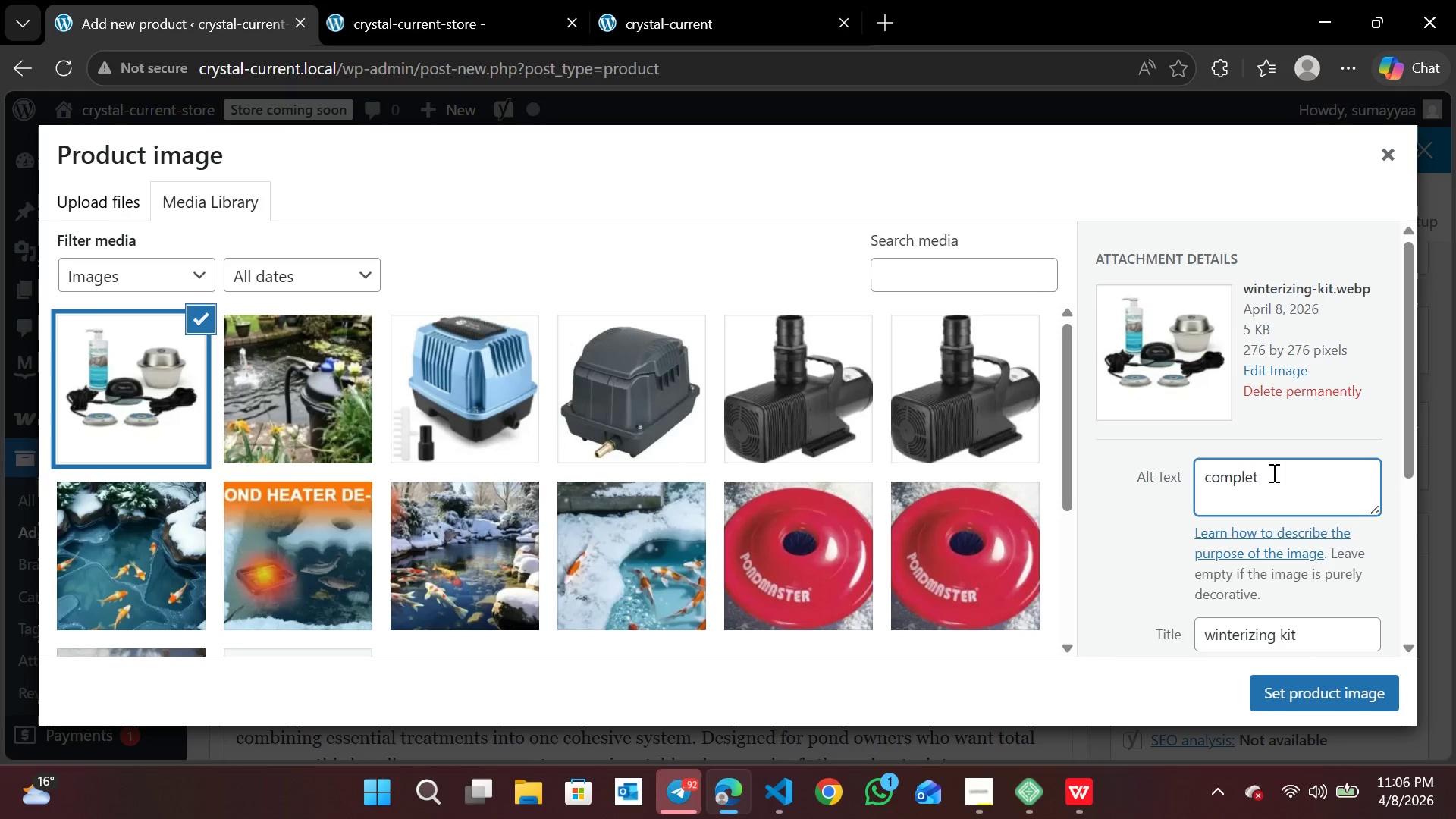 
hold_key(key=Backspace, duration=0.95)
 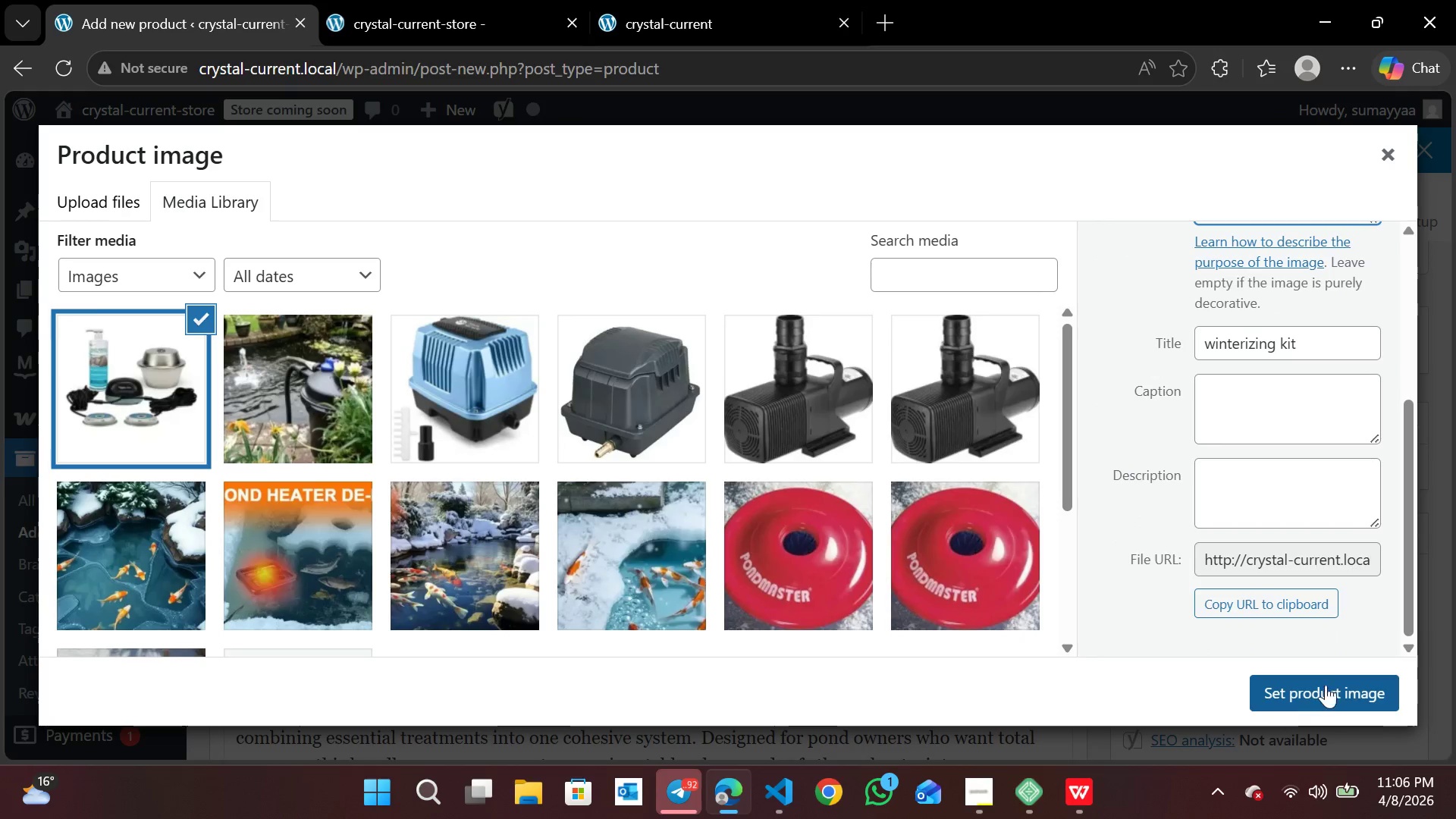 
wait(6.52)
 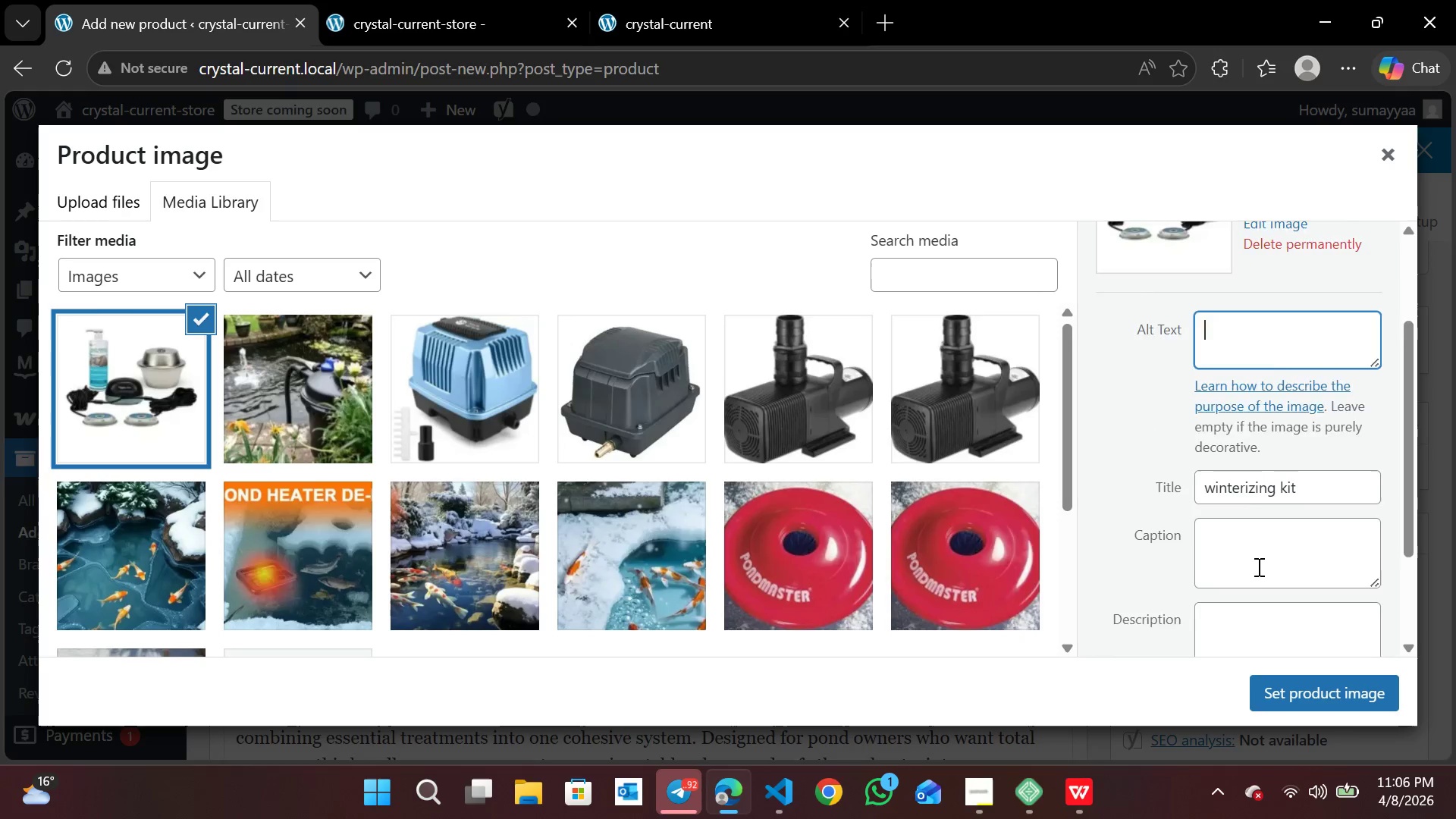 
left_click([1345, 697])
 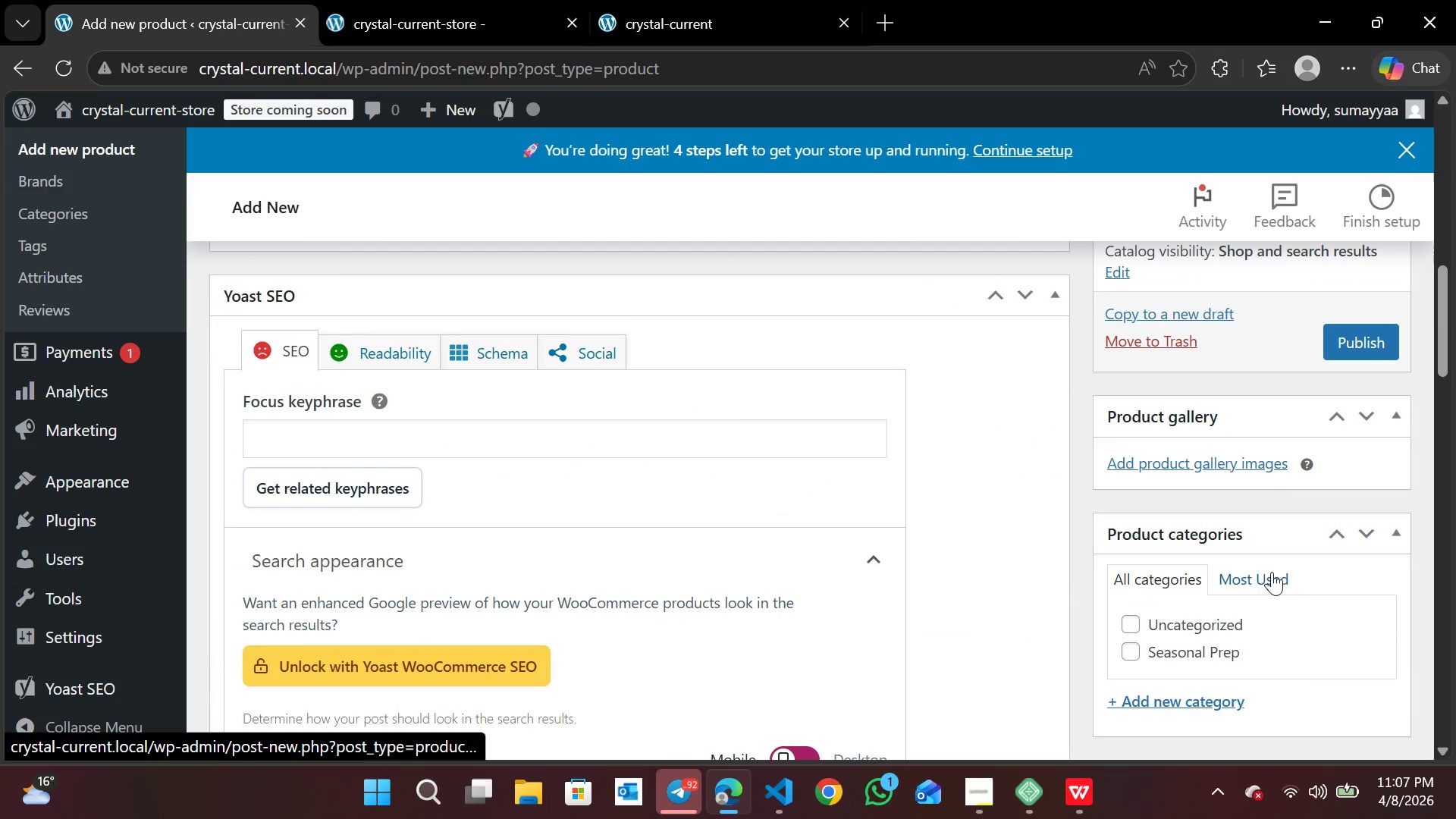 
wait(5.45)
 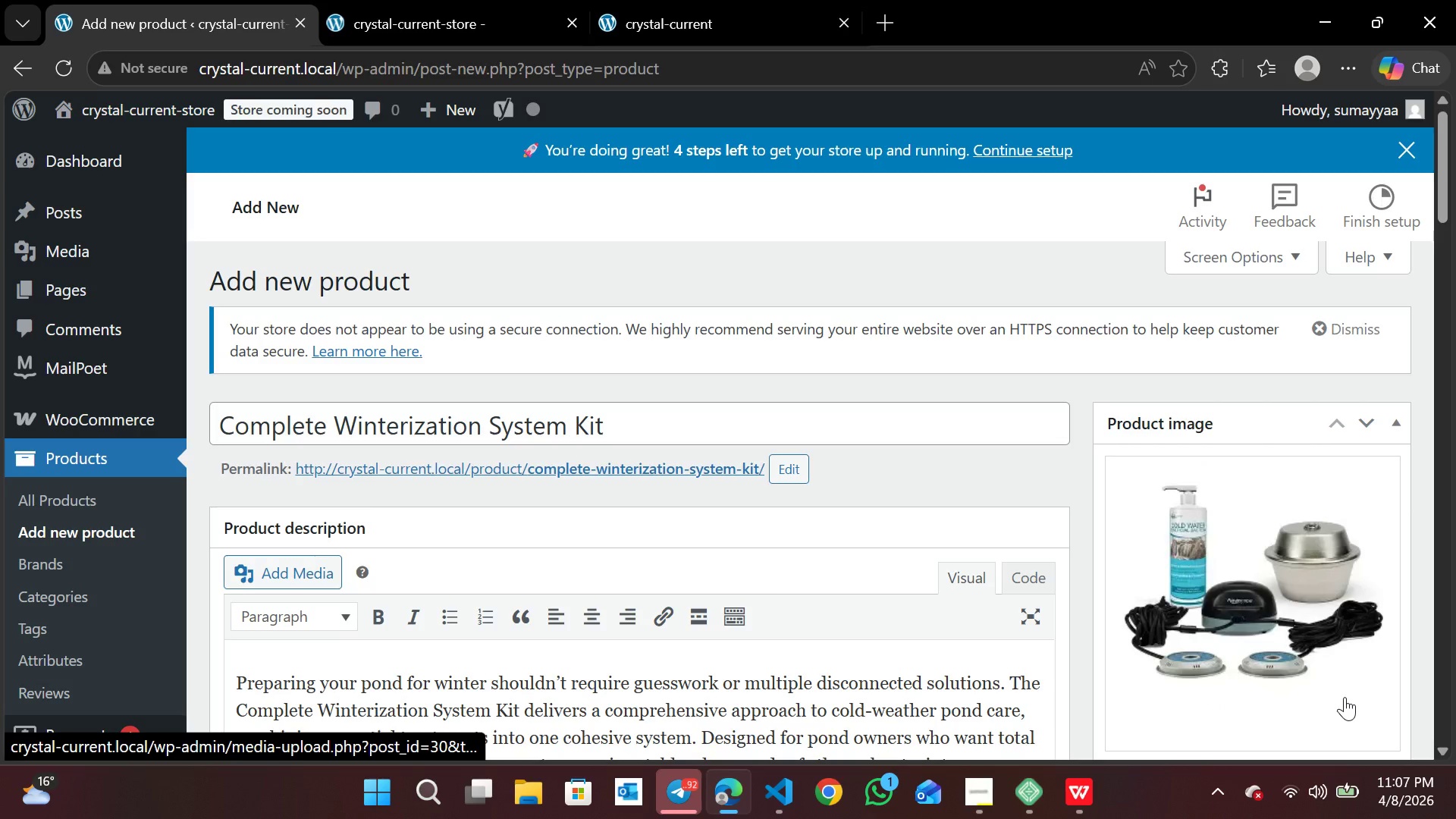 
left_click([1228, 463])
 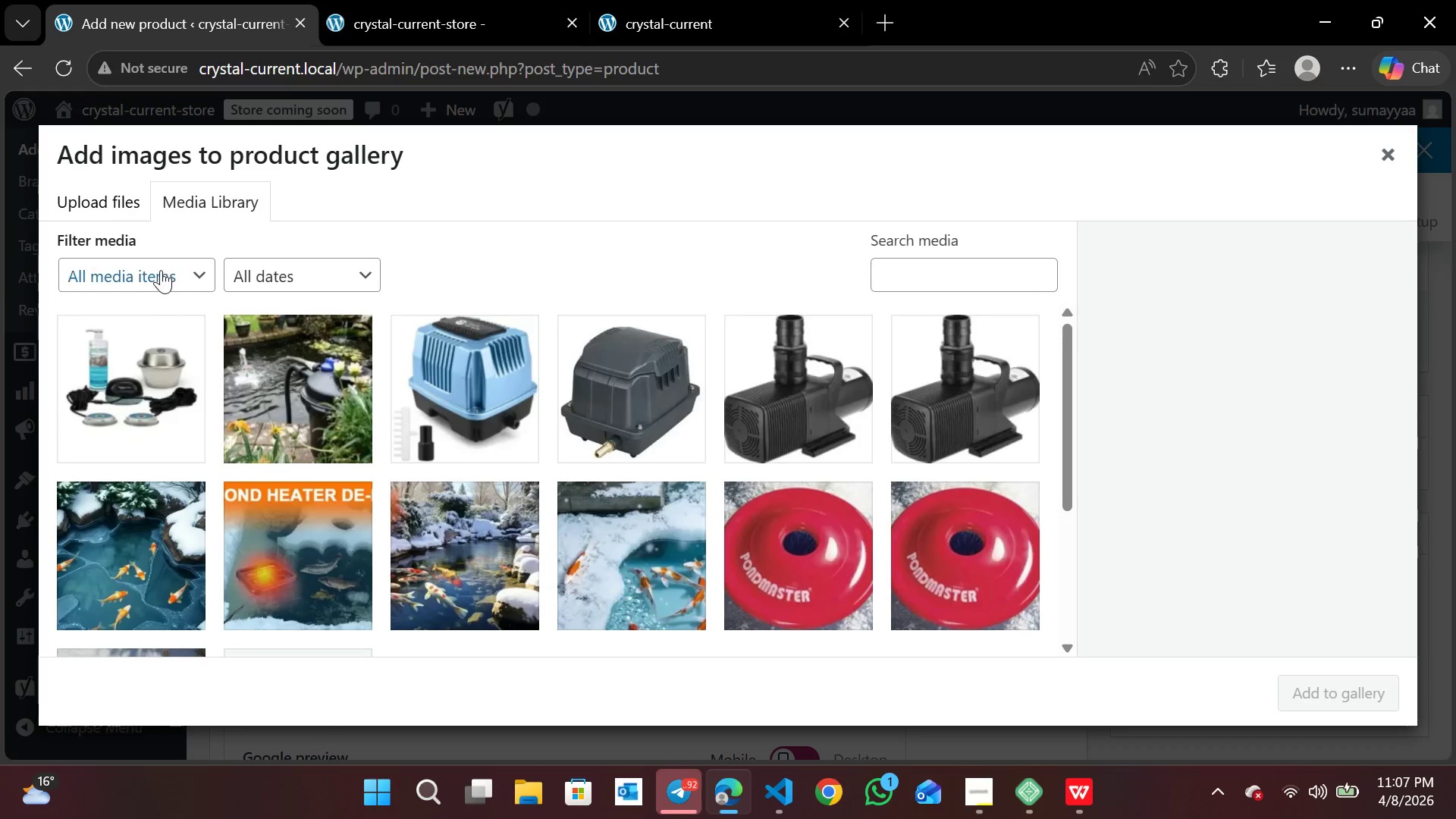 
left_click([161, 269])
 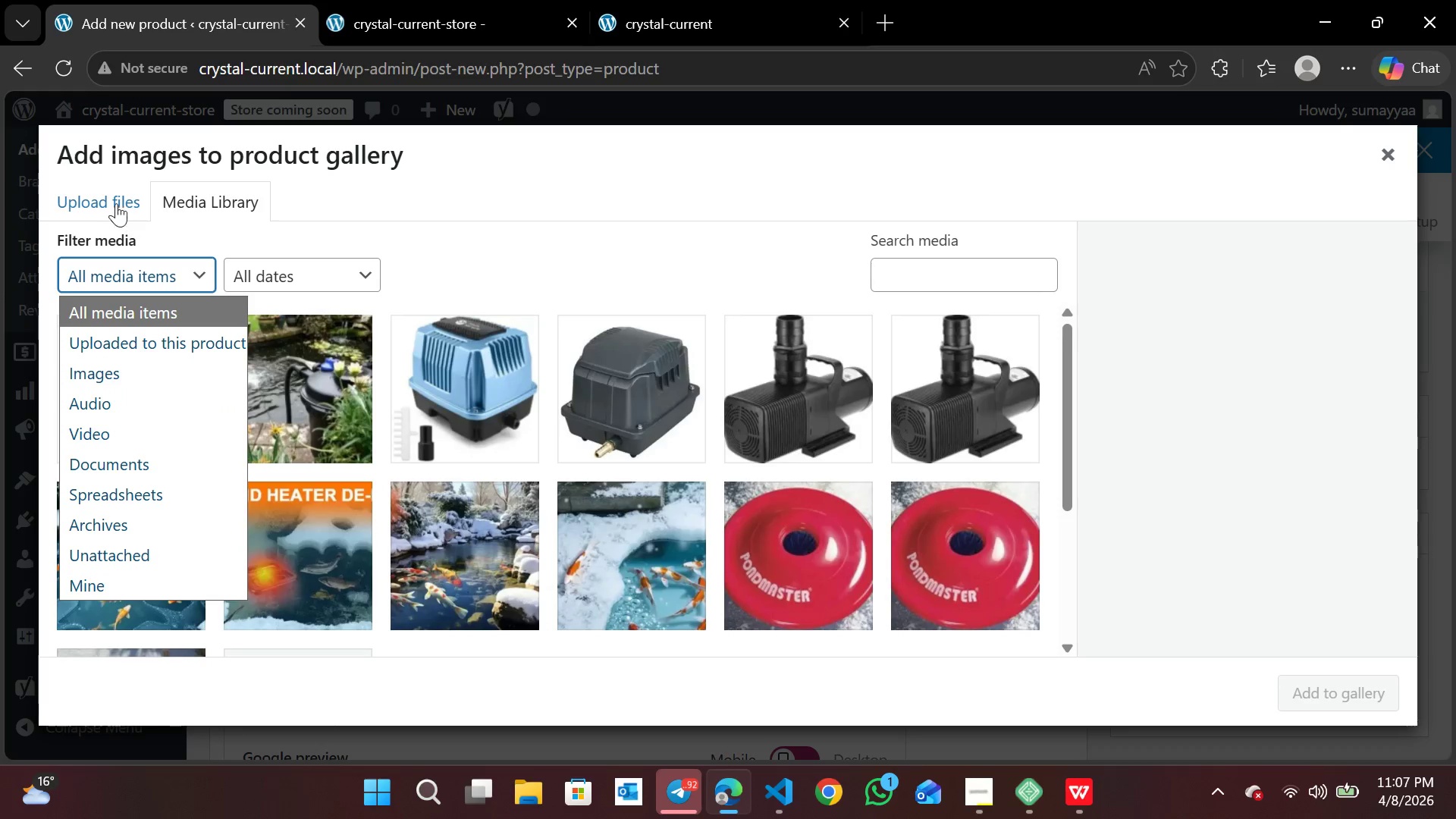 
left_click([113, 199])
 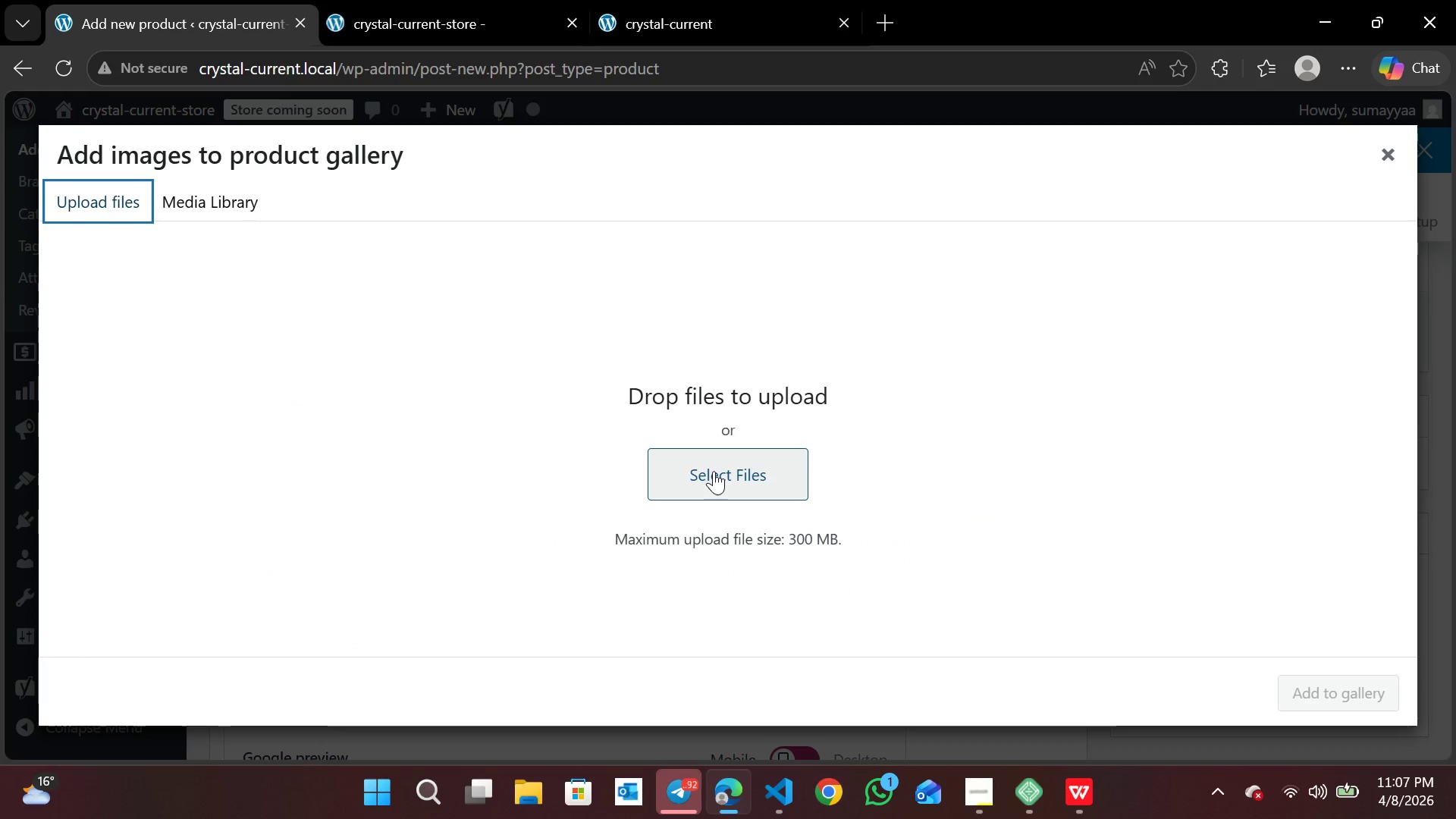 
left_click([714, 471])
 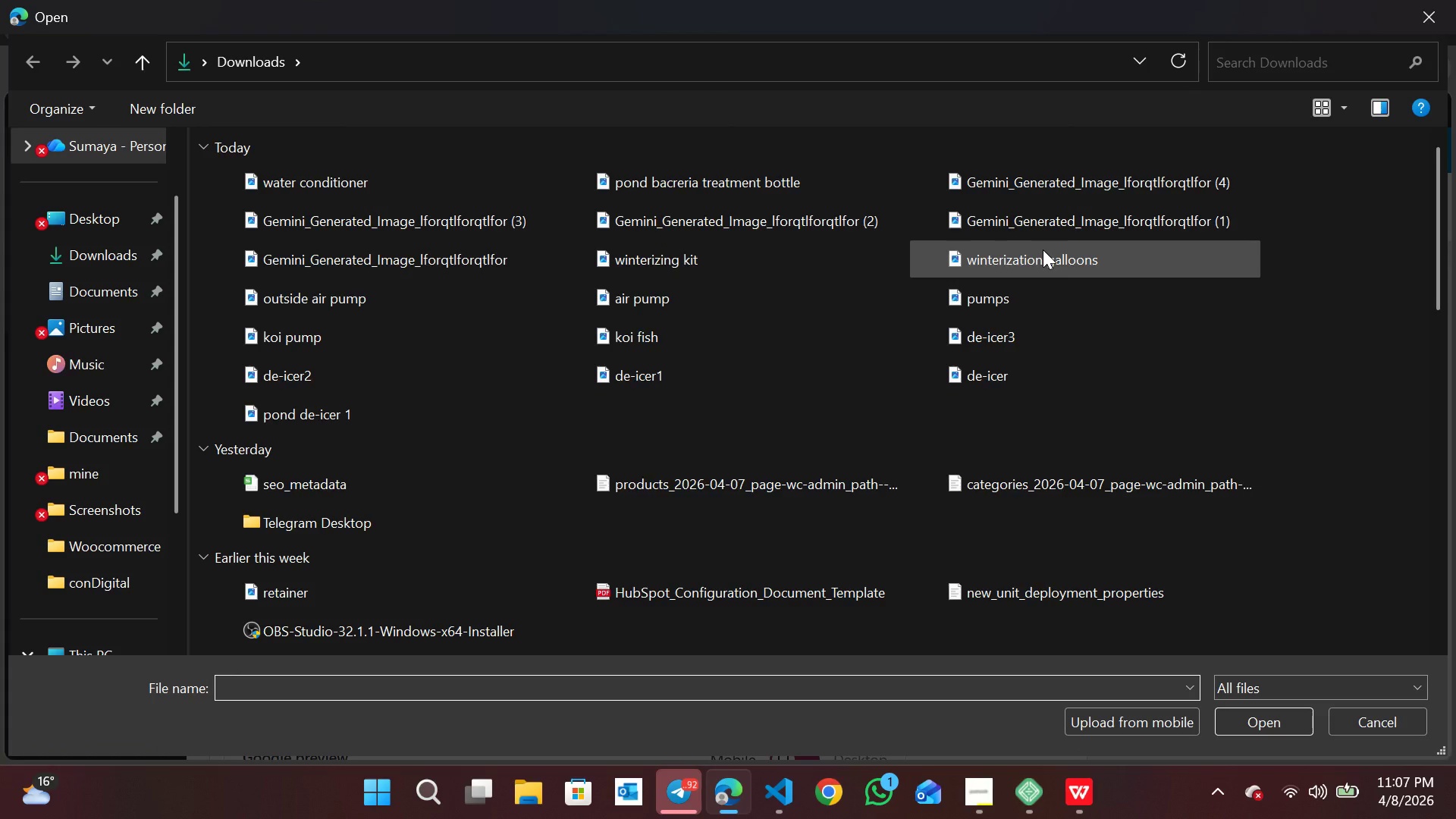 
left_click([1058, 265])
 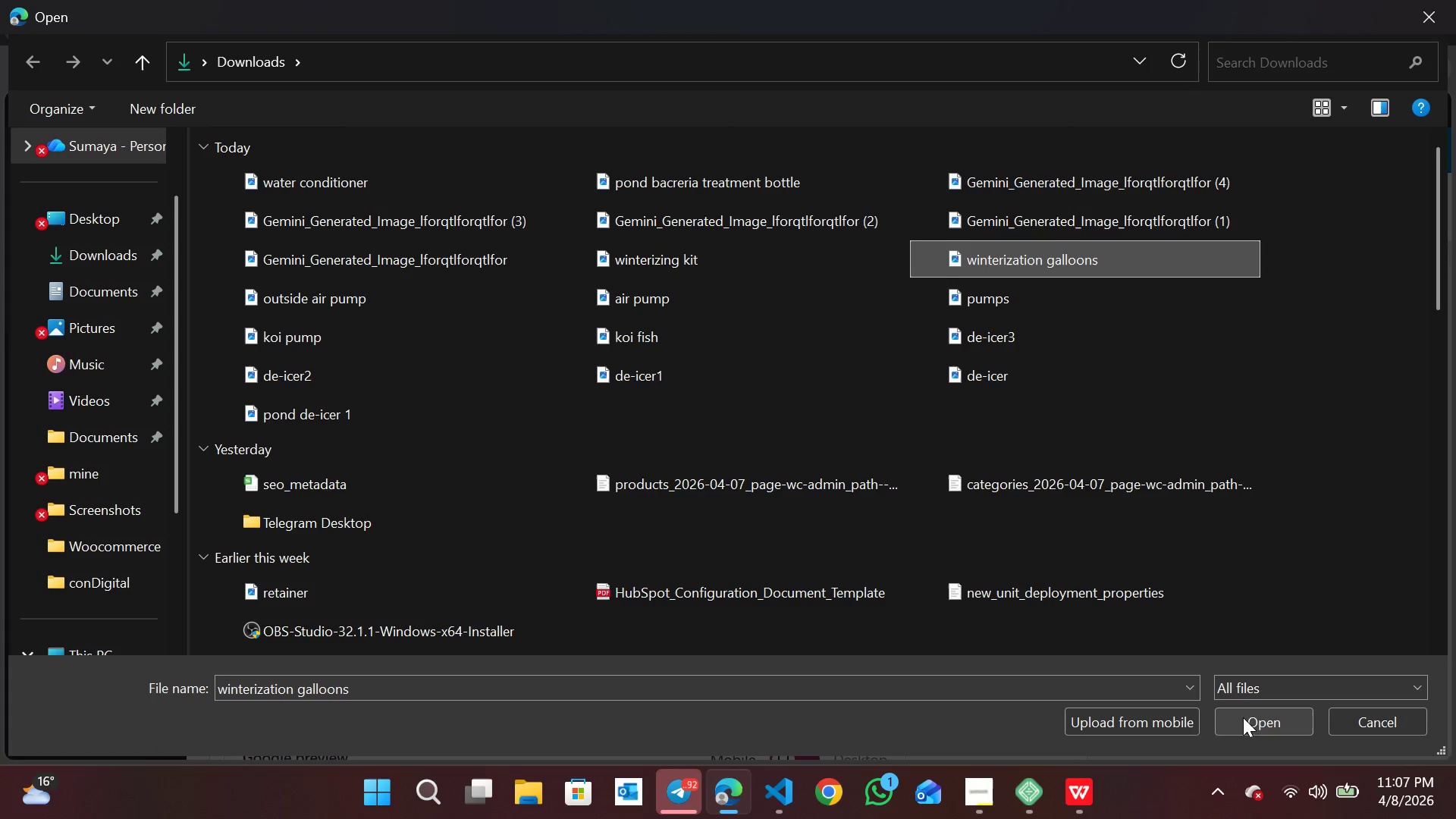 
left_click([1243, 717])
 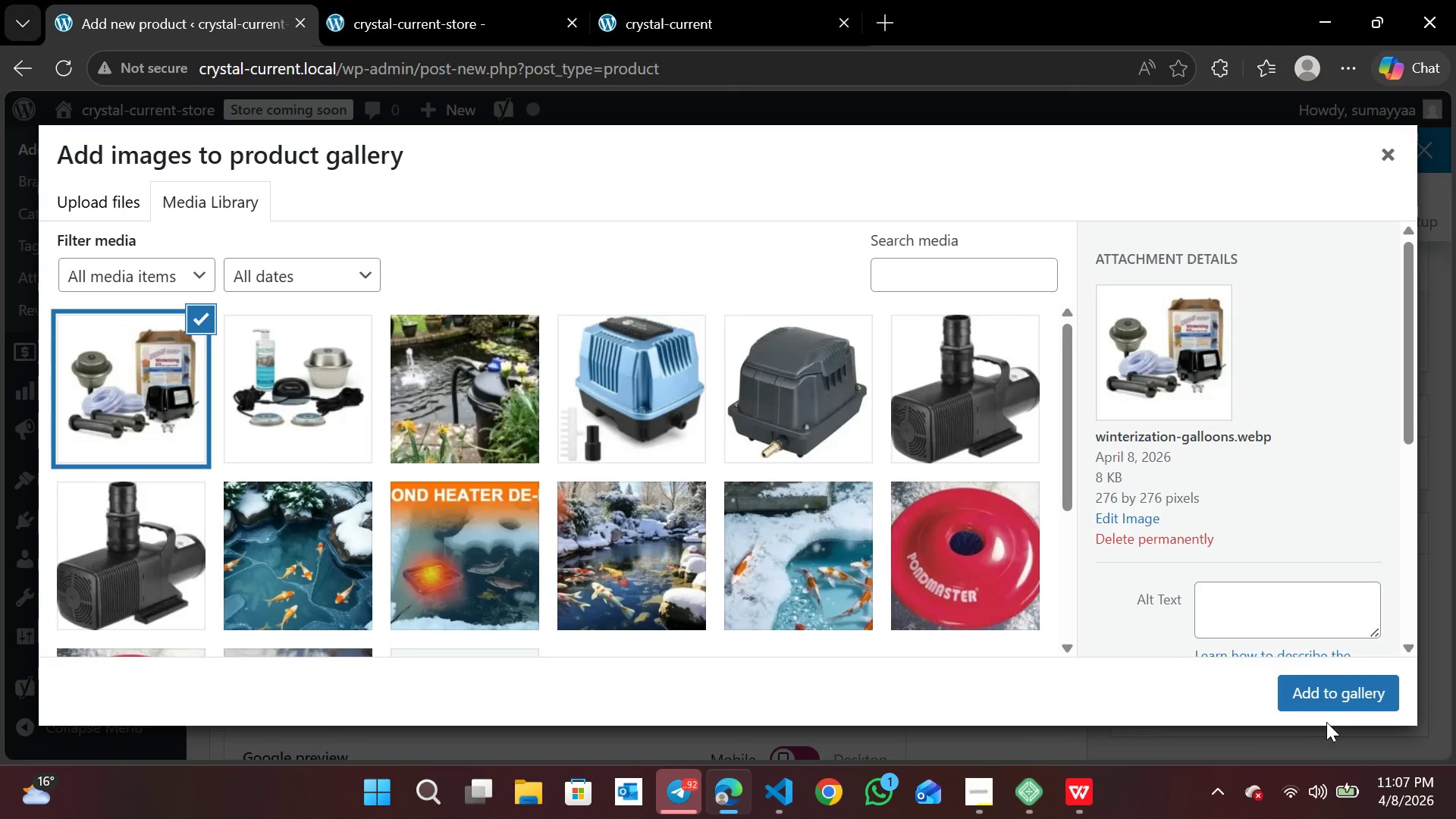 
left_click([1332, 698])
 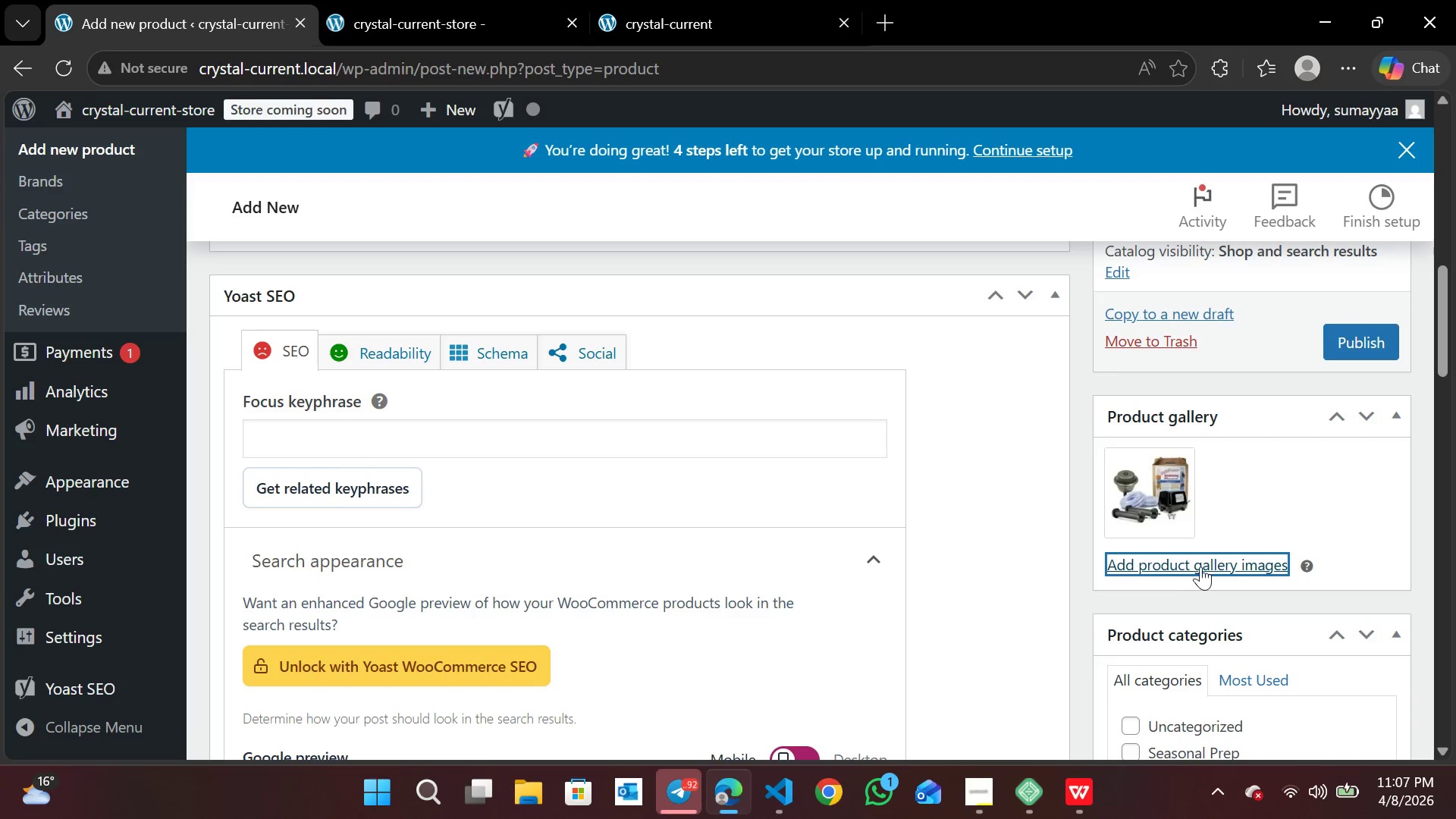 
left_click([1200, 564])
 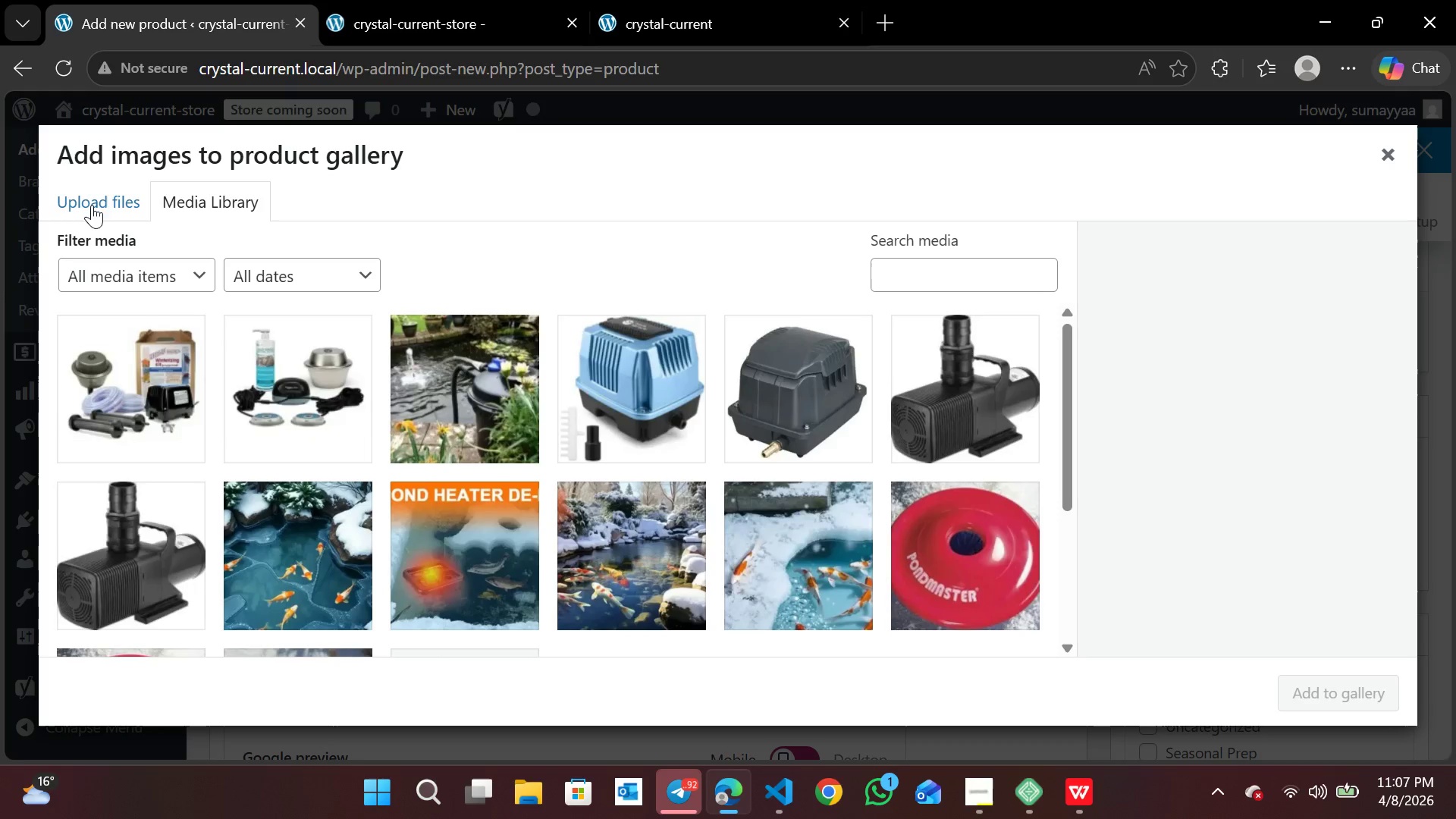 
left_click([95, 198])
 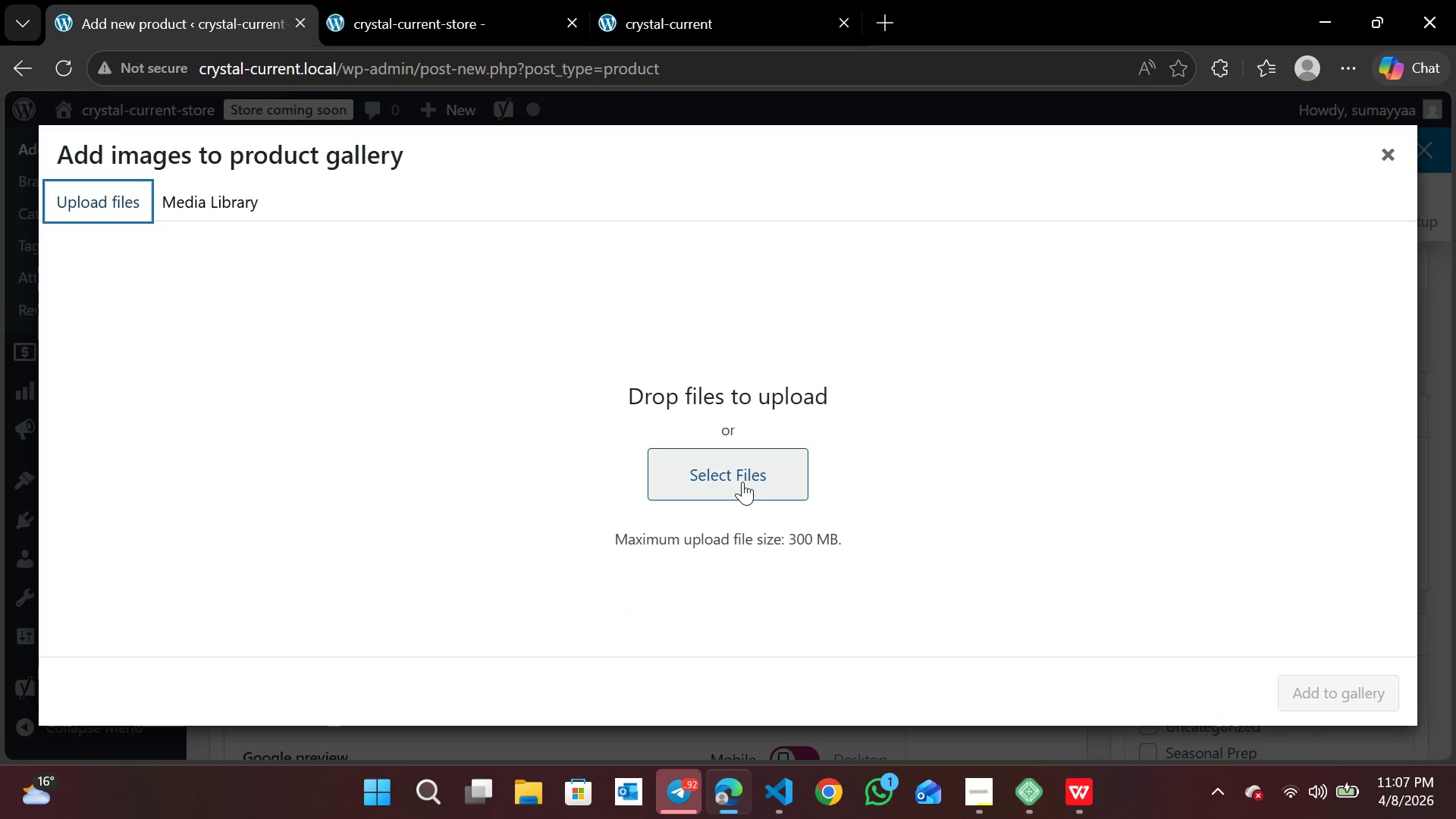 
left_click([742, 482])
 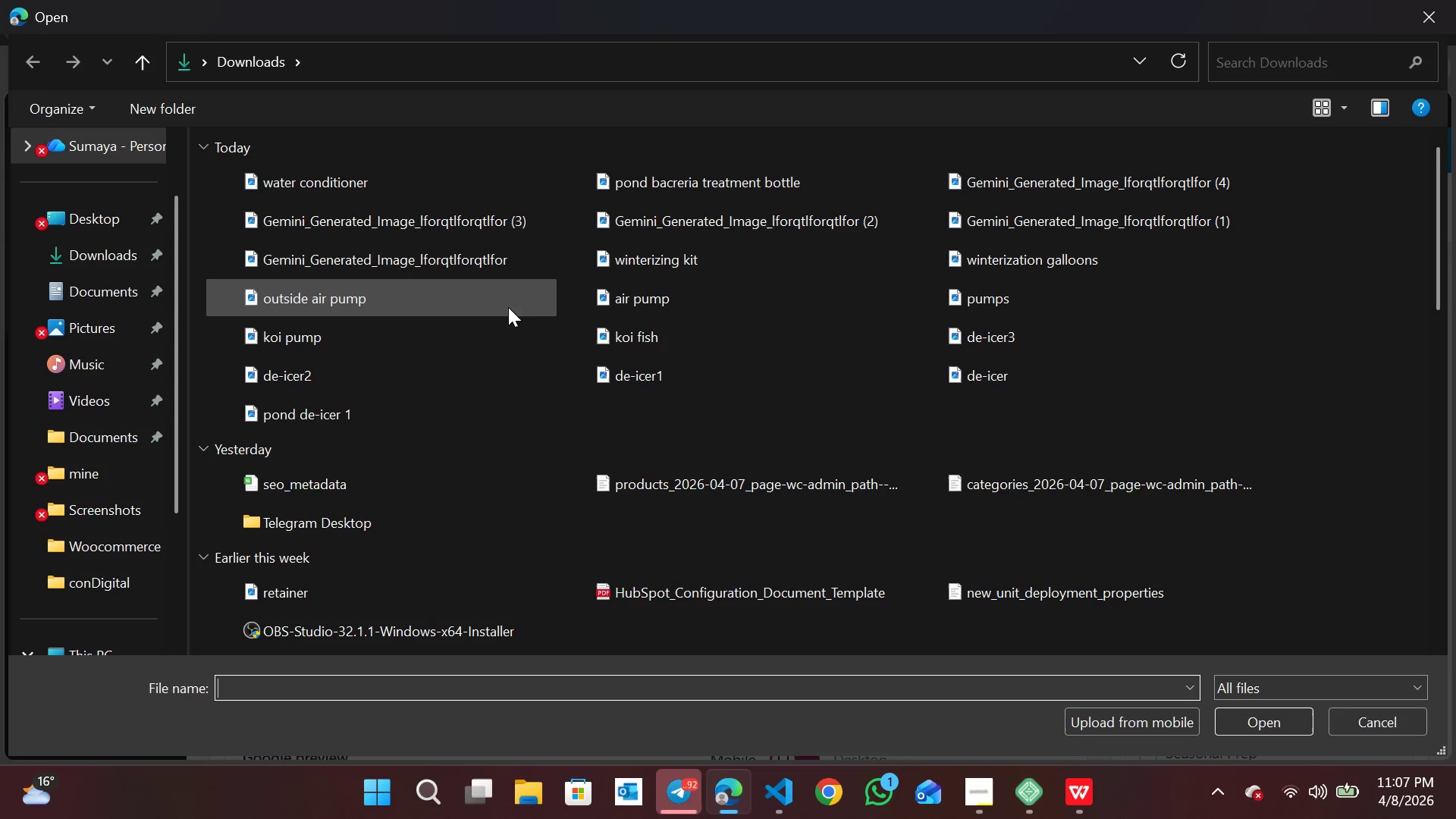 
wait(11.25)
 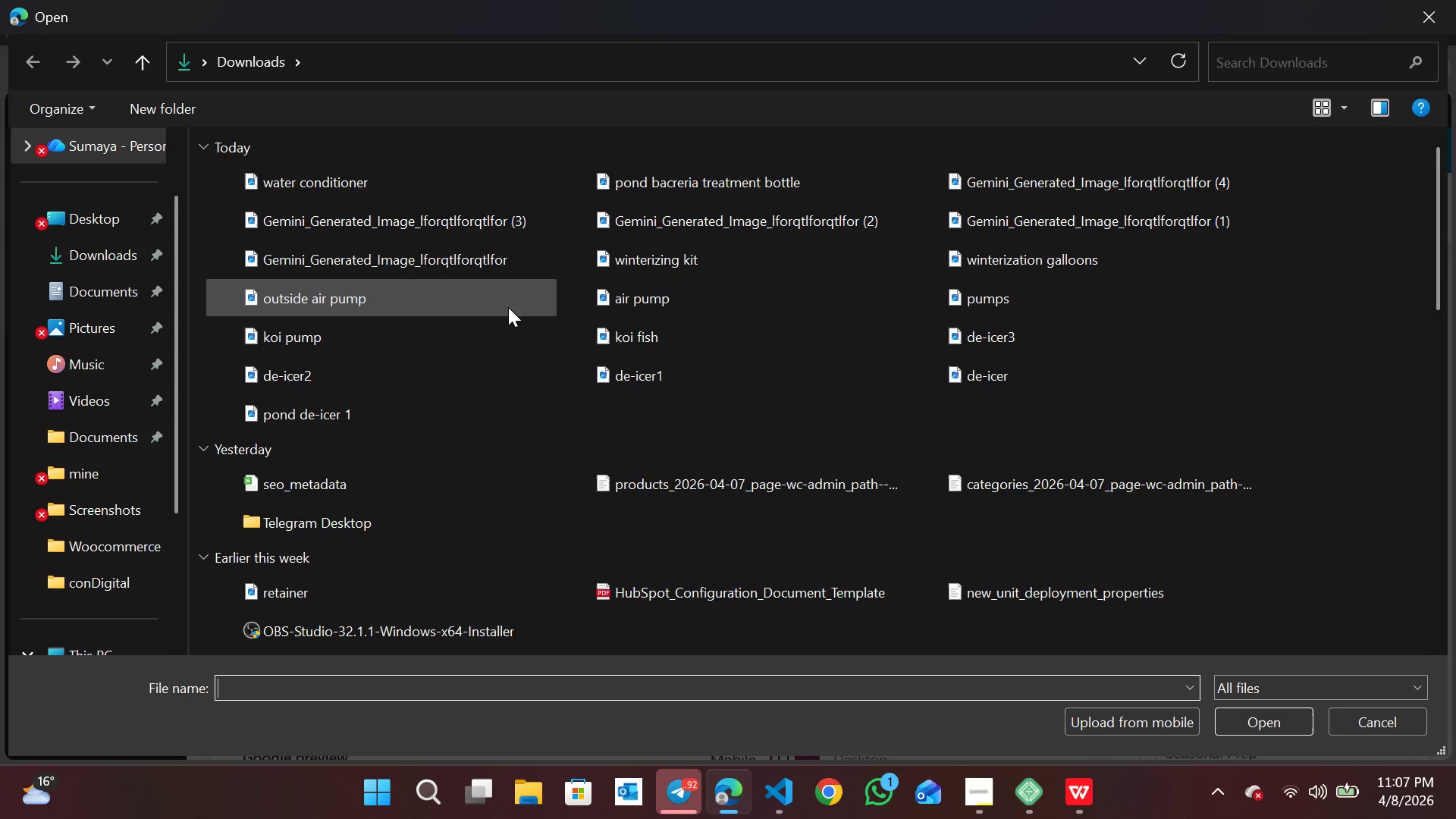 
left_click([1067, 230])
 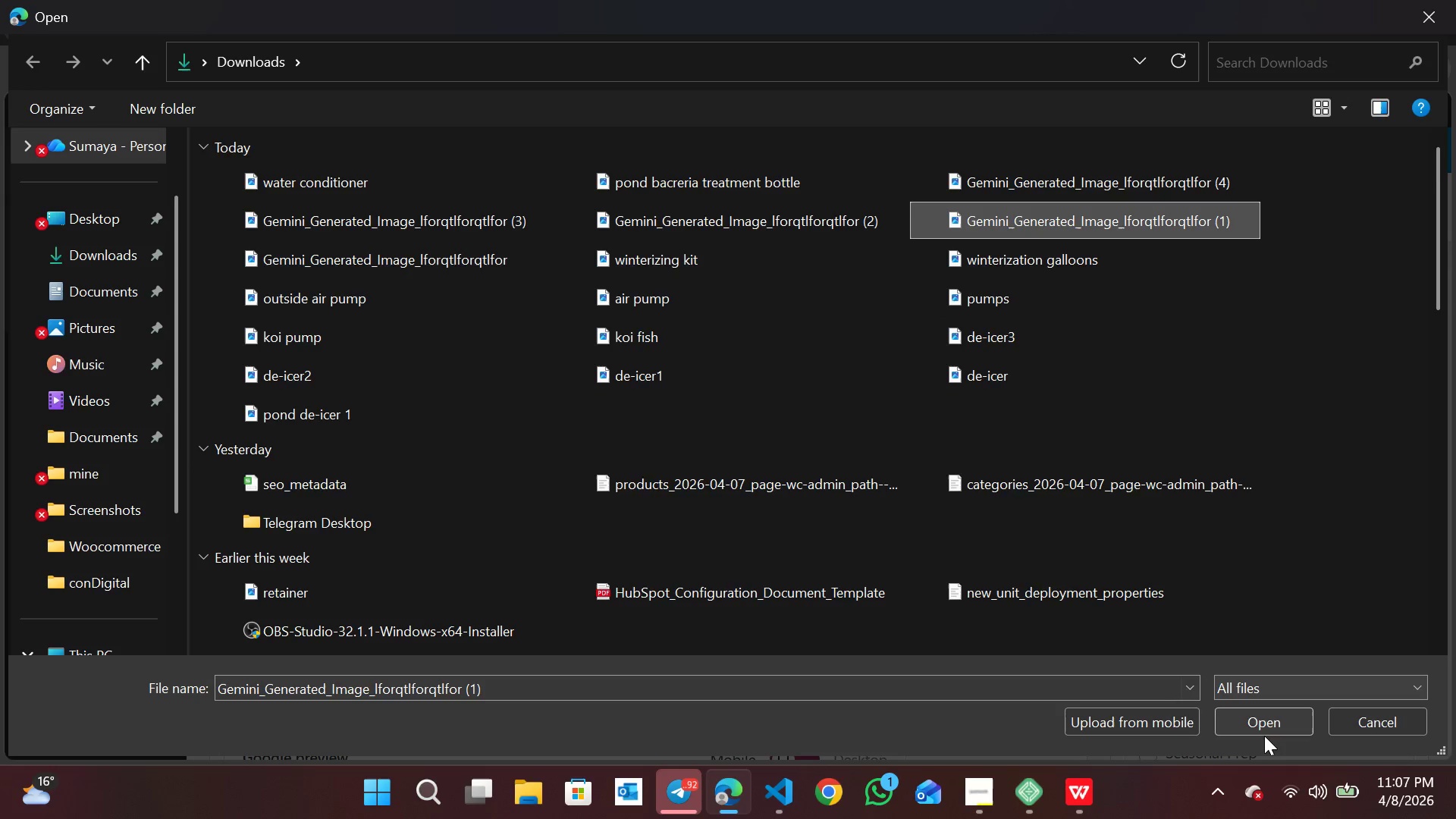 
left_click([1264, 736])
 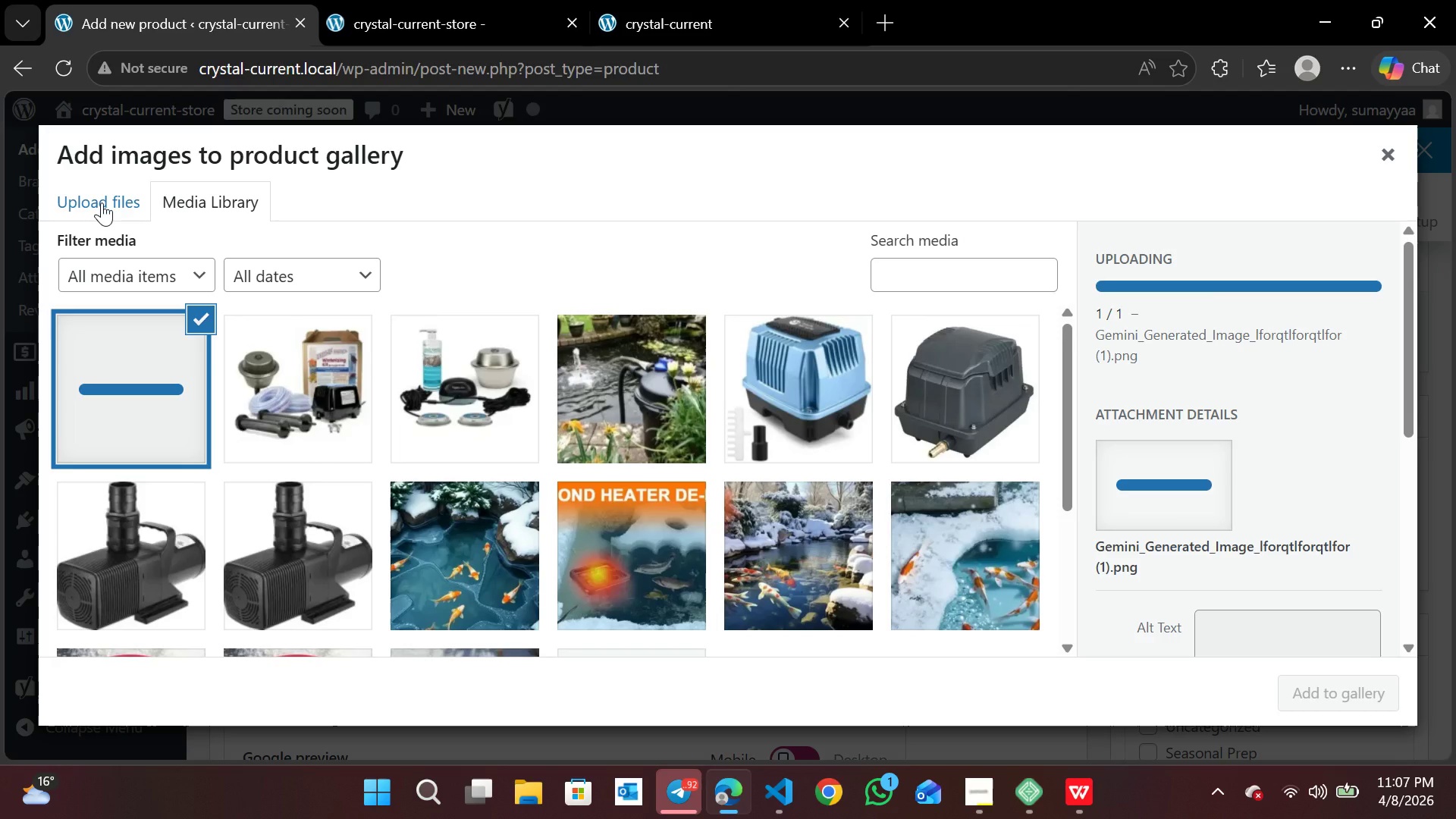 
left_click([102, 202])
 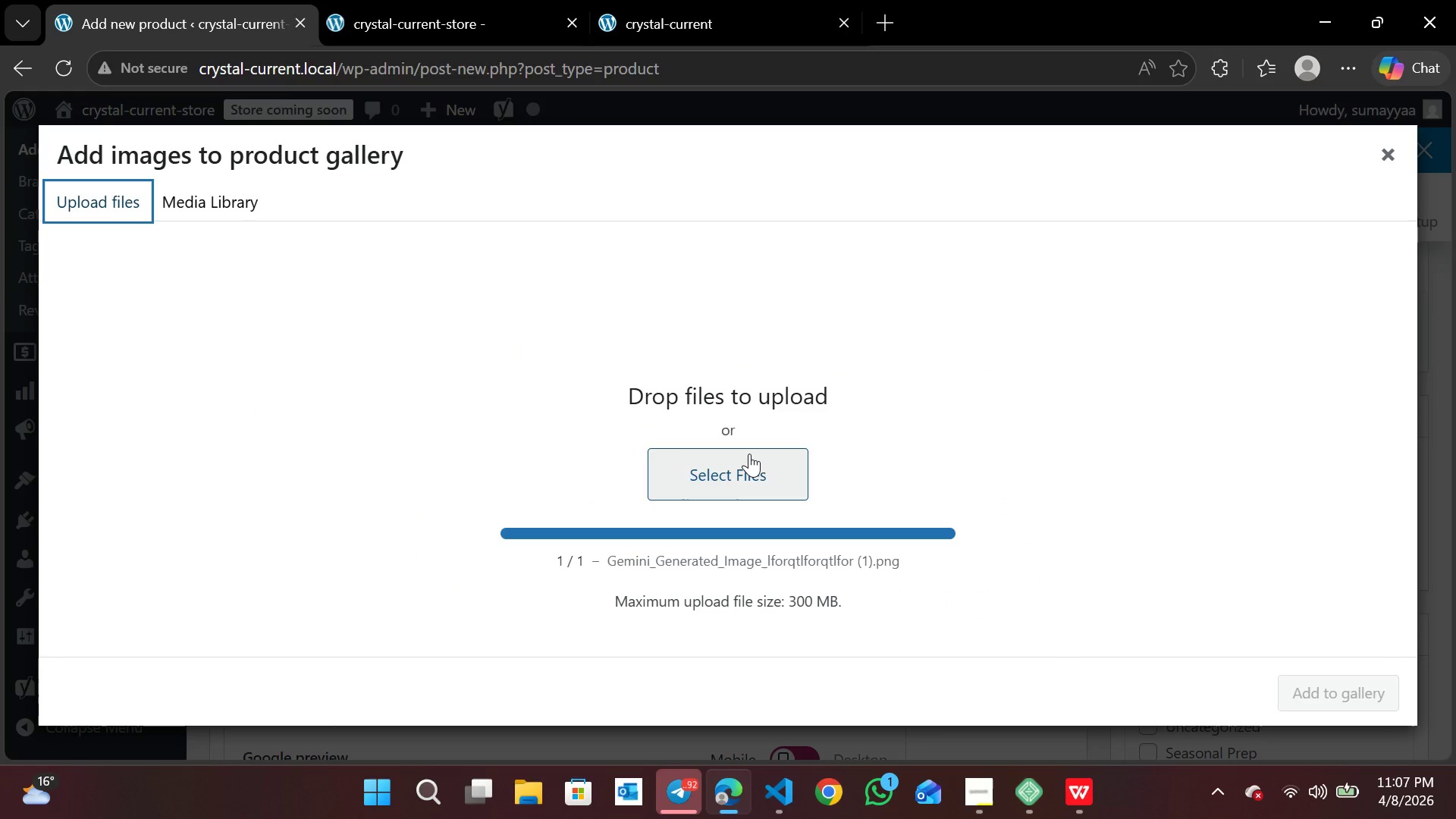 
left_click([749, 453])
 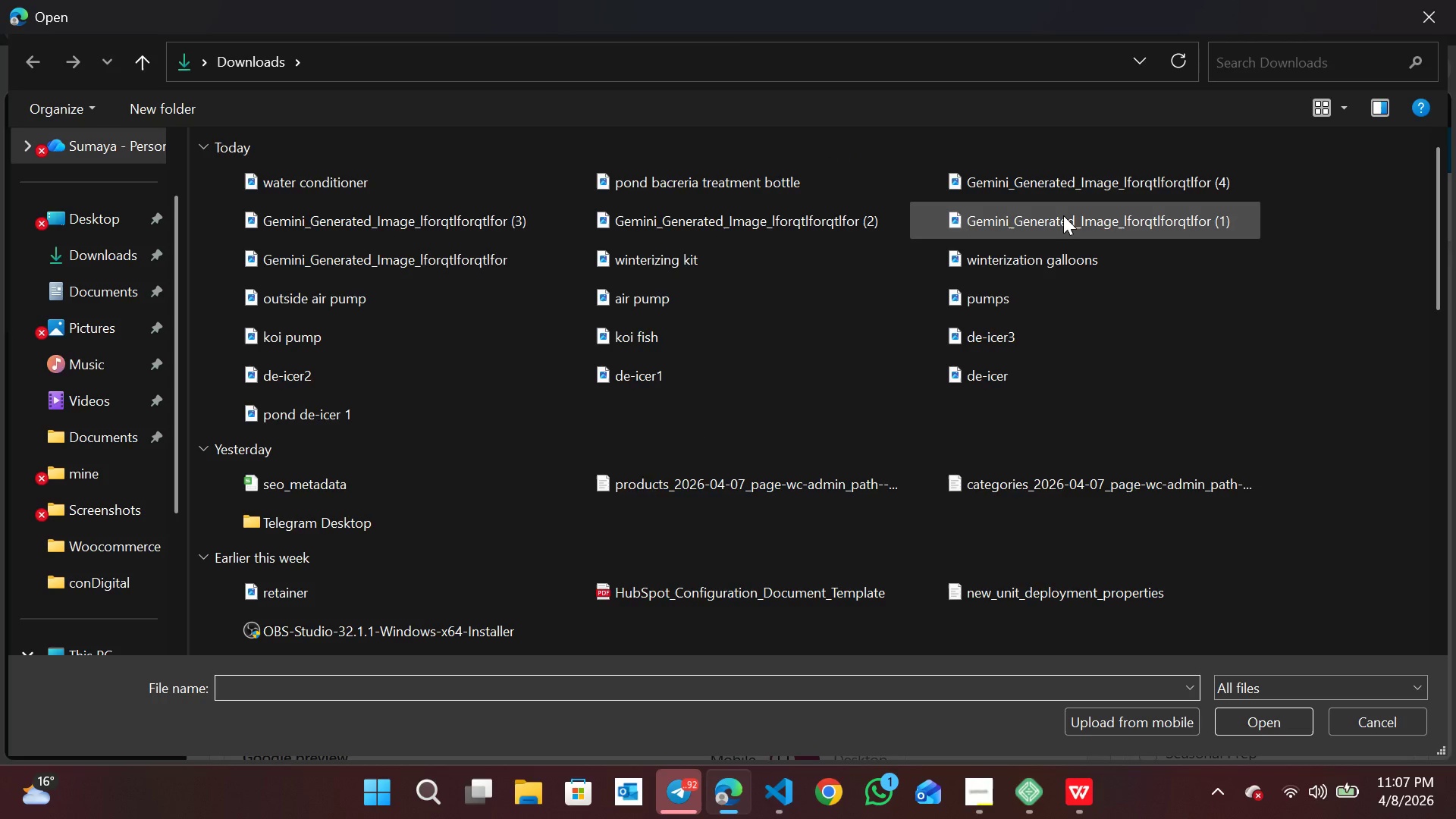 
left_click([1081, 189])
 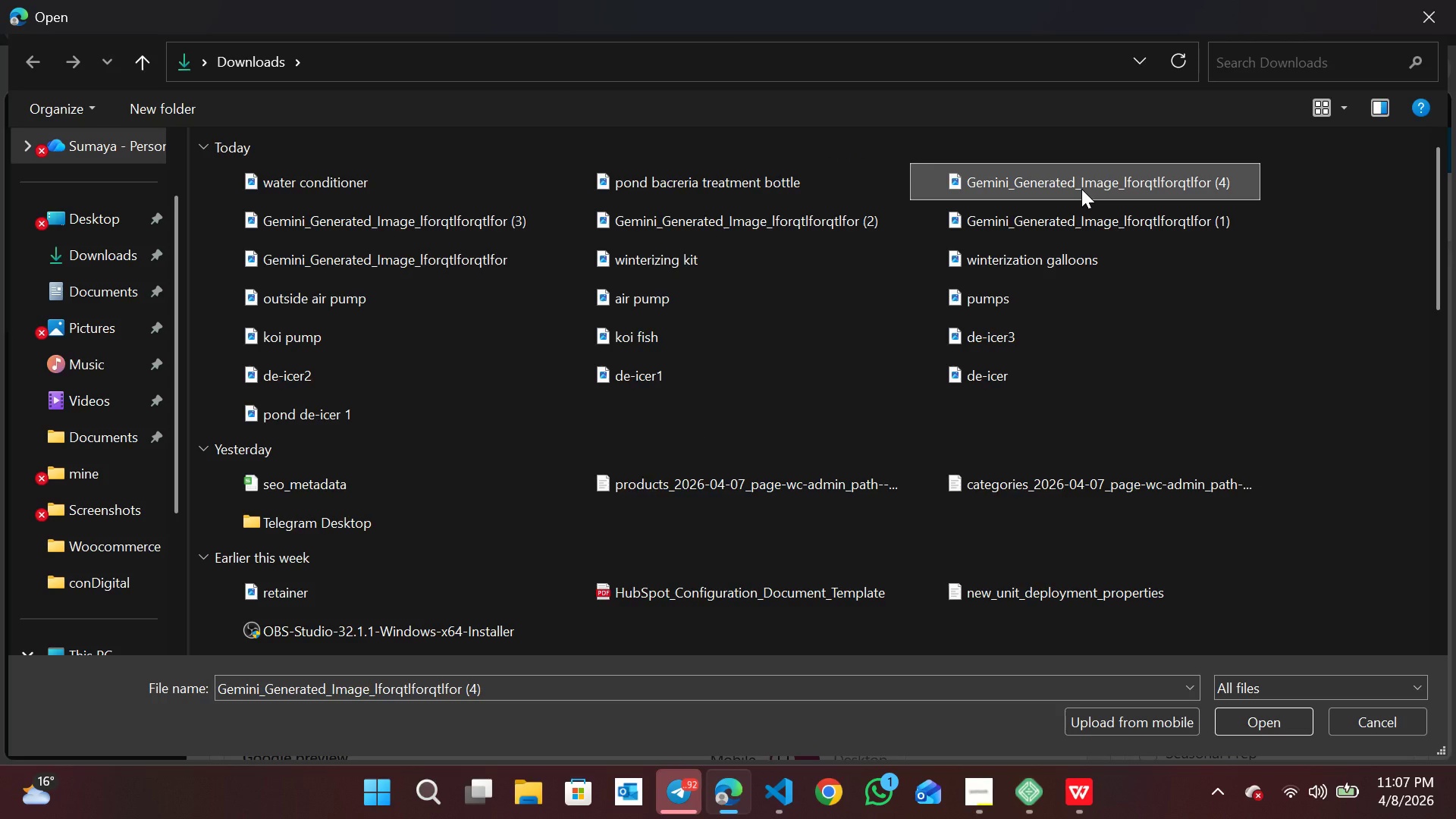 
left_click([1081, 189])
 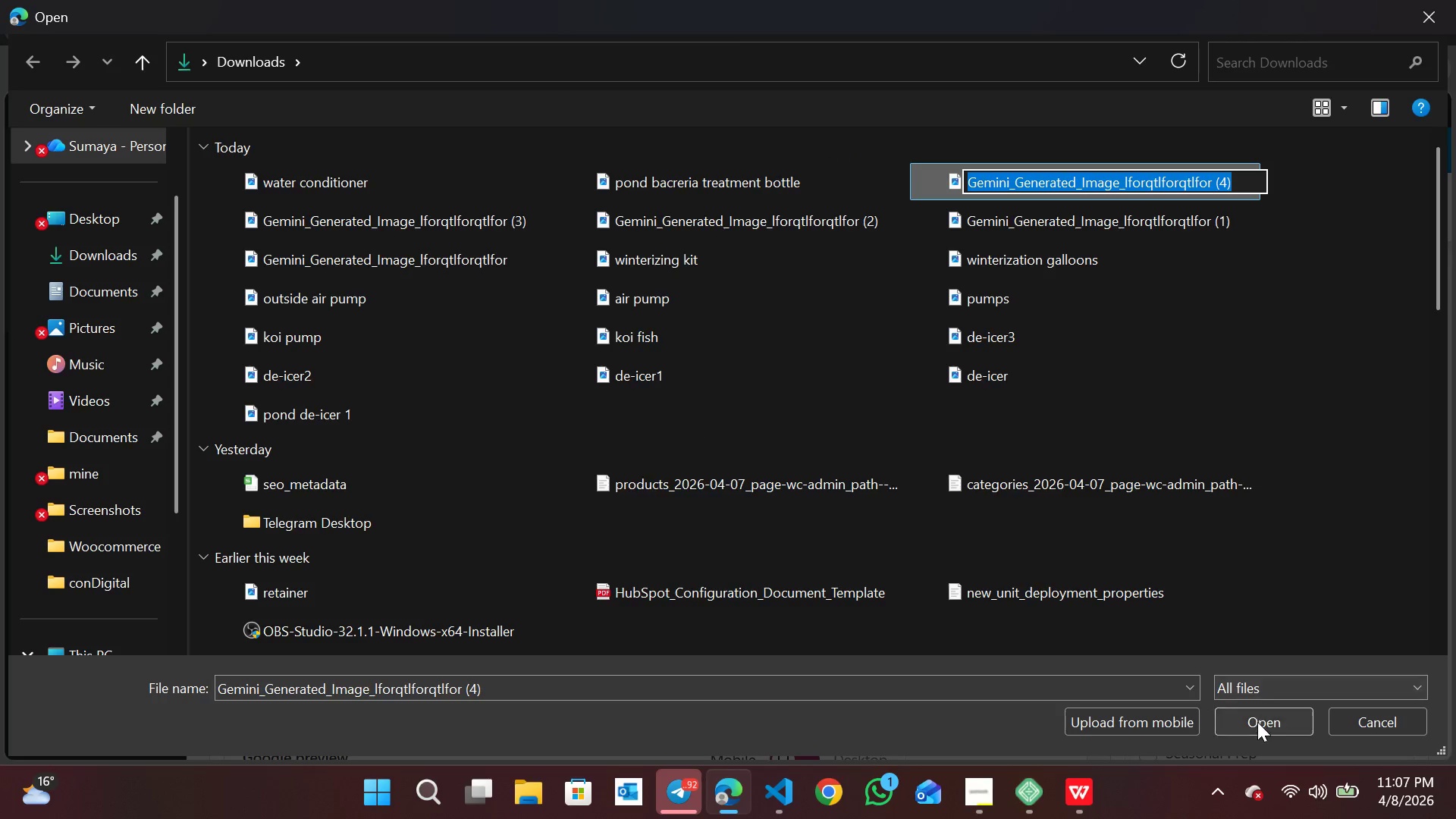 
left_click([1257, 722])
 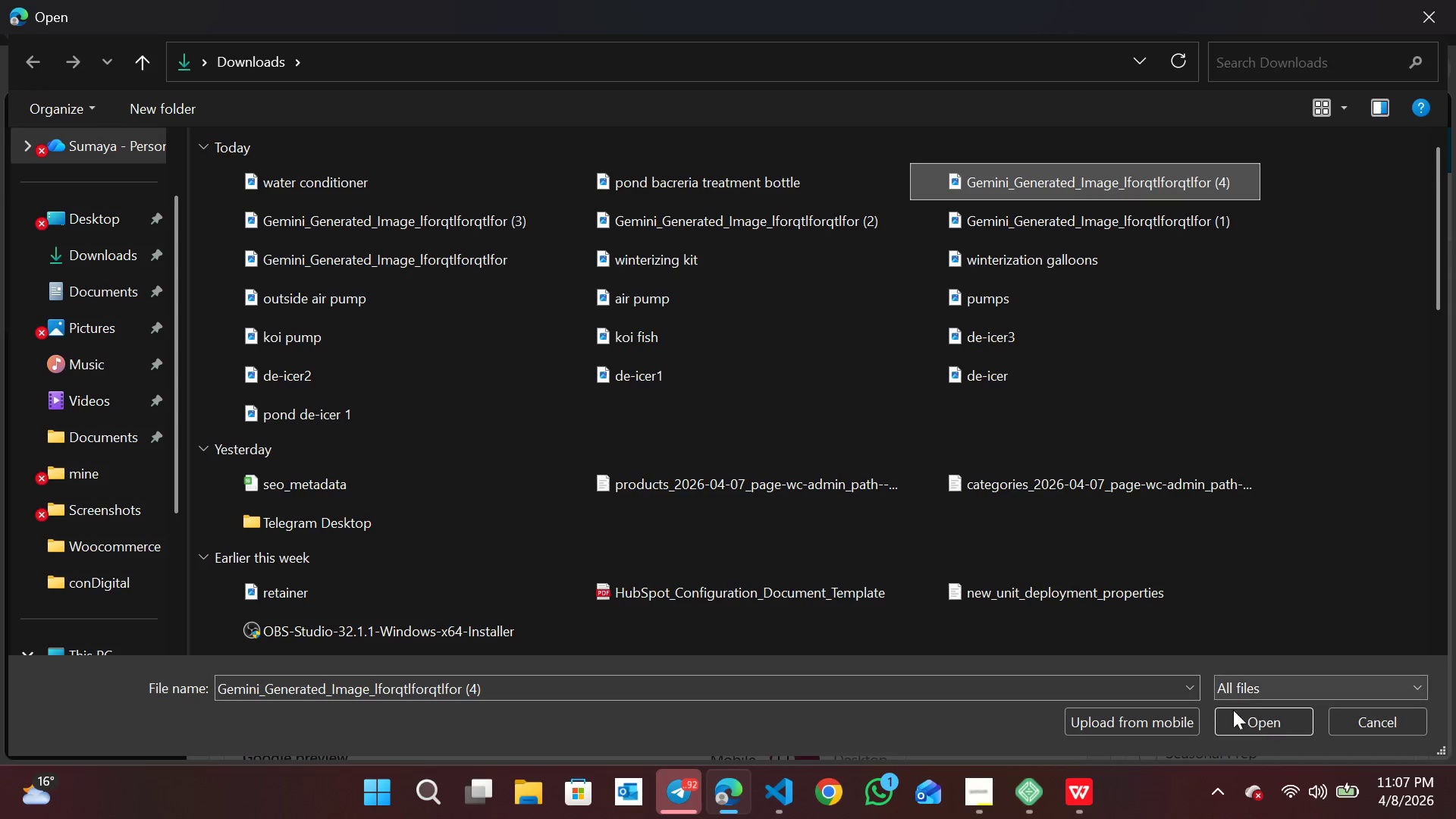 
left_click([1288, 724])
 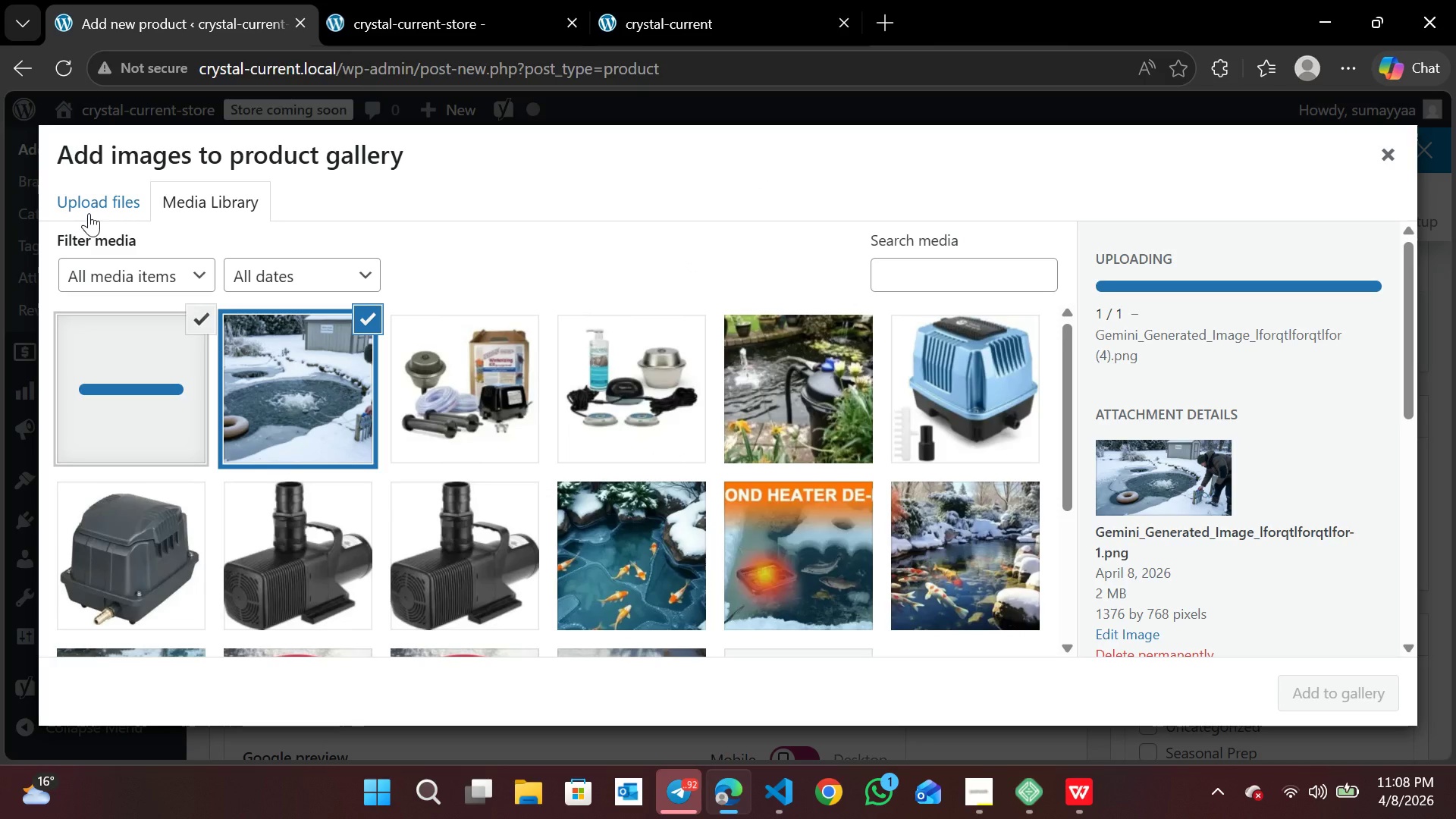 
left_click([89, 213])
 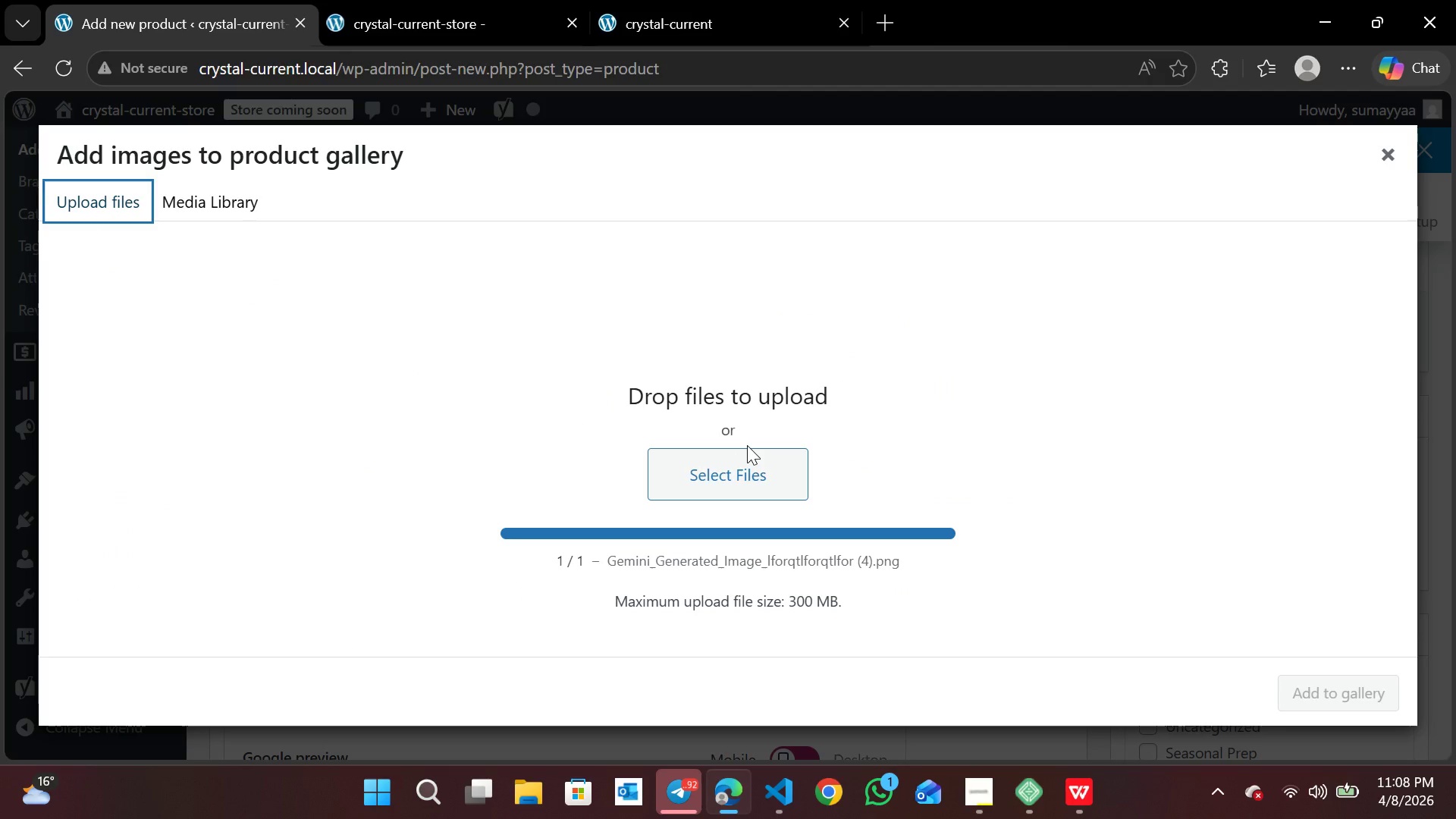 
left_click([747, 445])
 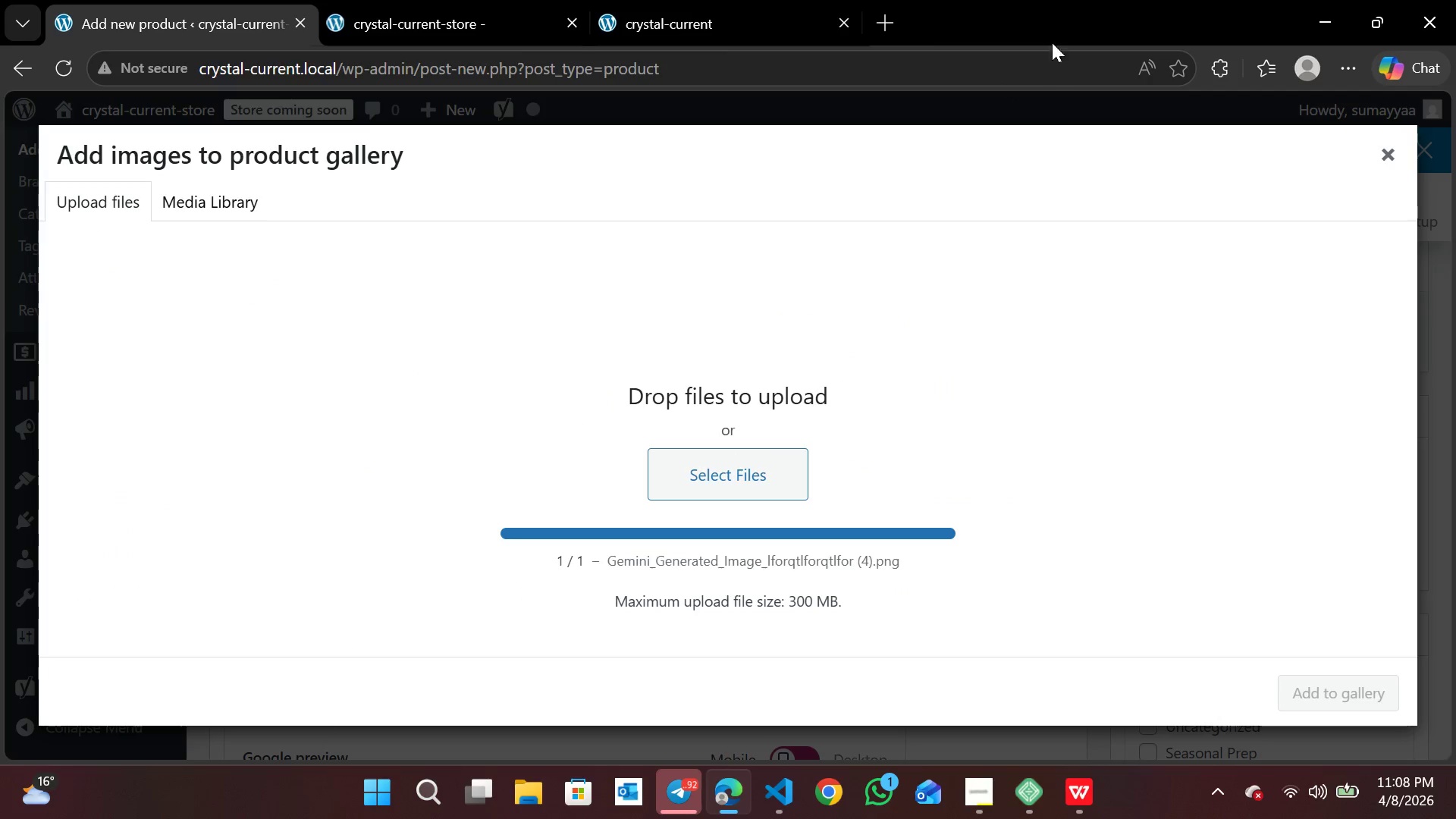 
wait(5.62)
 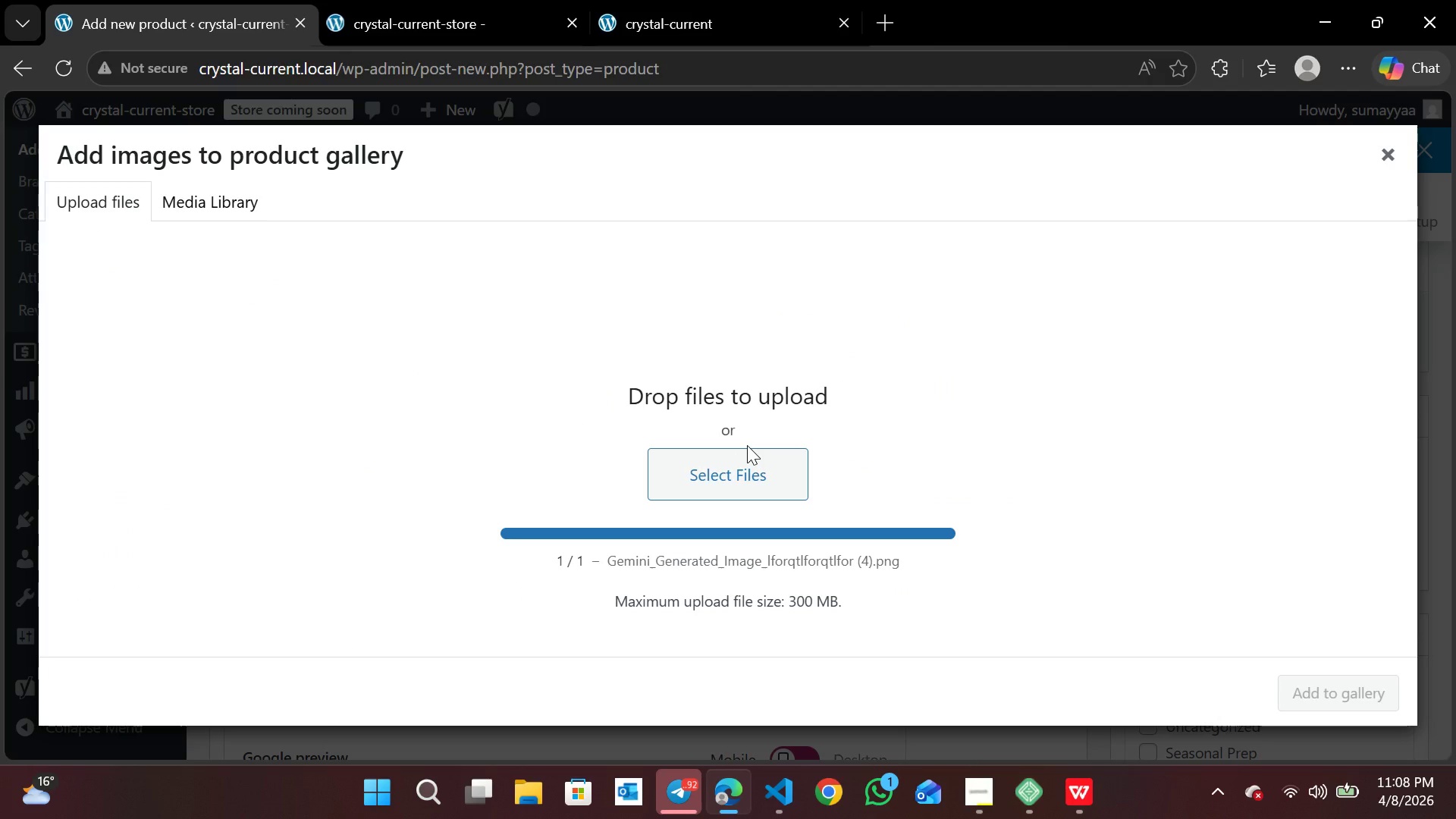 
double_click([89, 206])
 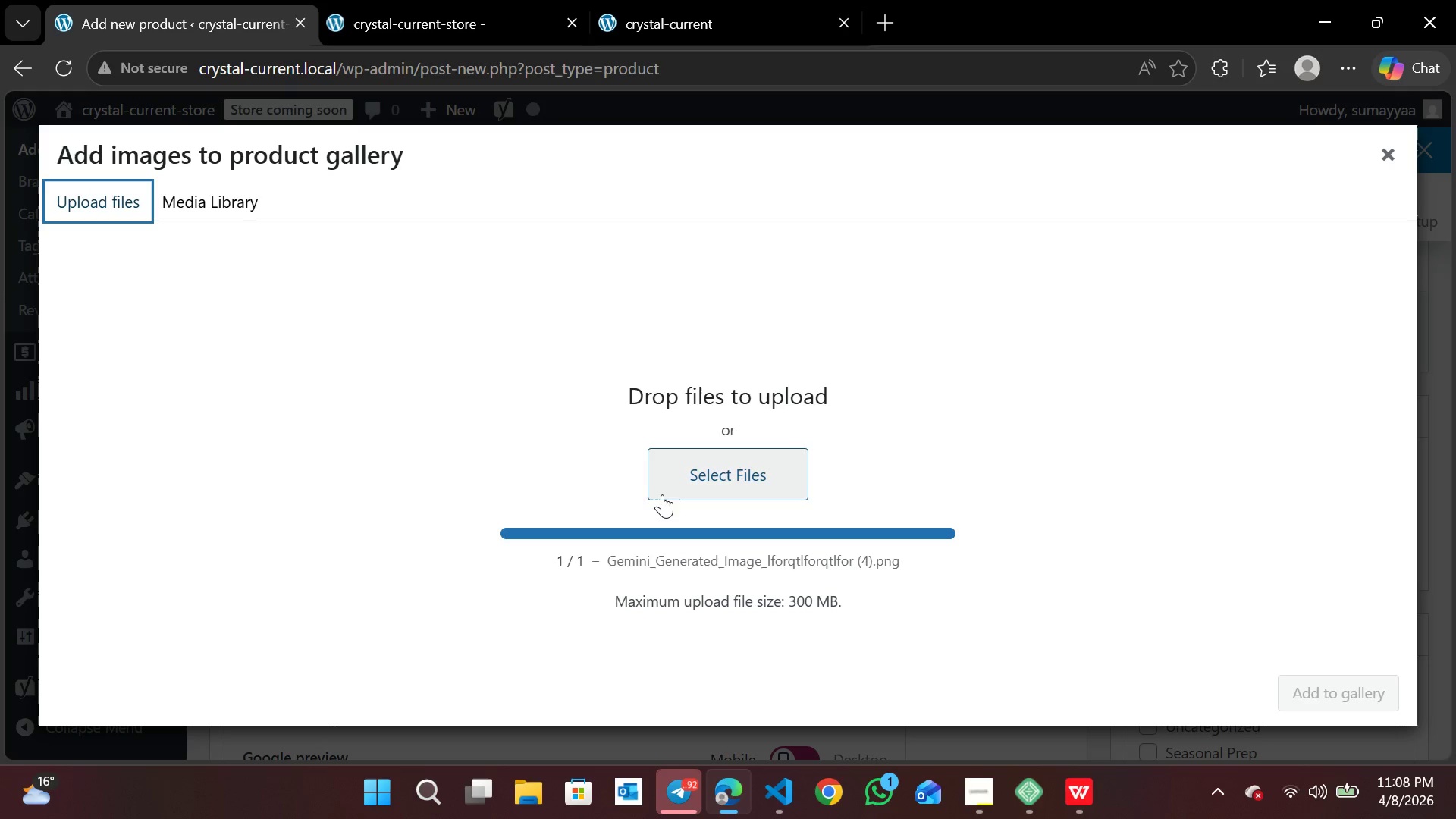 
double_click([662, 494])
 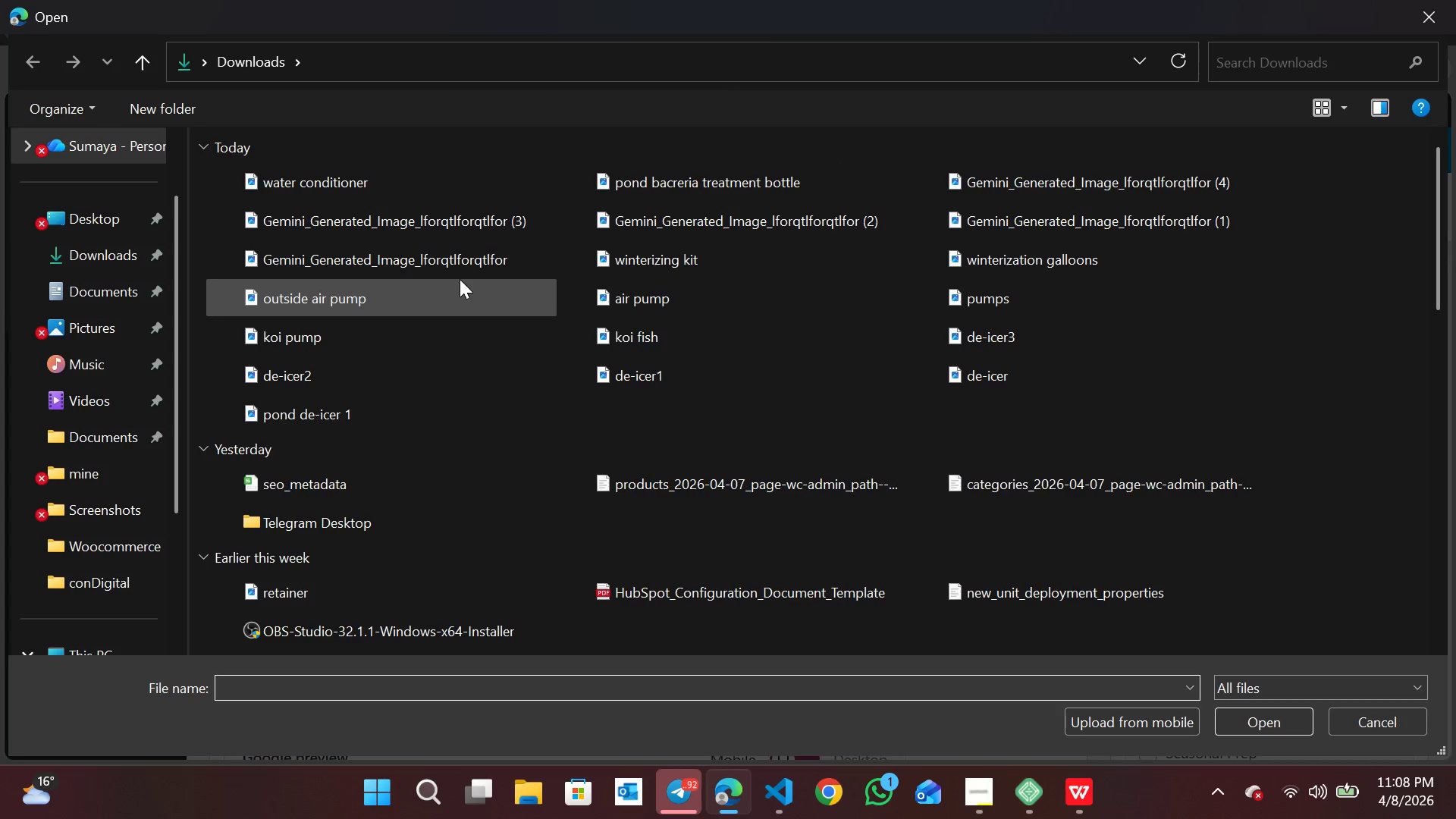 
left_click([460, 229])
 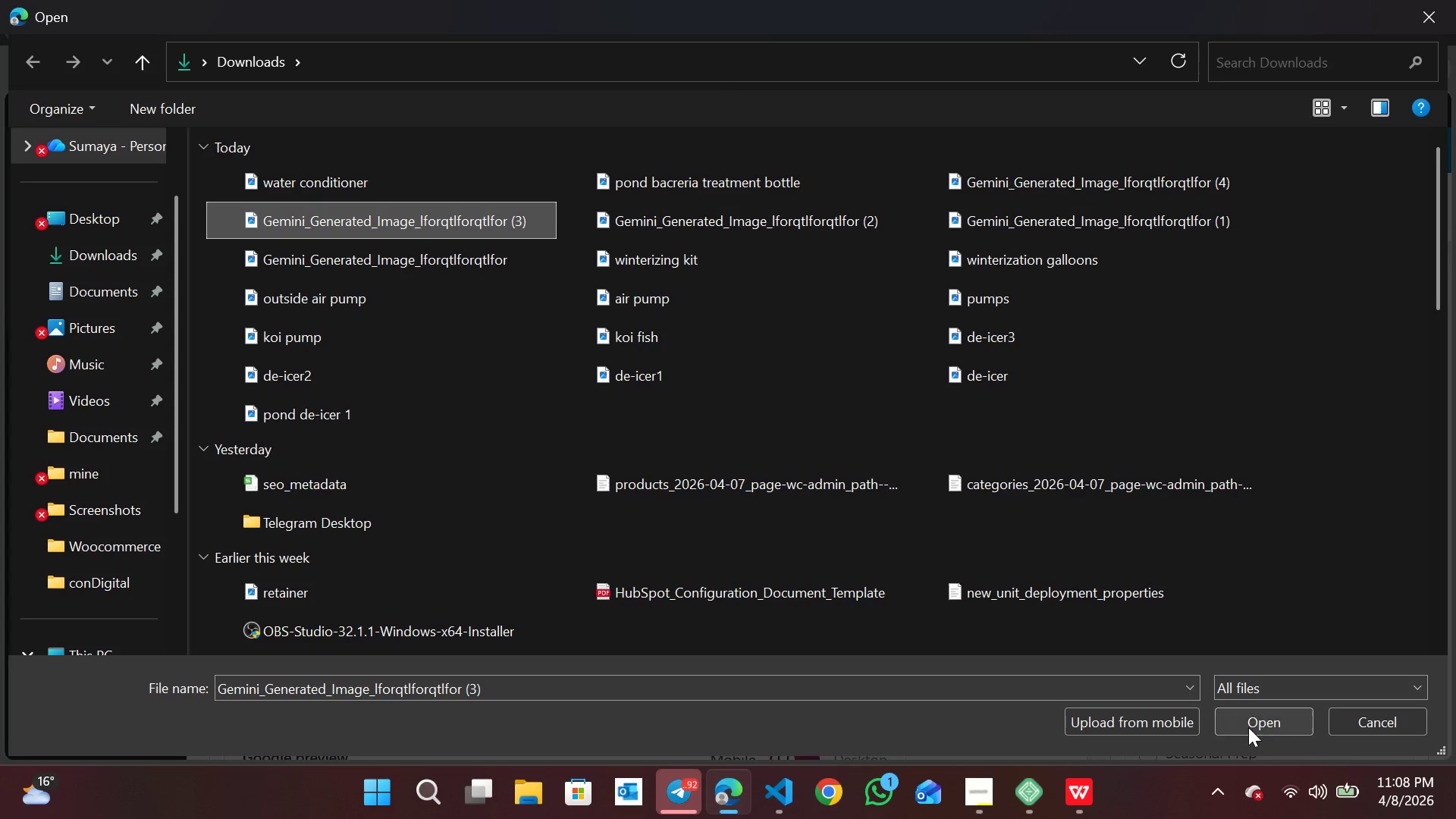 
double_click([1248, 727])
 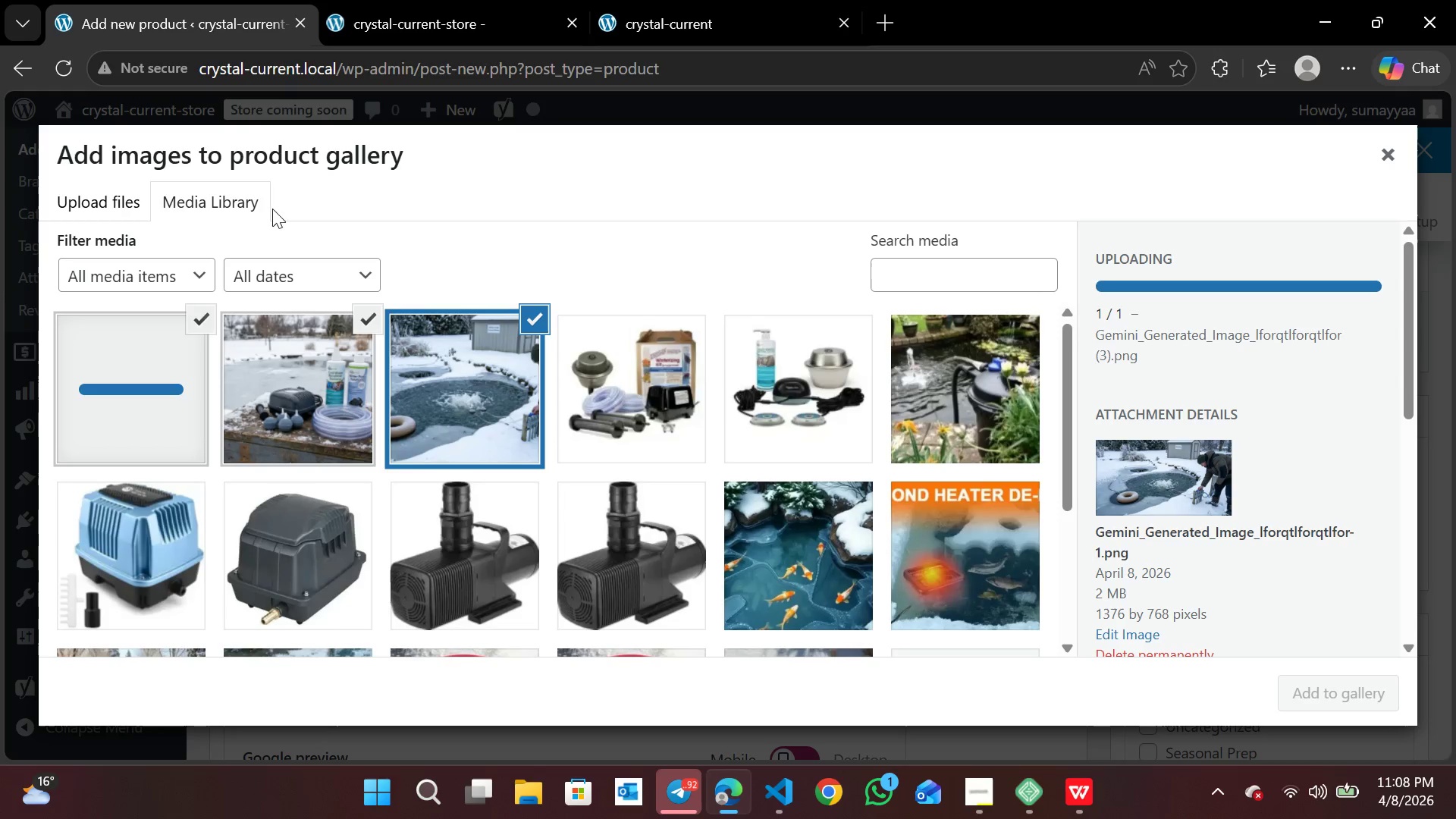 
wait(5.19)
 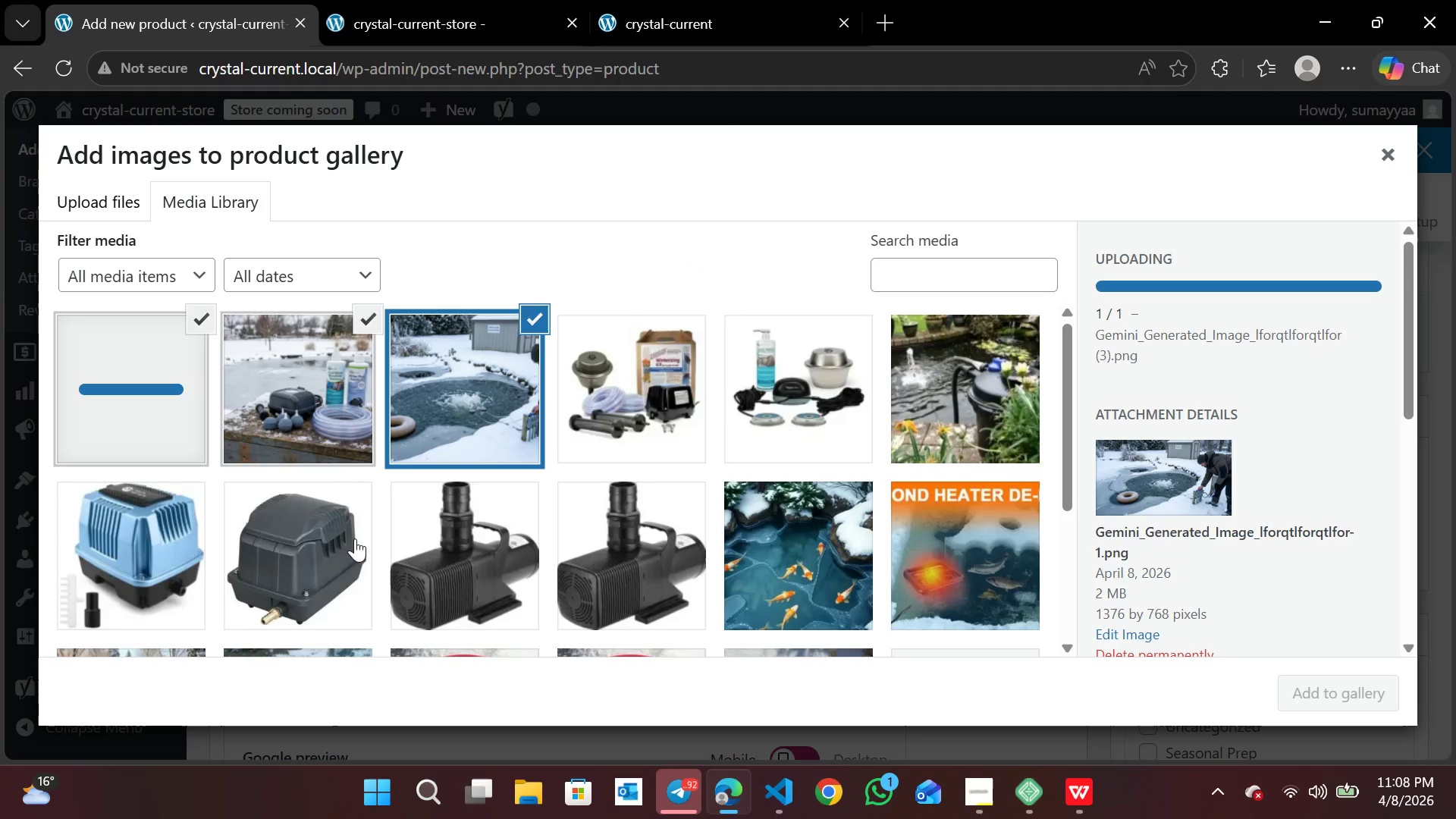 
left_click([114, 193])
 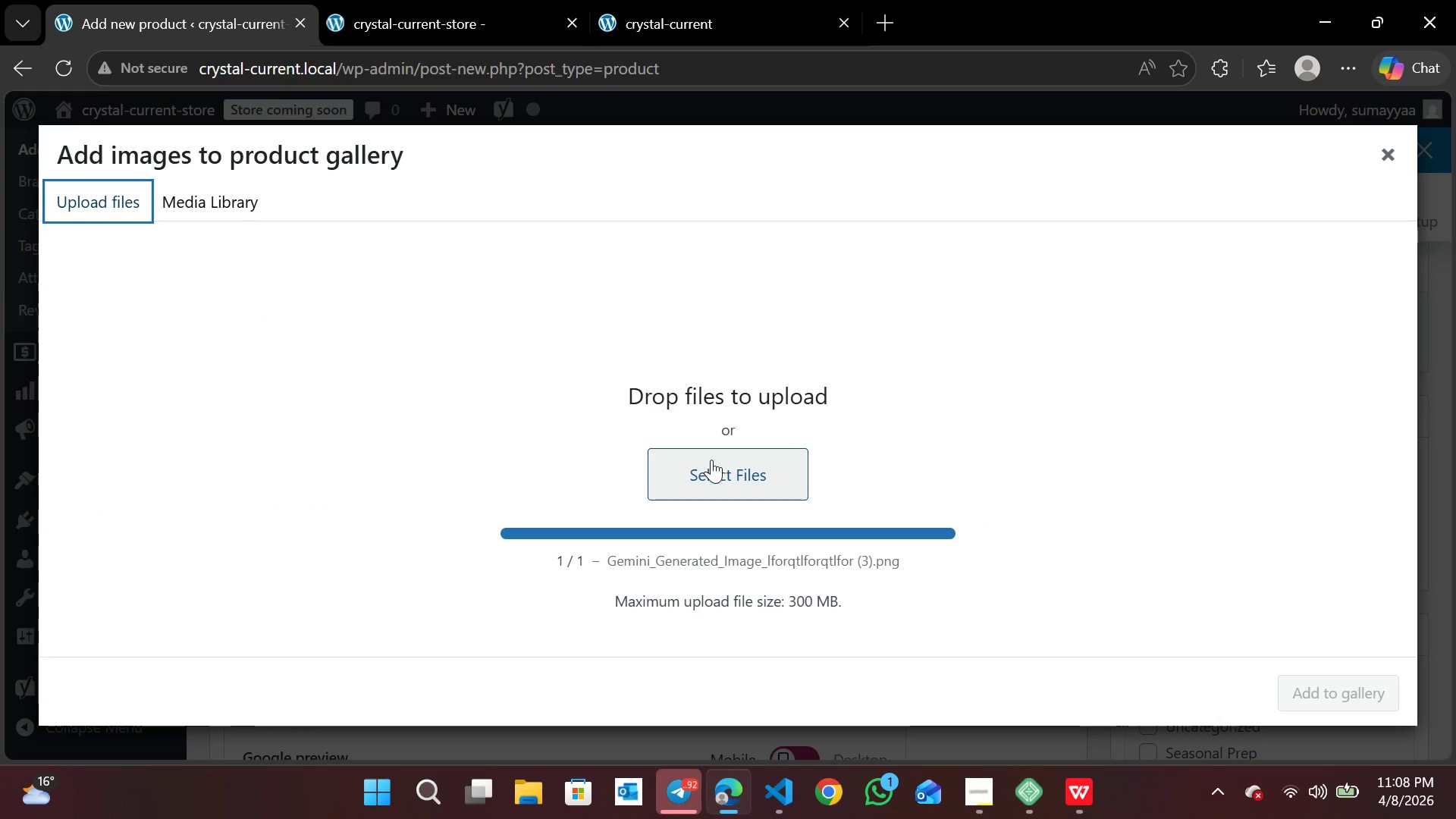 
triple_click([713, 463])
 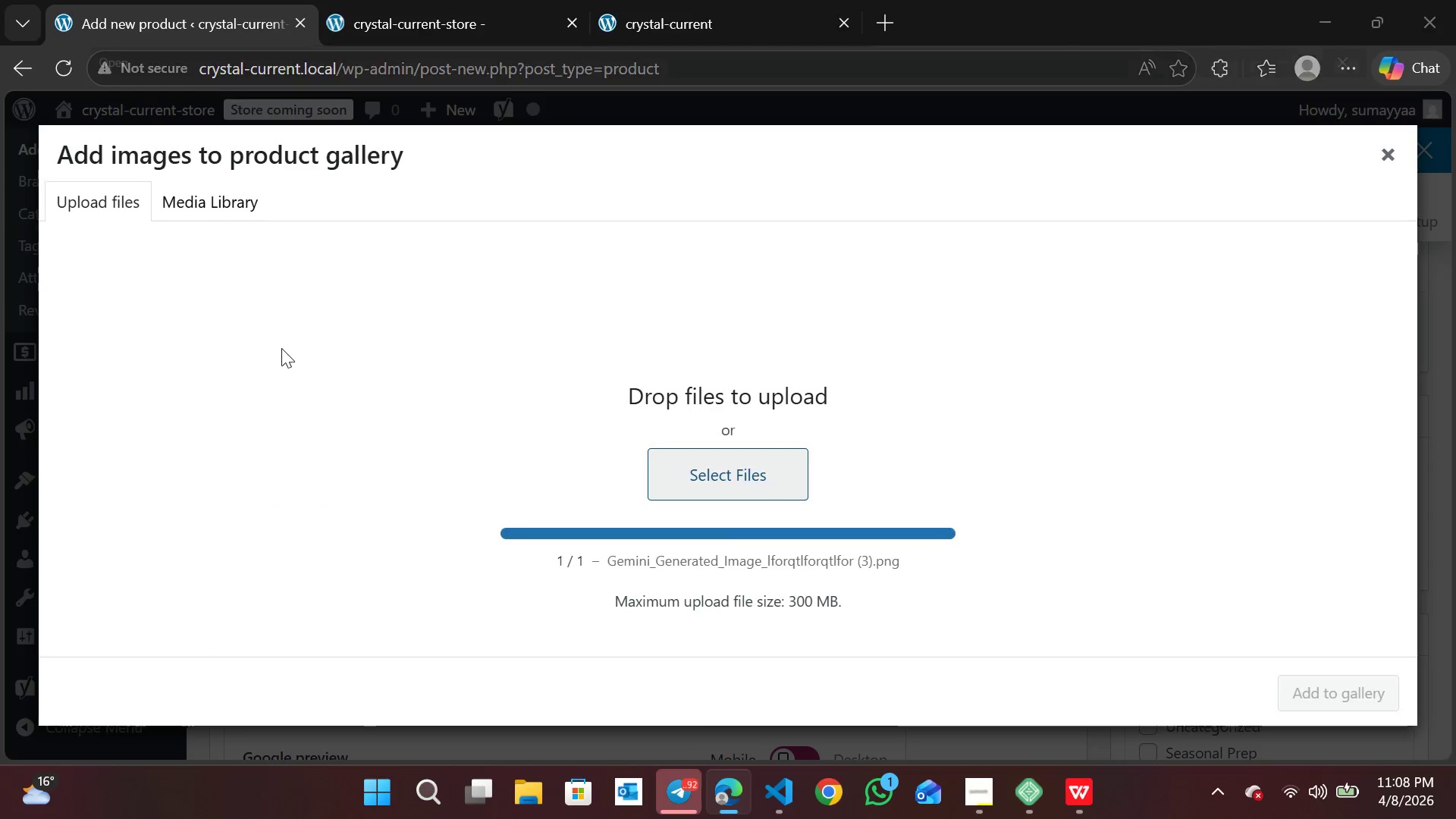 
double_click([713, 463])
 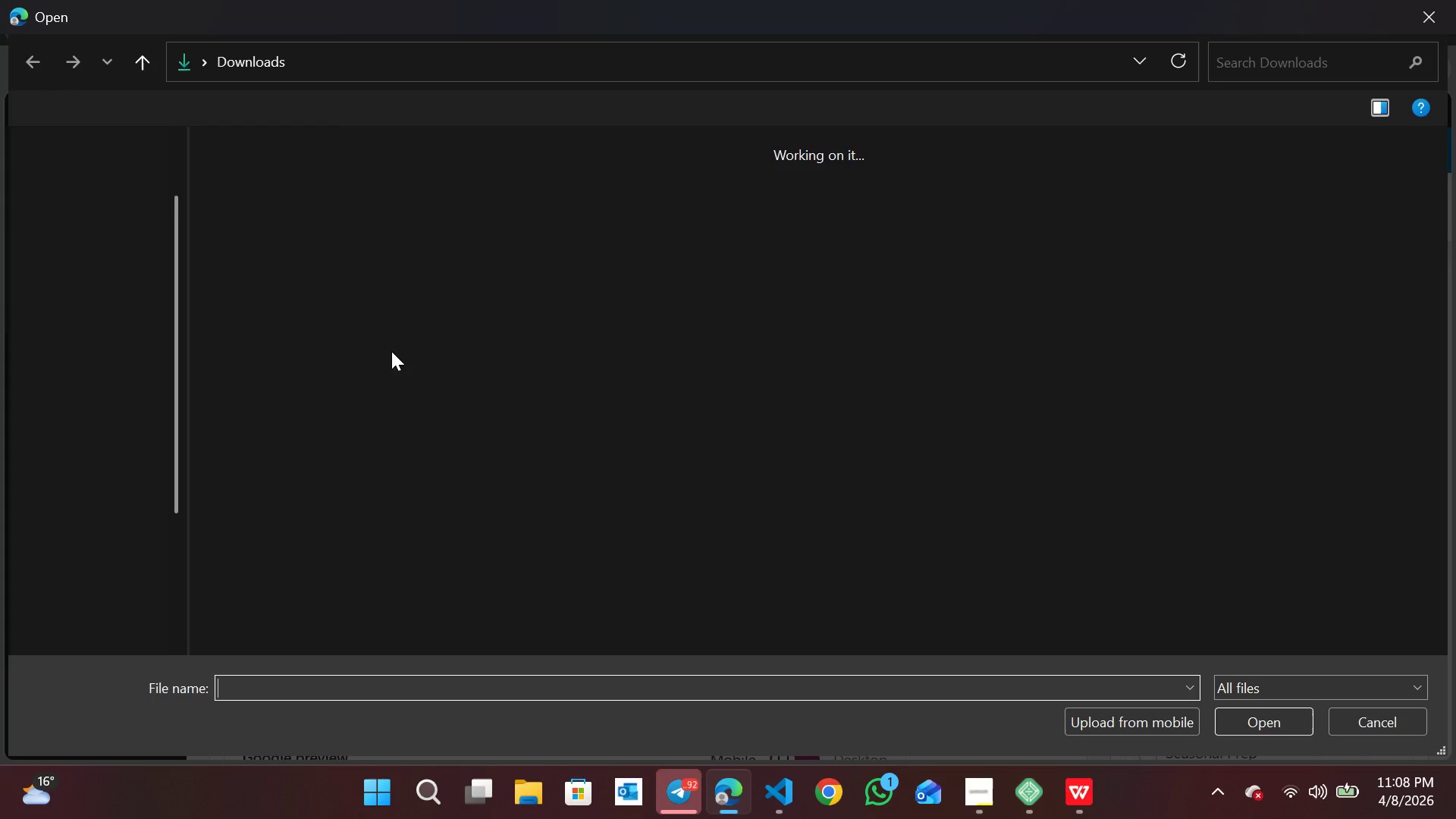 
mouse_move([269, 300])
 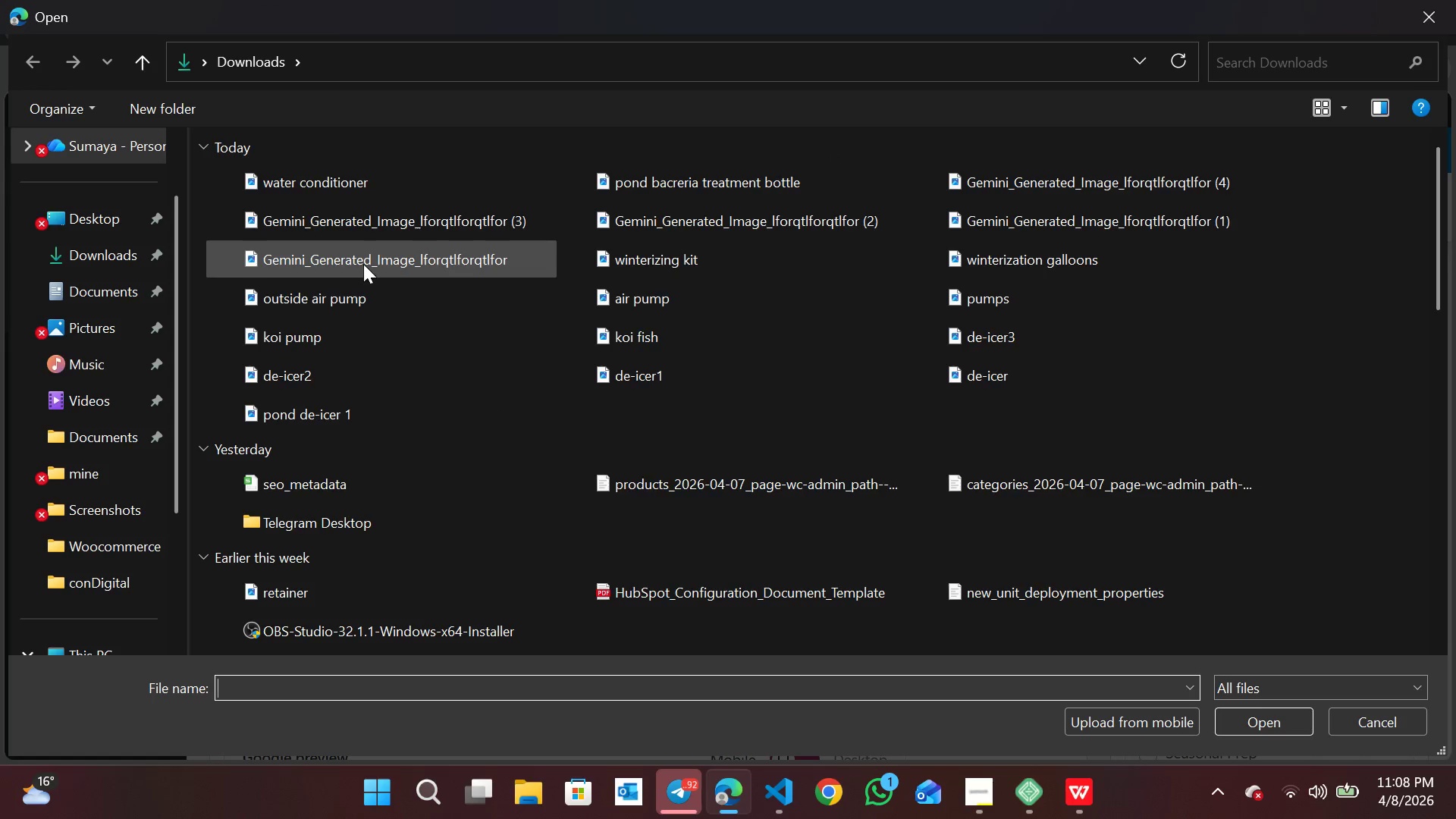 
double_click([363, 264])
 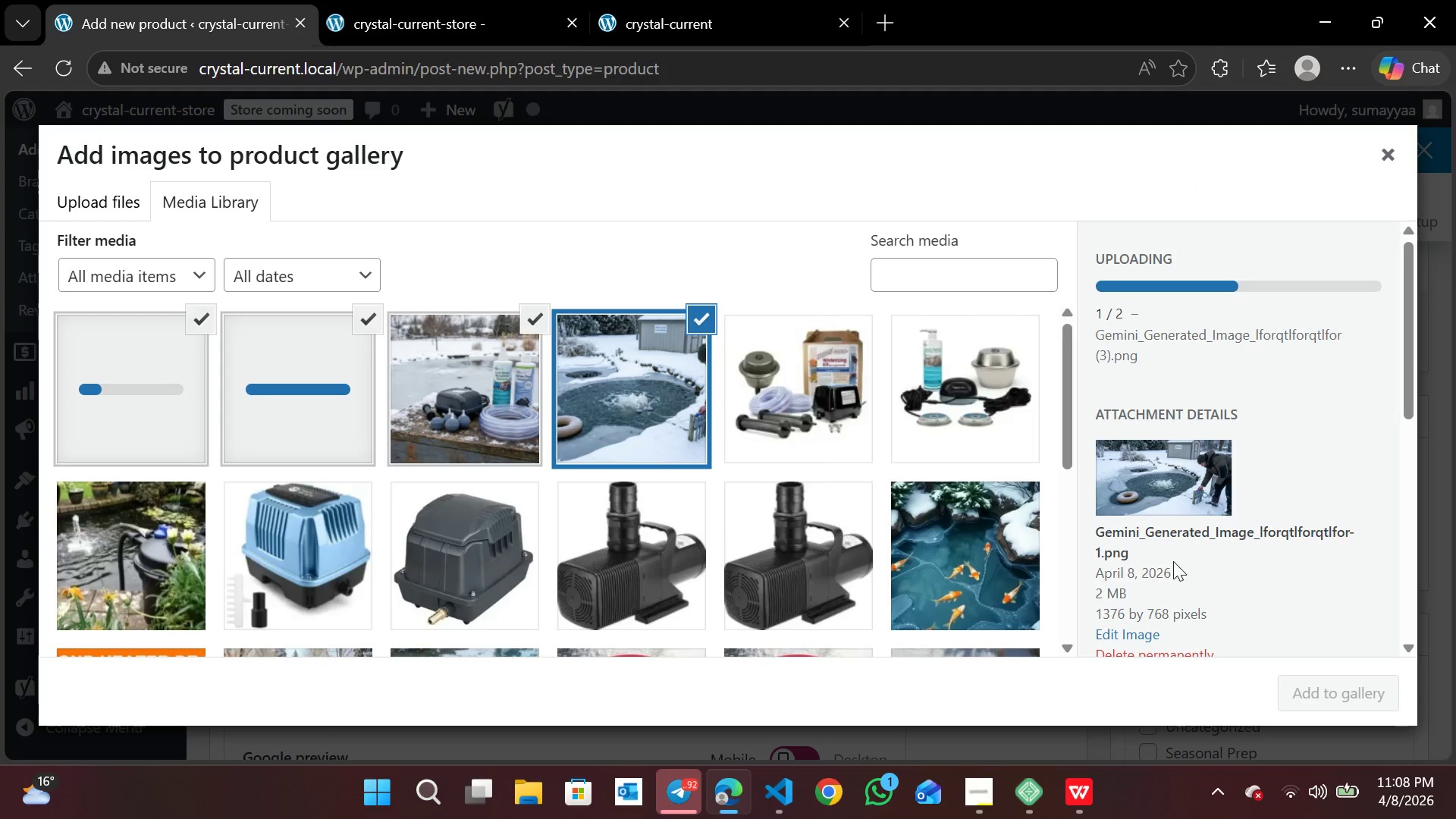 
scroll: coordinate [1172, 572], scroll_direction: down, amount: 3.0
 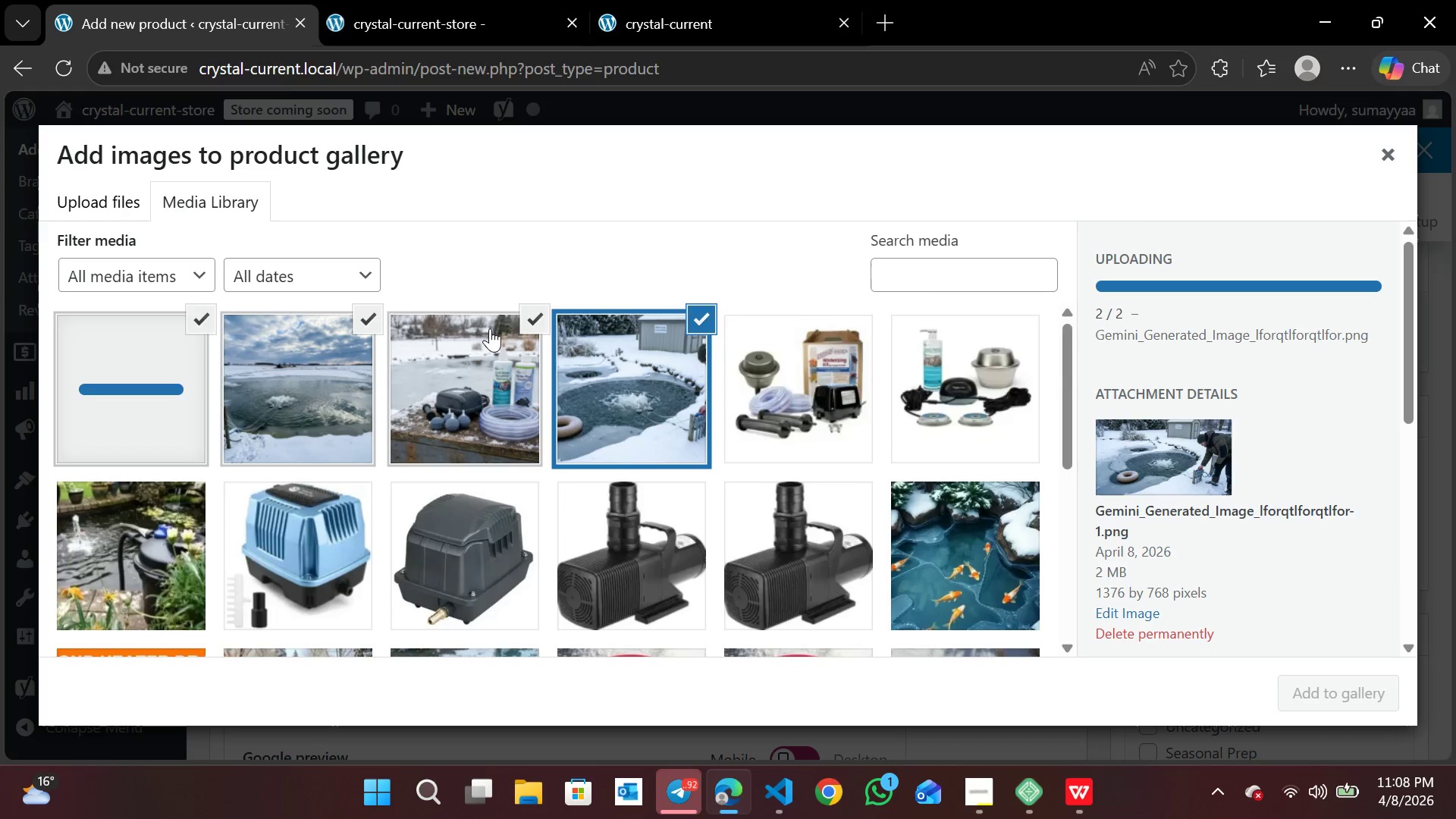 
double_click([578, 249])
 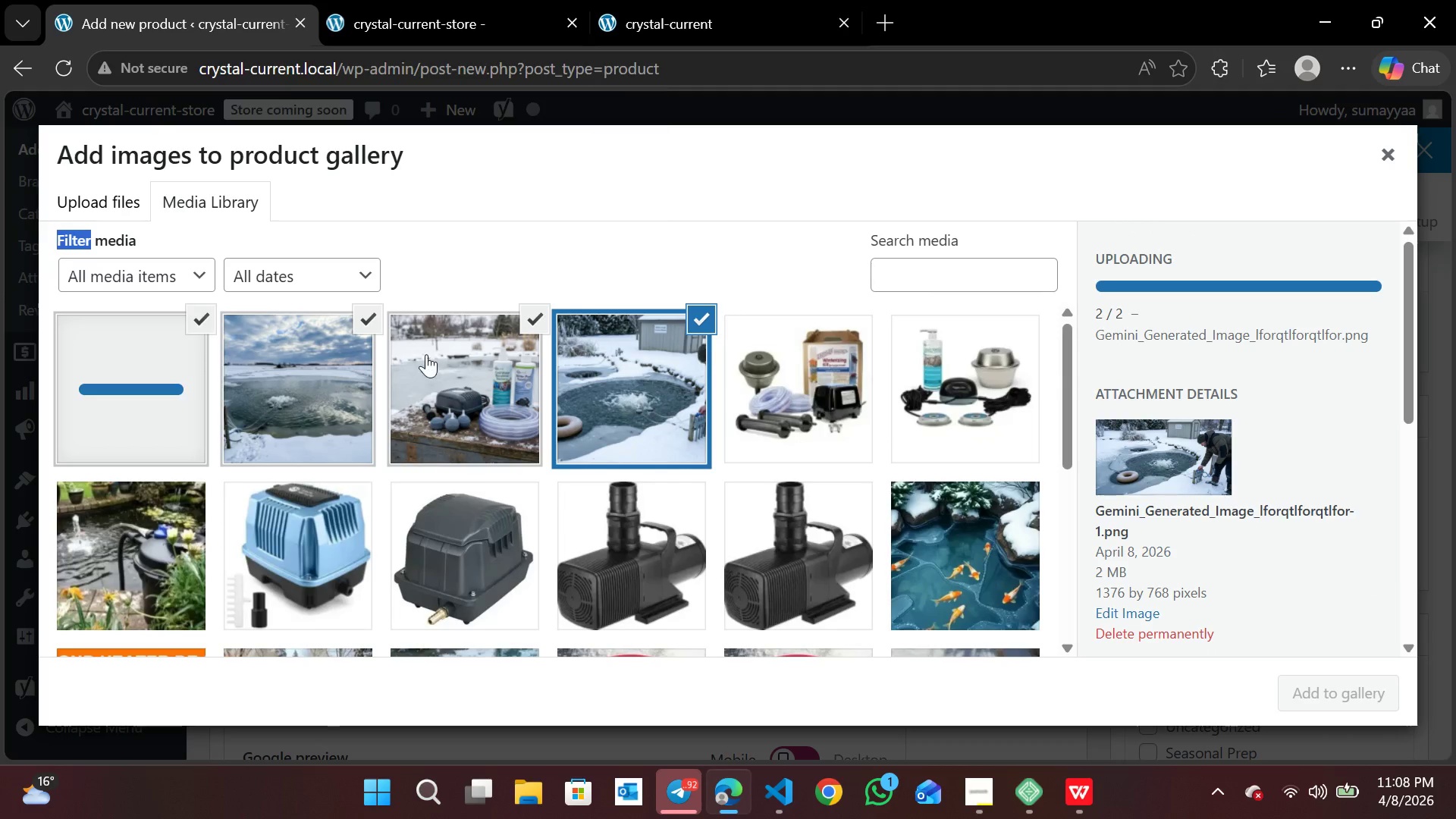 
left_click([426, 354])
 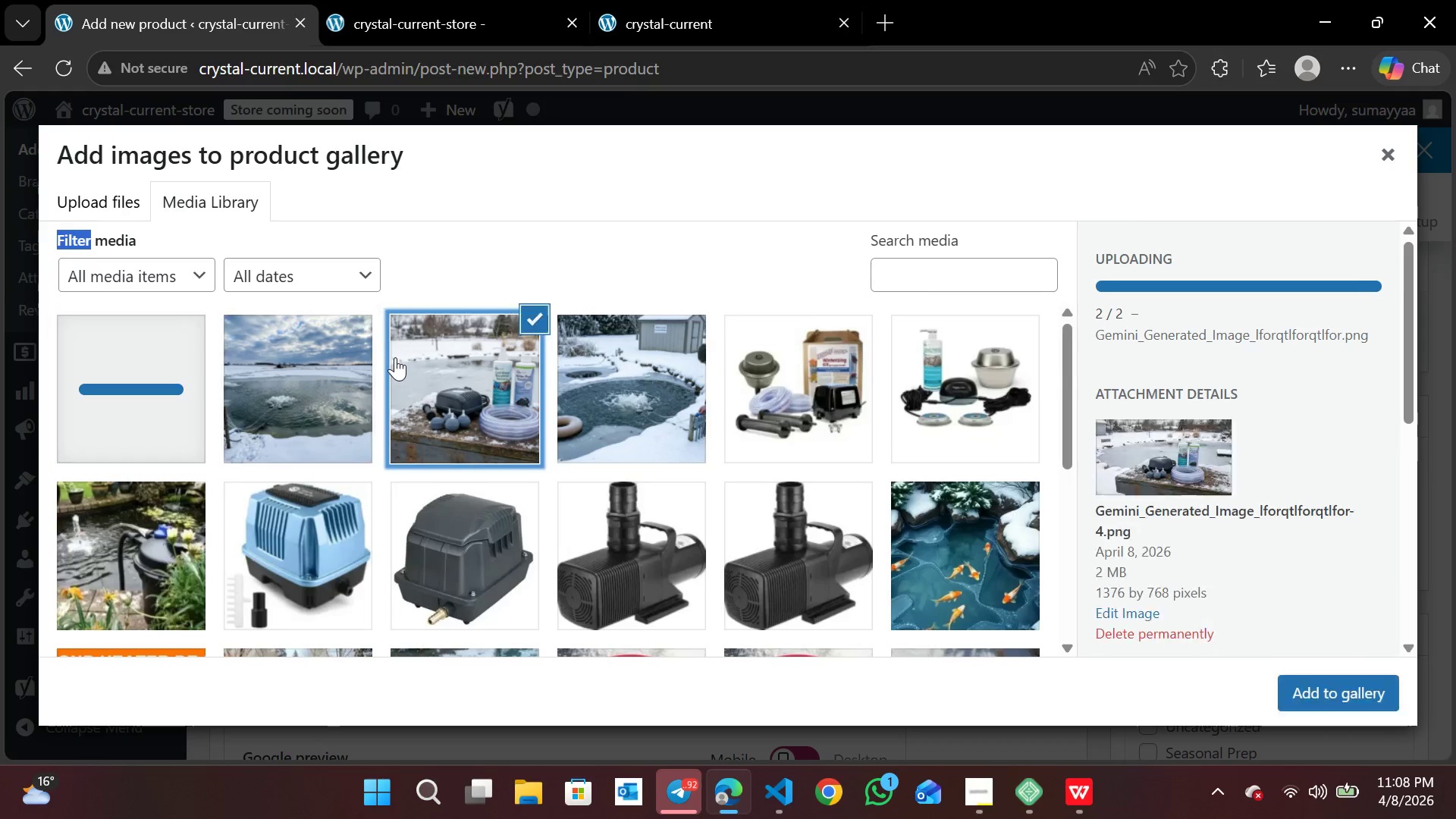 
double_click([395, 357])
 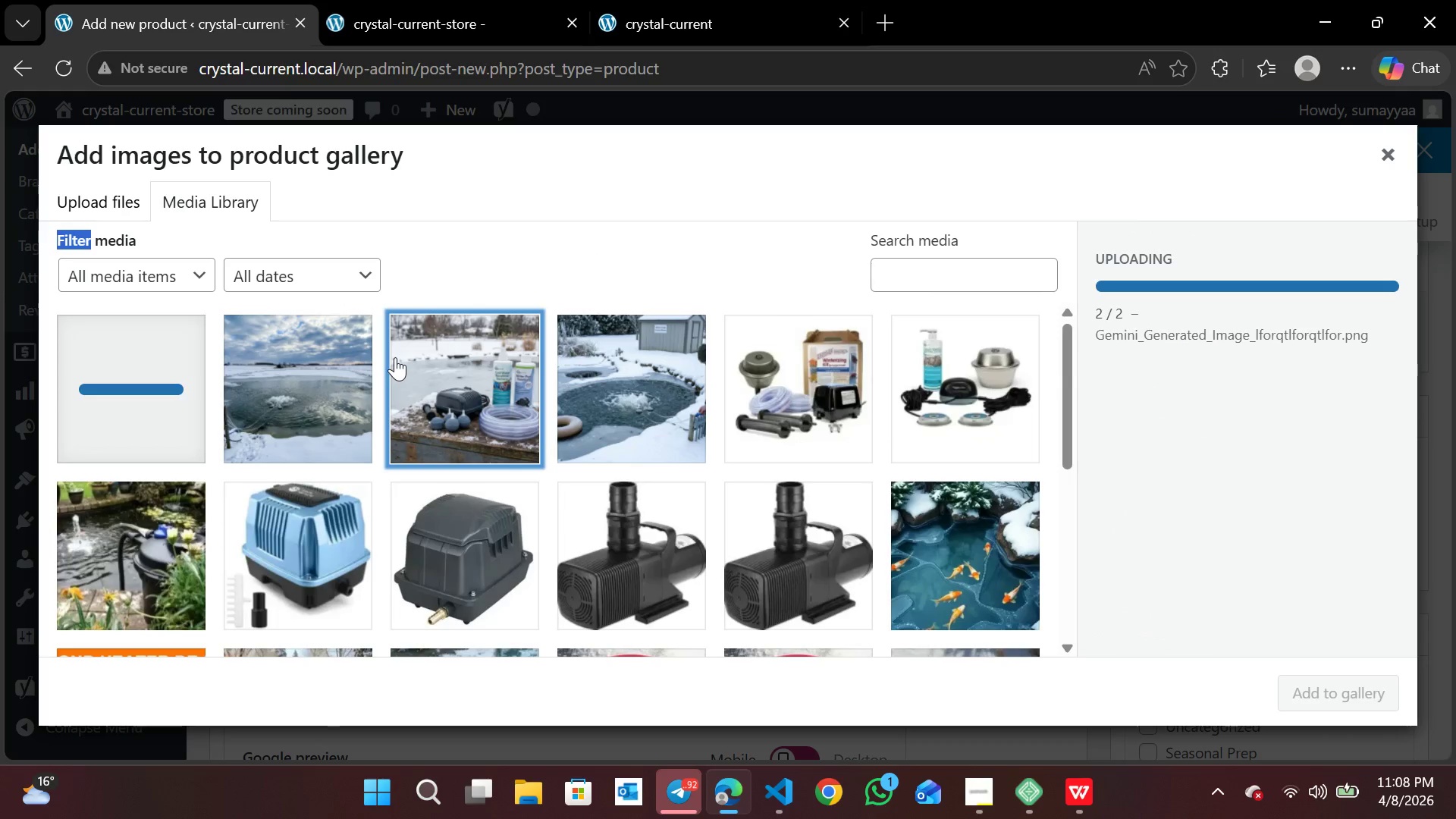 
triple_click([395, 357])
 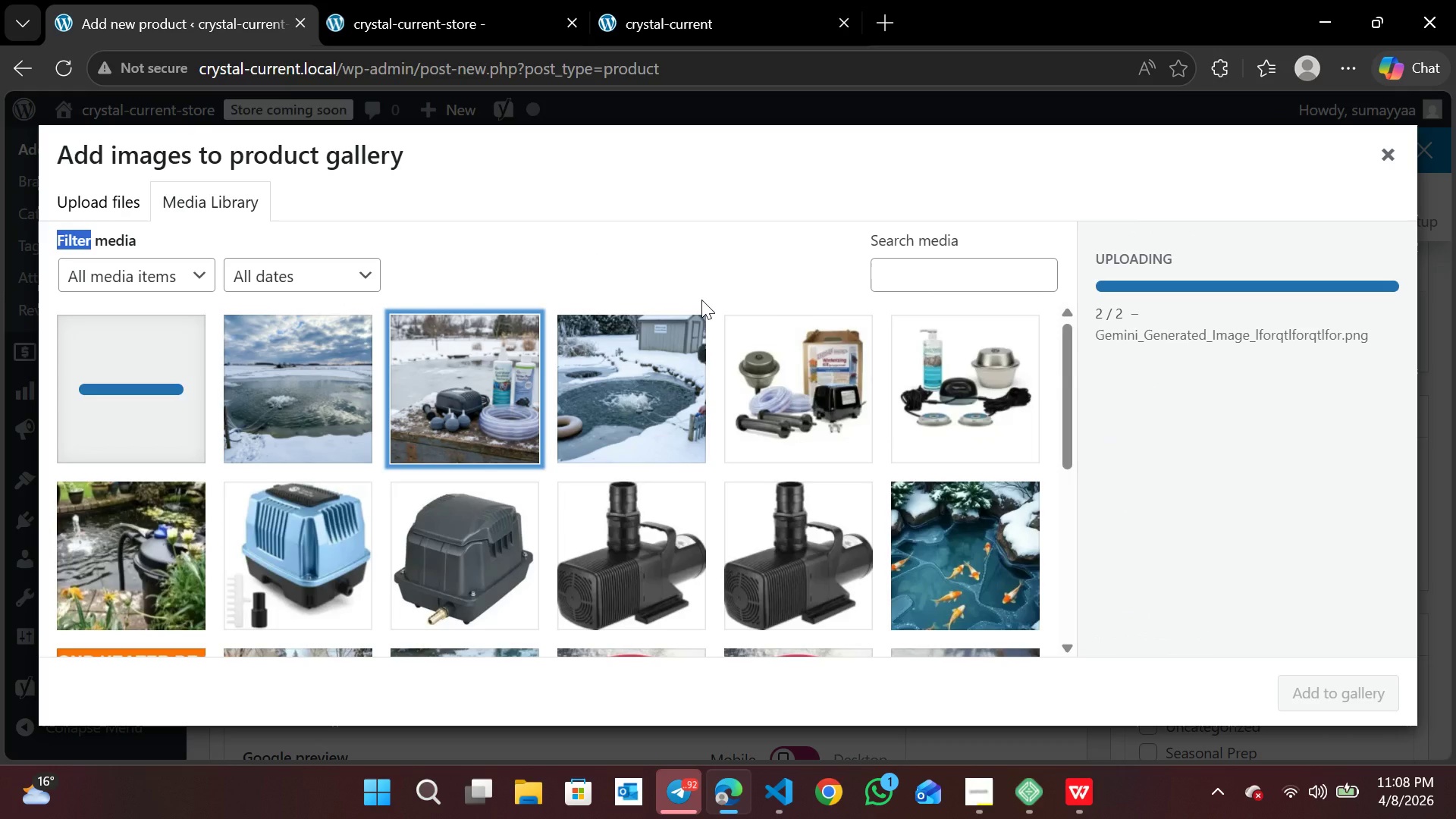 
scroll: coordinate [701, 300], scroll_direction: none, amount: 0.0
 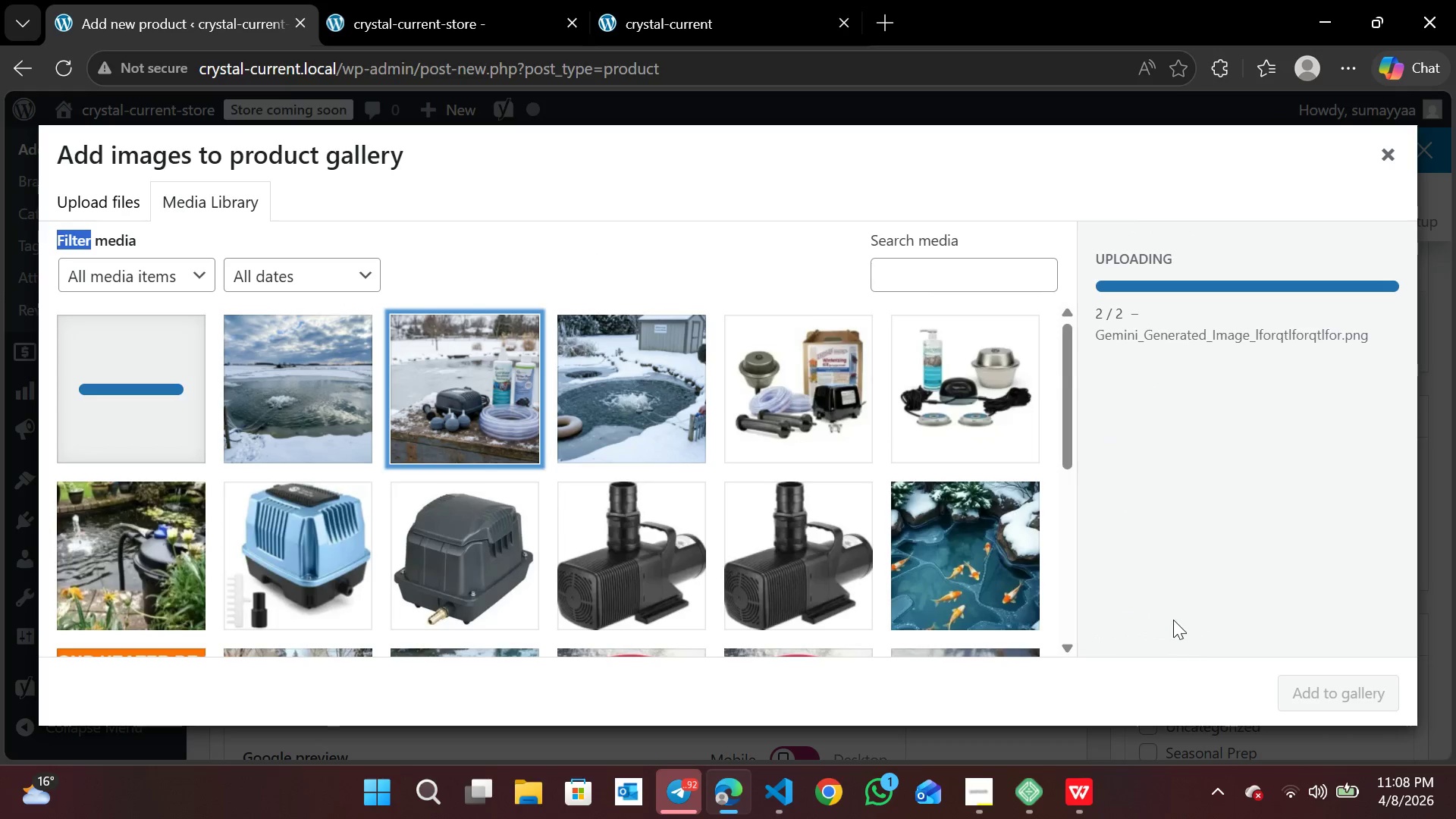 
scroll: coordinate [1173, 620], scroll_direction: down, amount: 1.0
 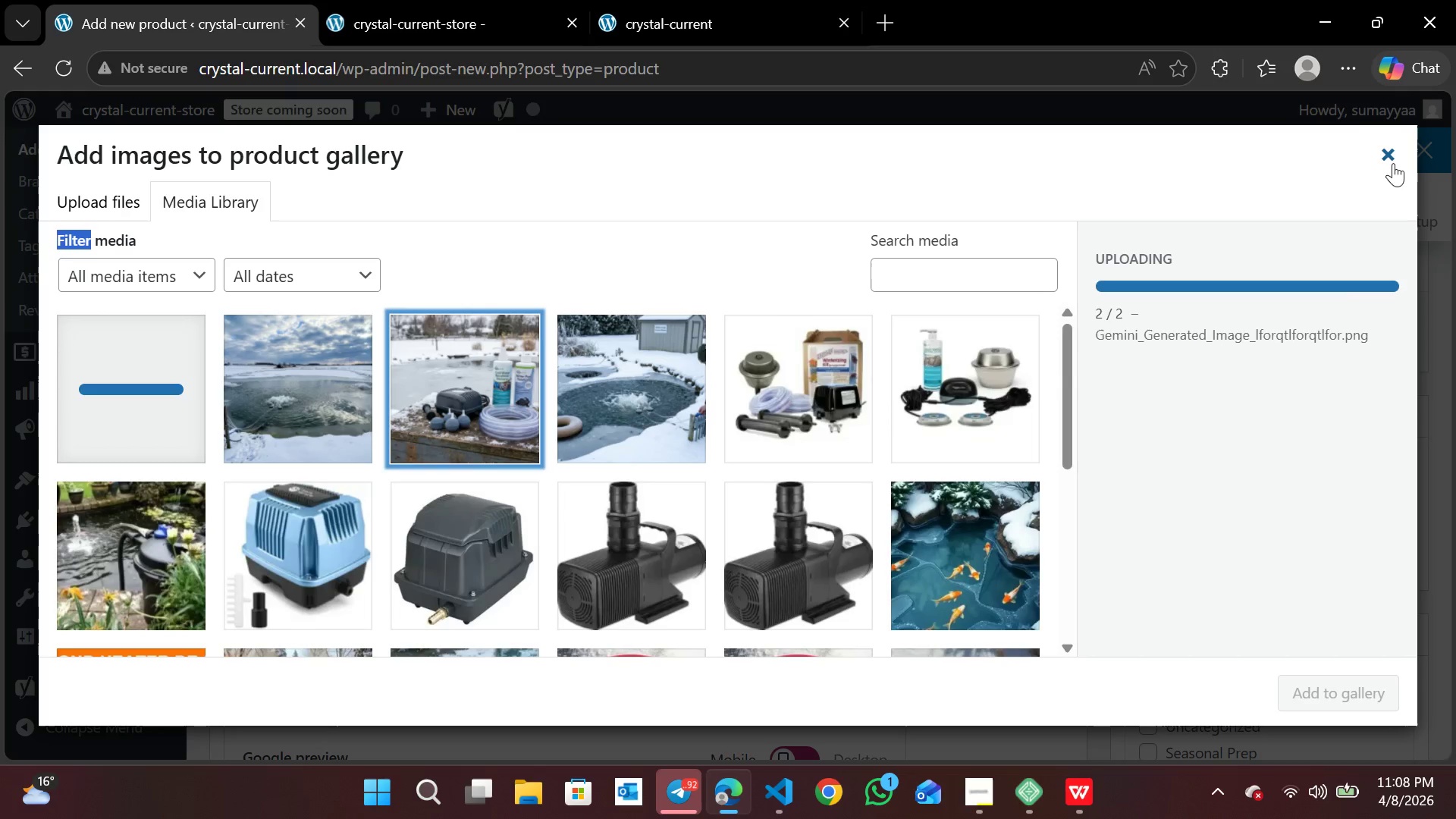 
double_click([1394, 162])
 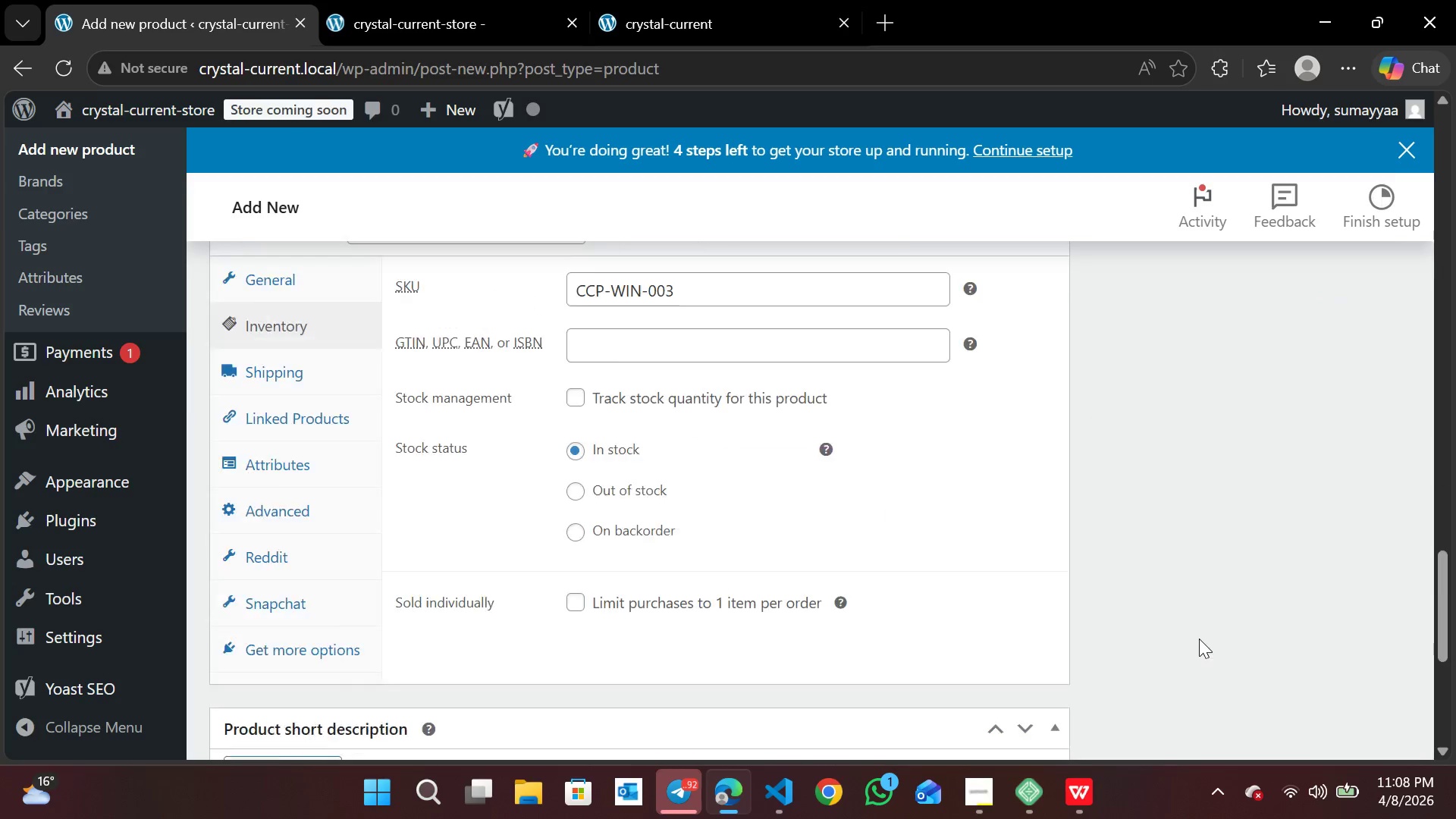 
scroll: coordinate [1202, 634], scroll_direction: down, amount: 1.0
 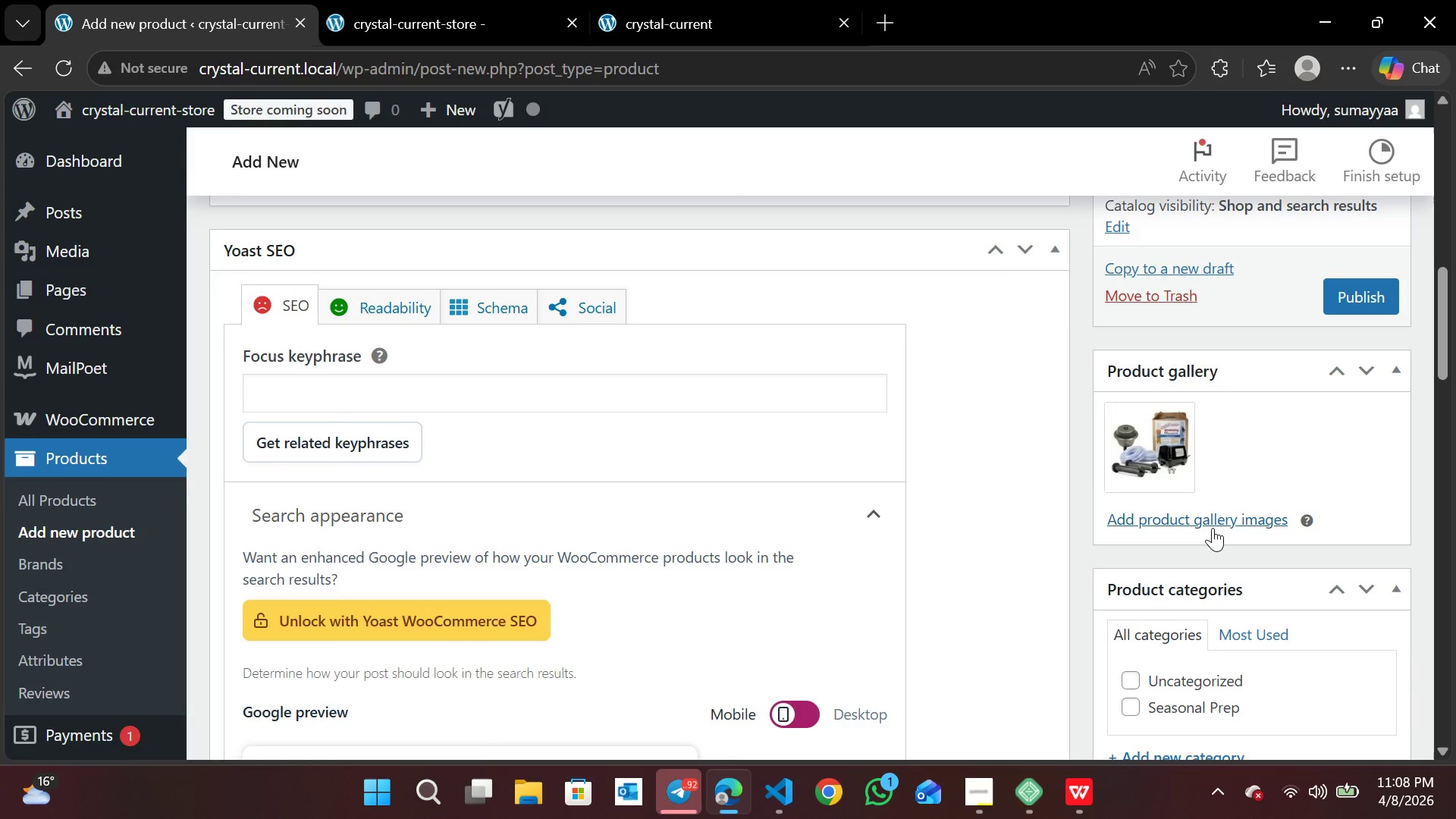 
left_click([1213, 528])
 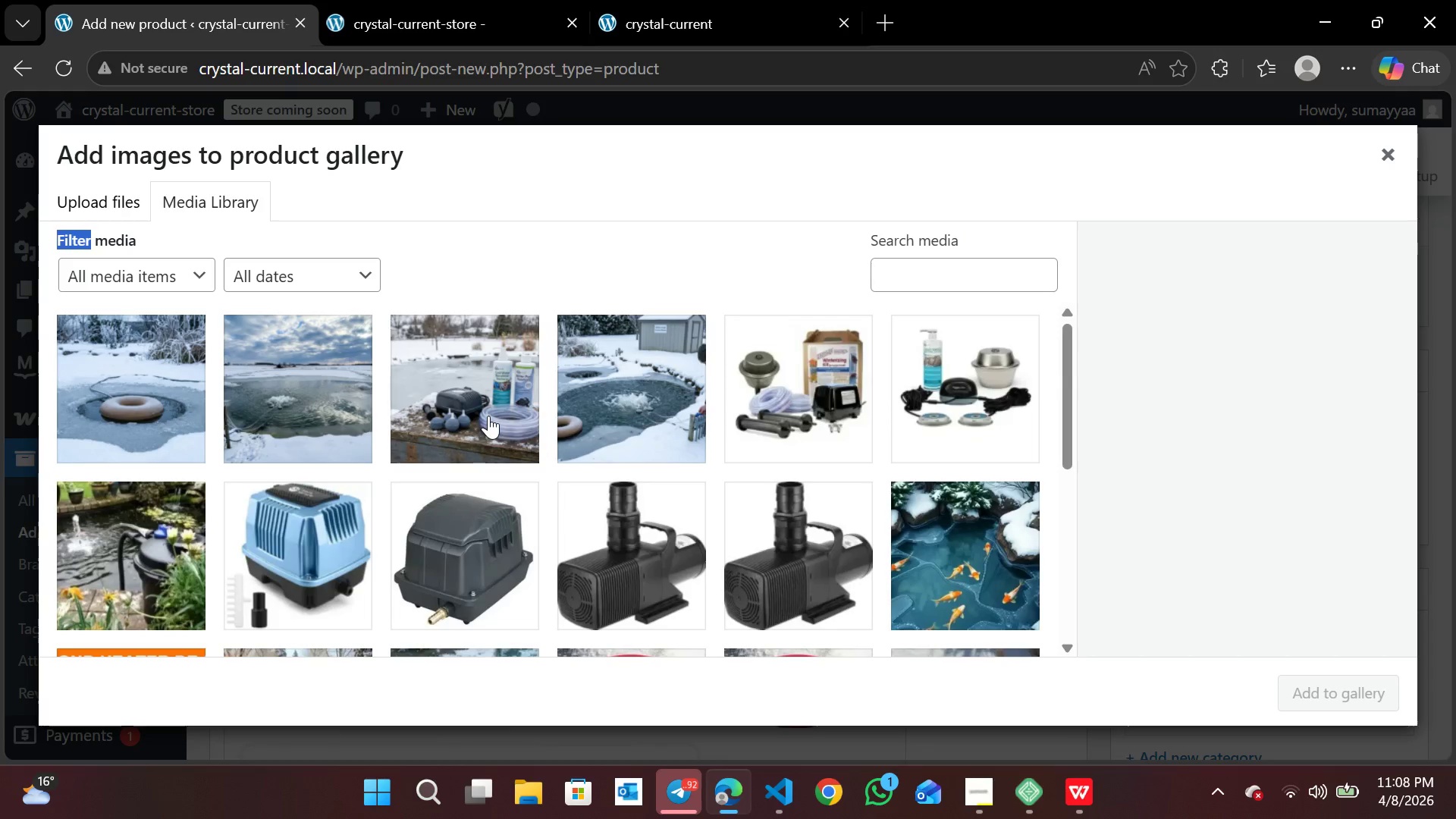 
double_click([488, 416])
 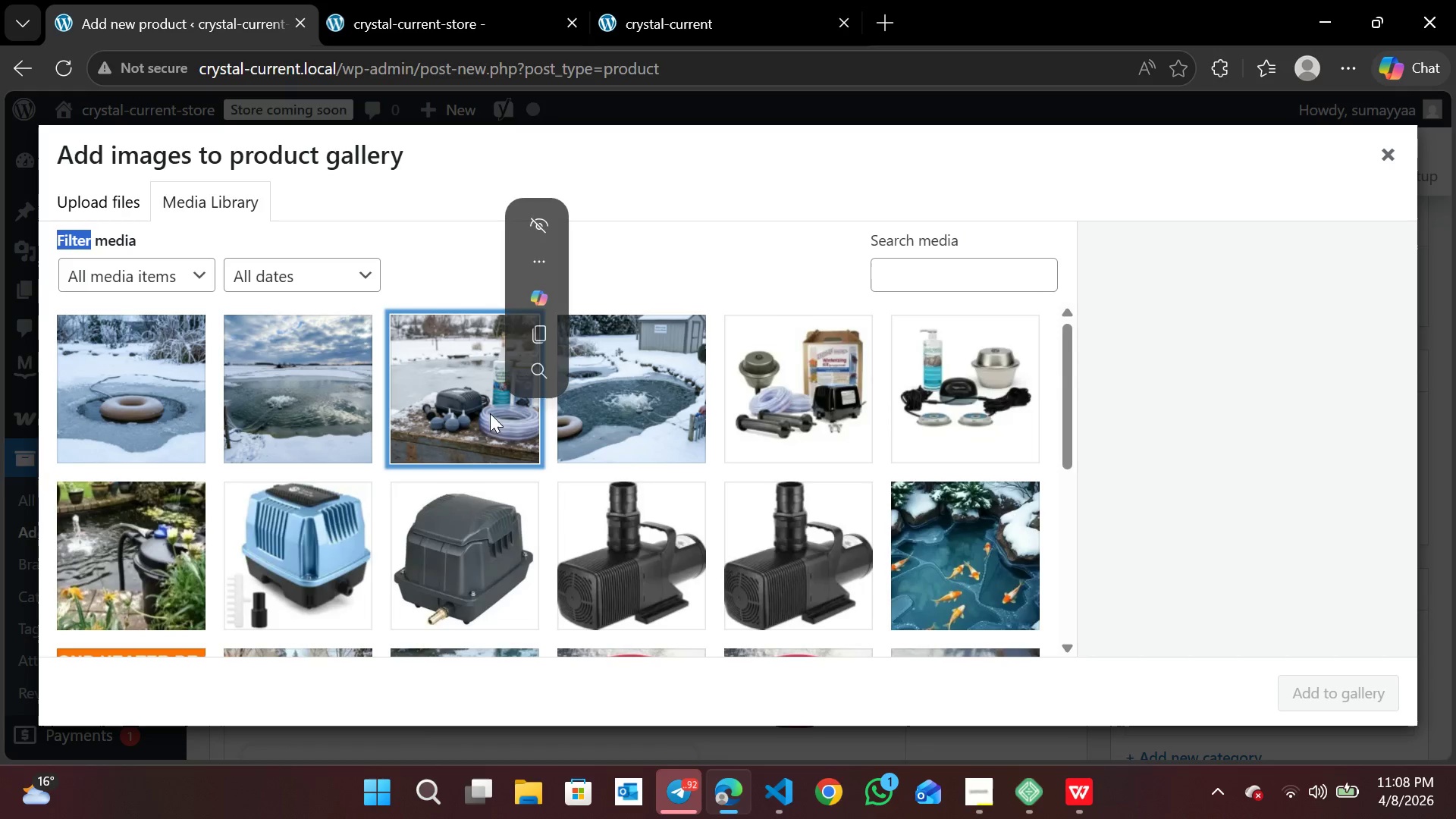 
triple_click([488, 416])
 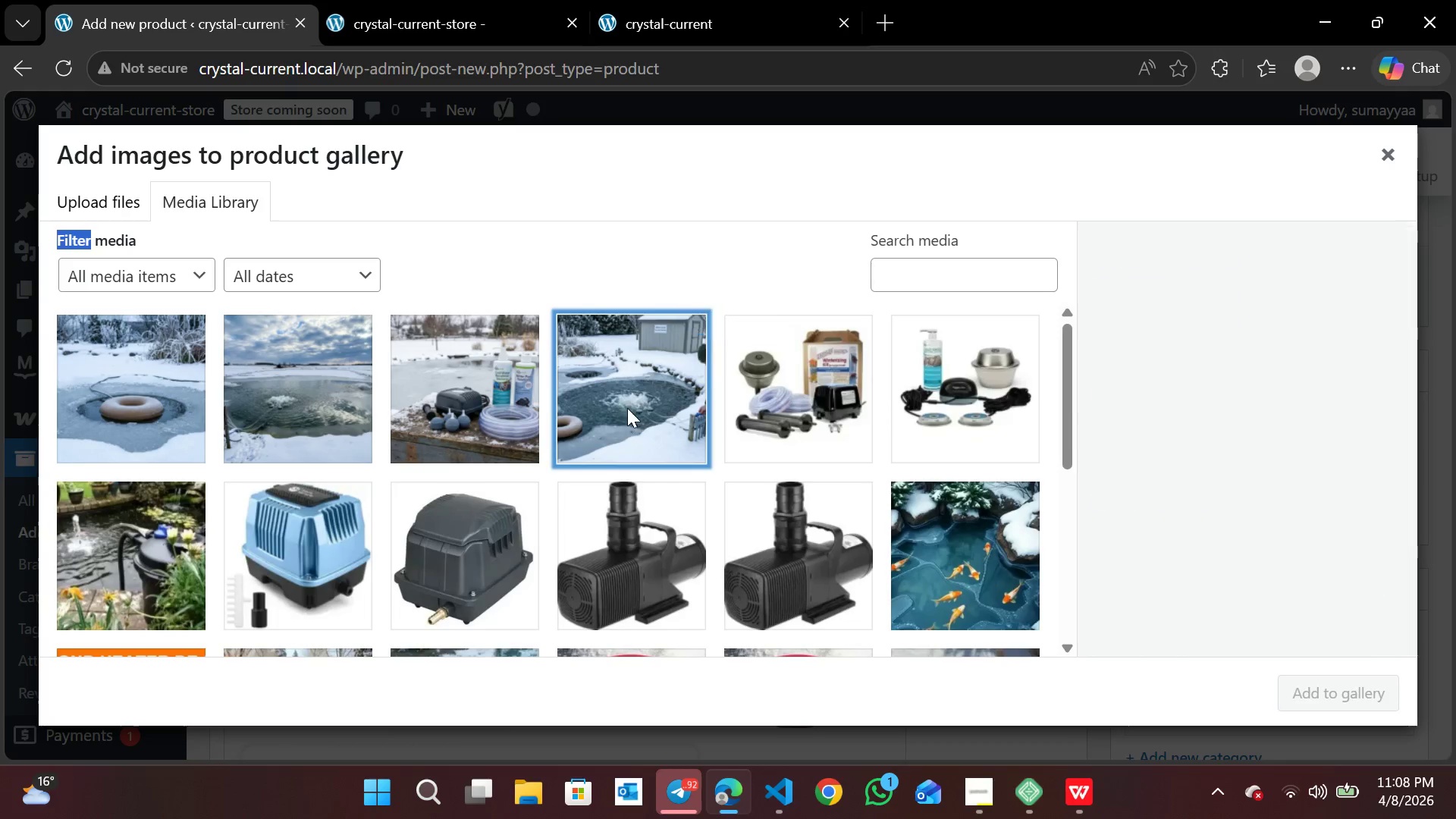 
double_click([627, 408])
 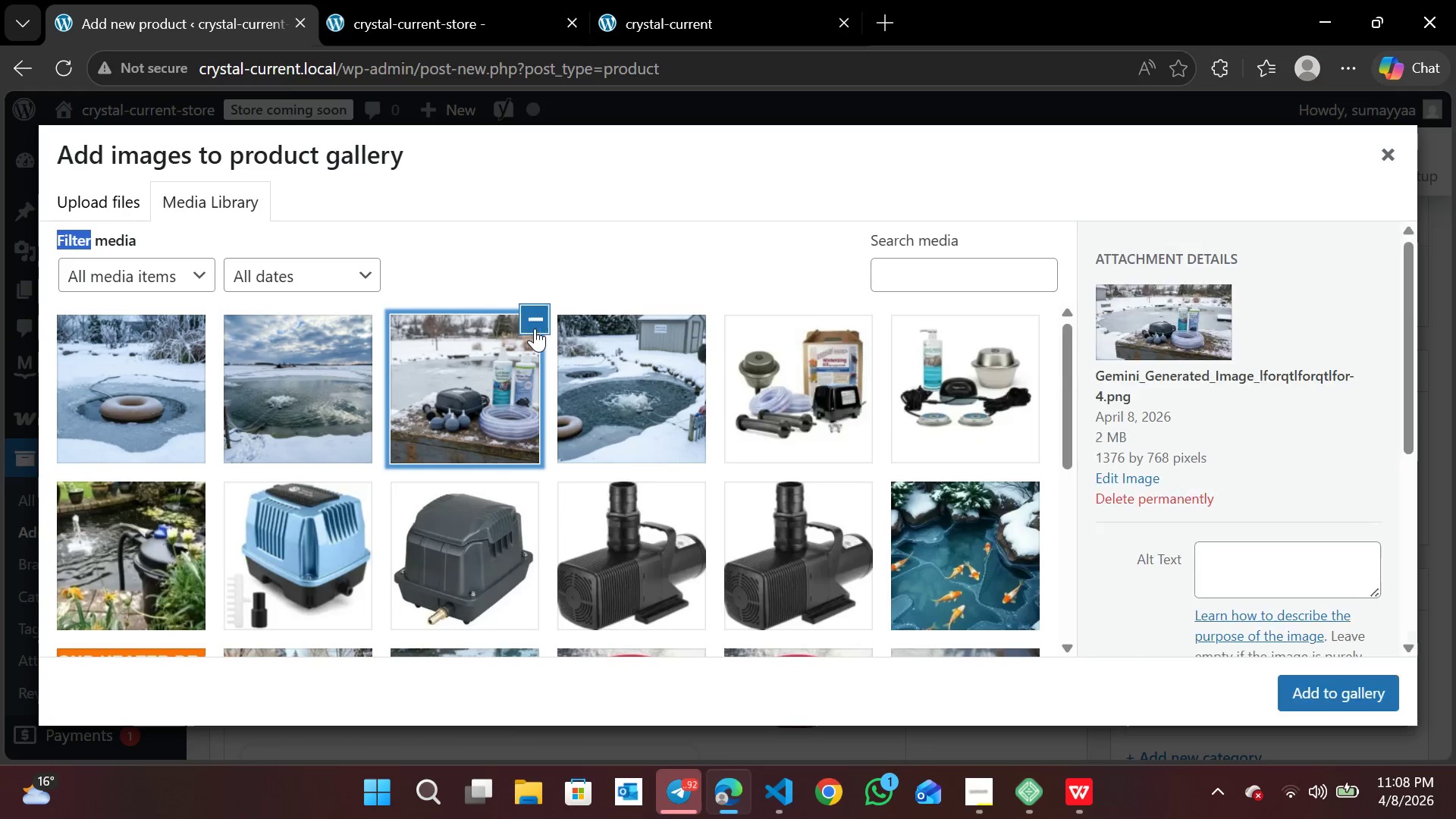 
double_click([535, 328])
 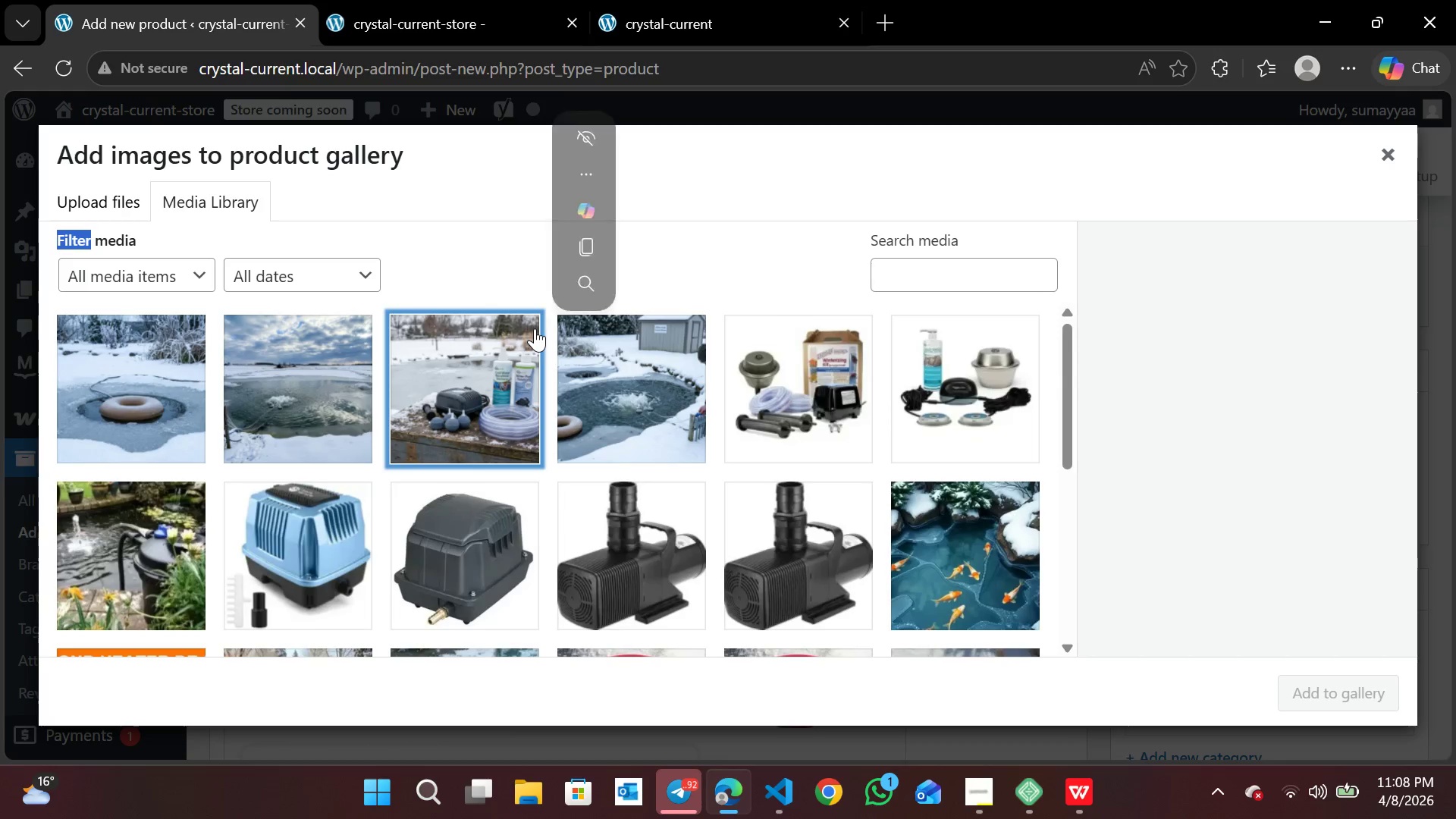 
triple_click([535, 328])
 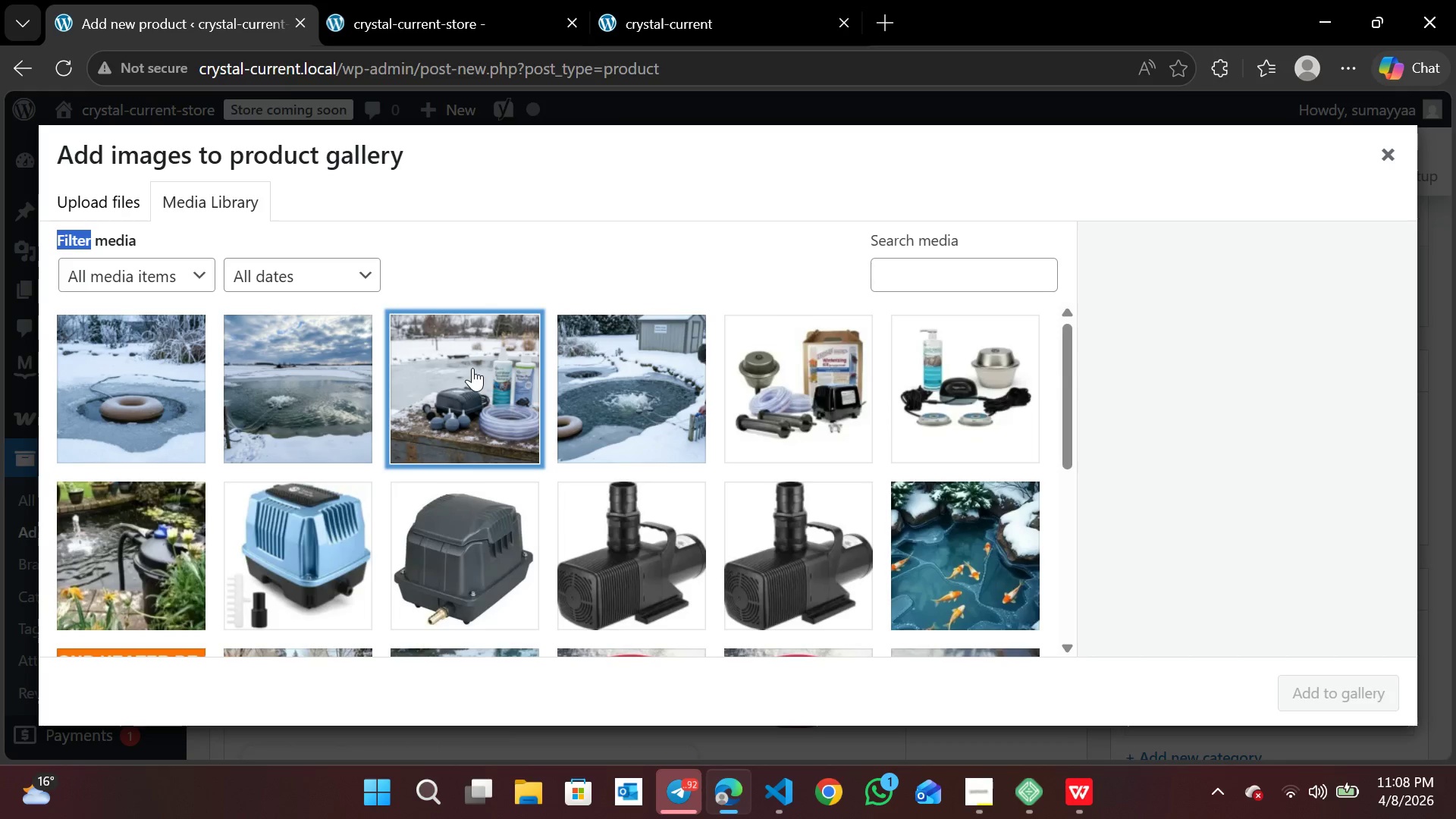 
left_click([472, 368])
 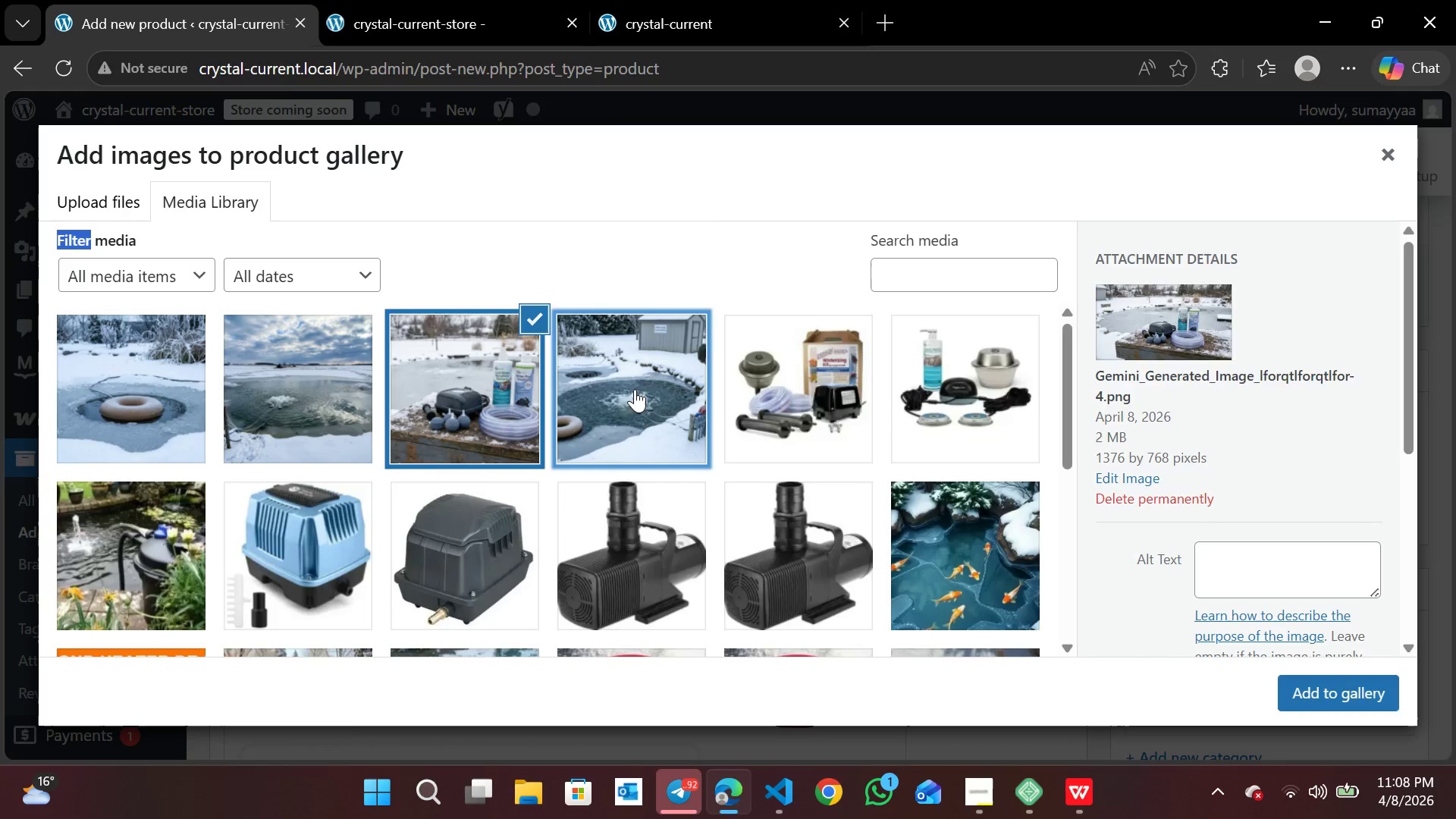 
double_click([635, 389])
 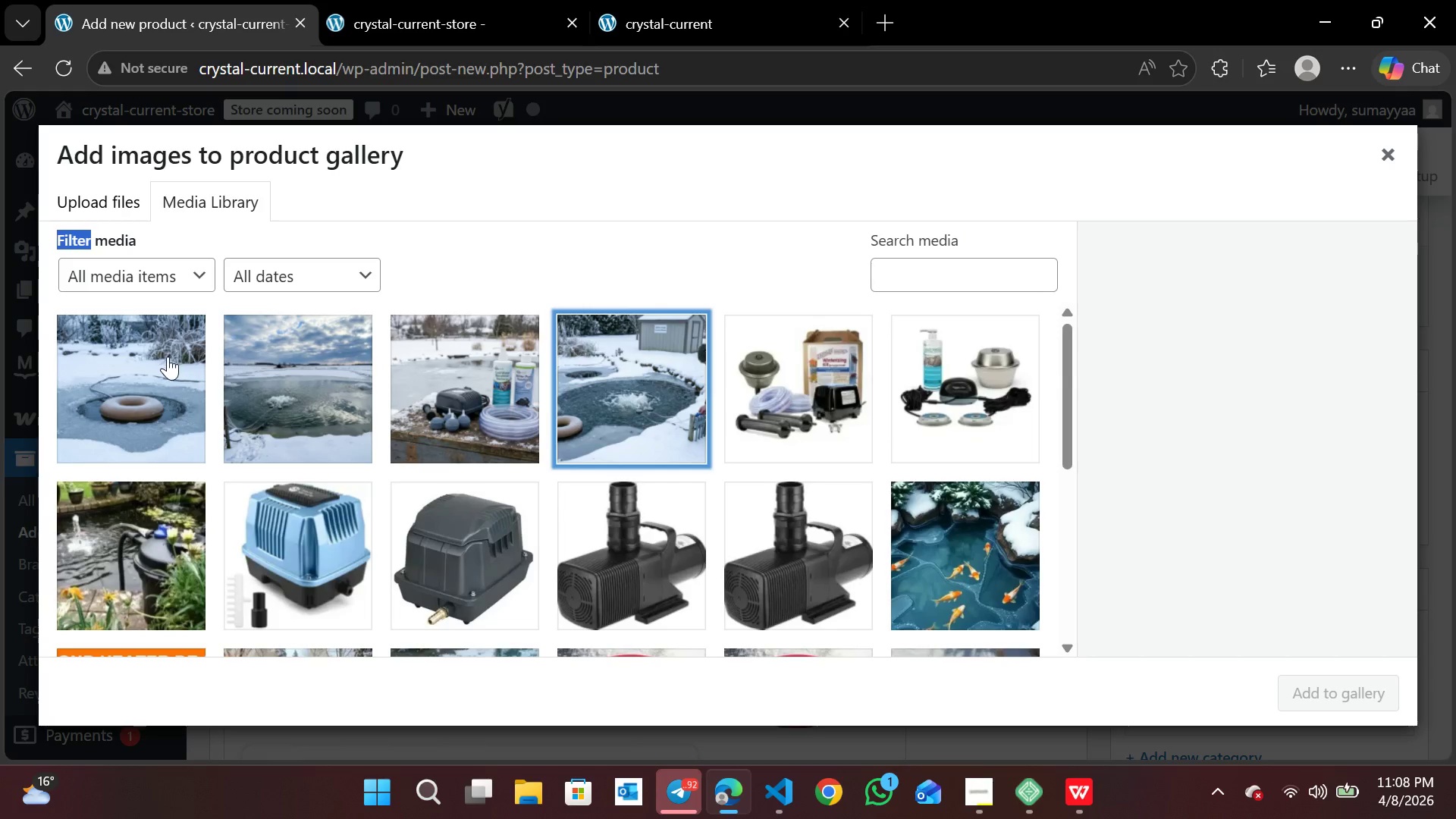 
left_click([168, 357])
 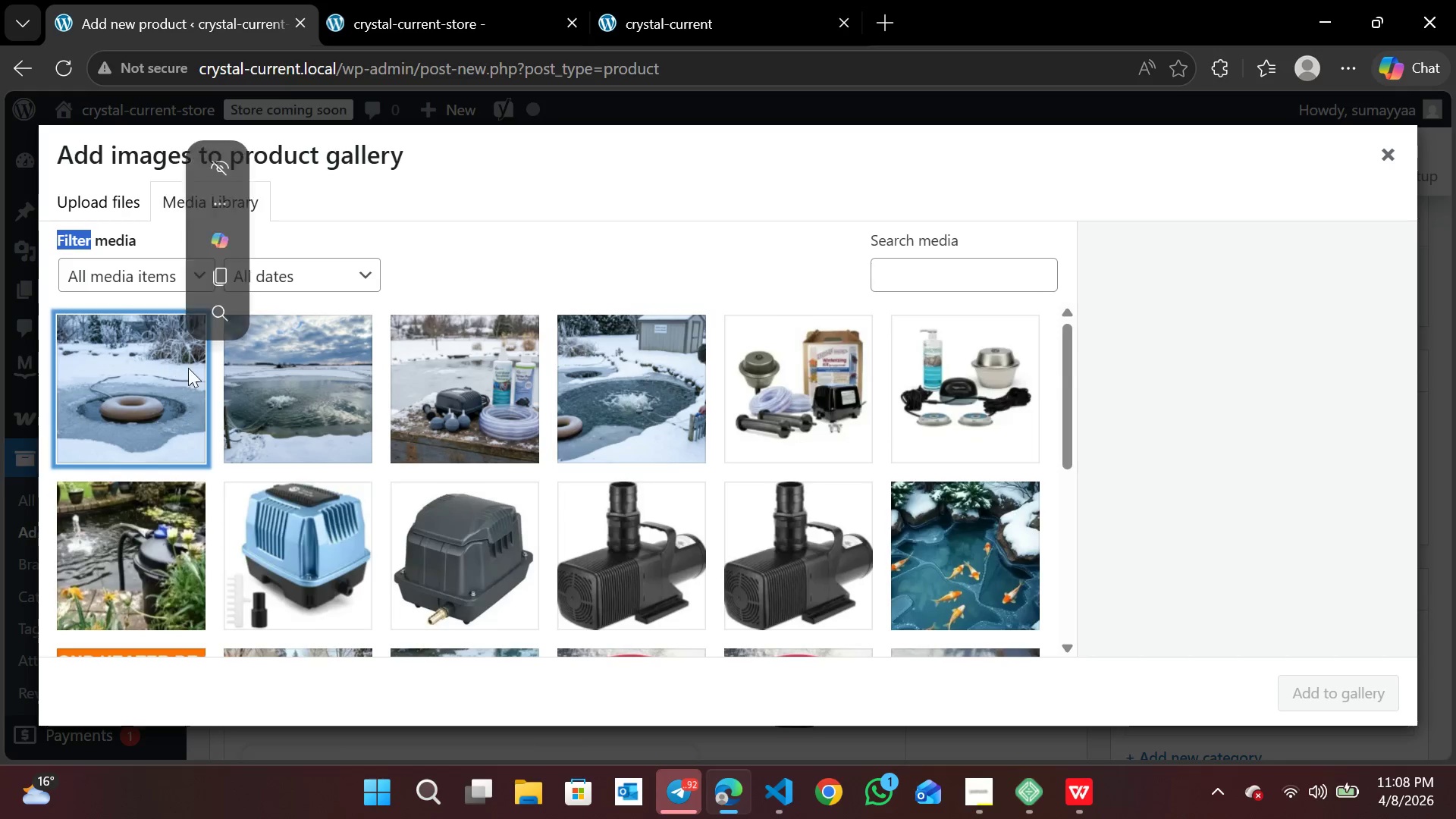 
triple_click([168, 358])
 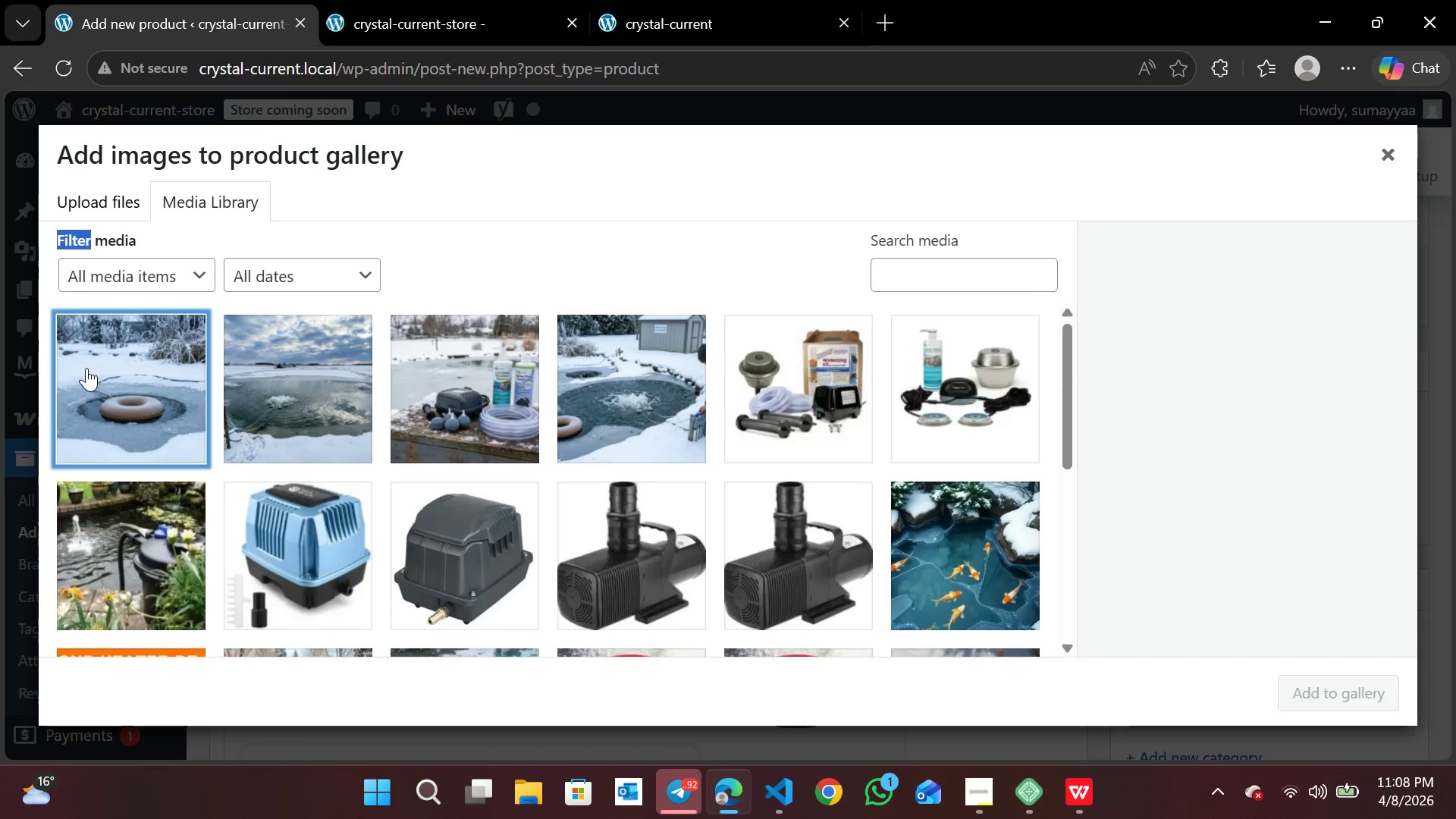 
double_click([87, 368])
 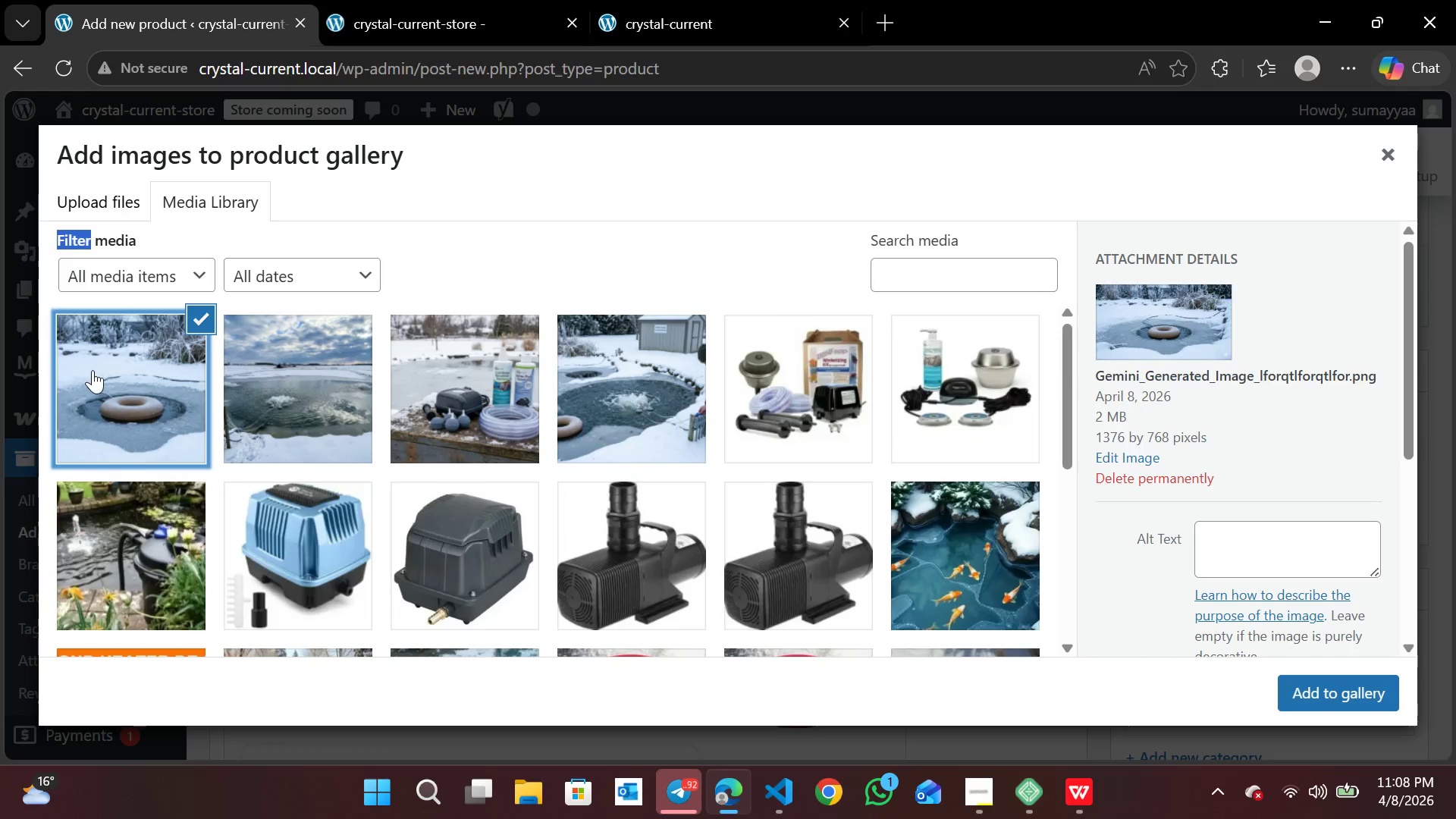 
triple_click([87, 368])
 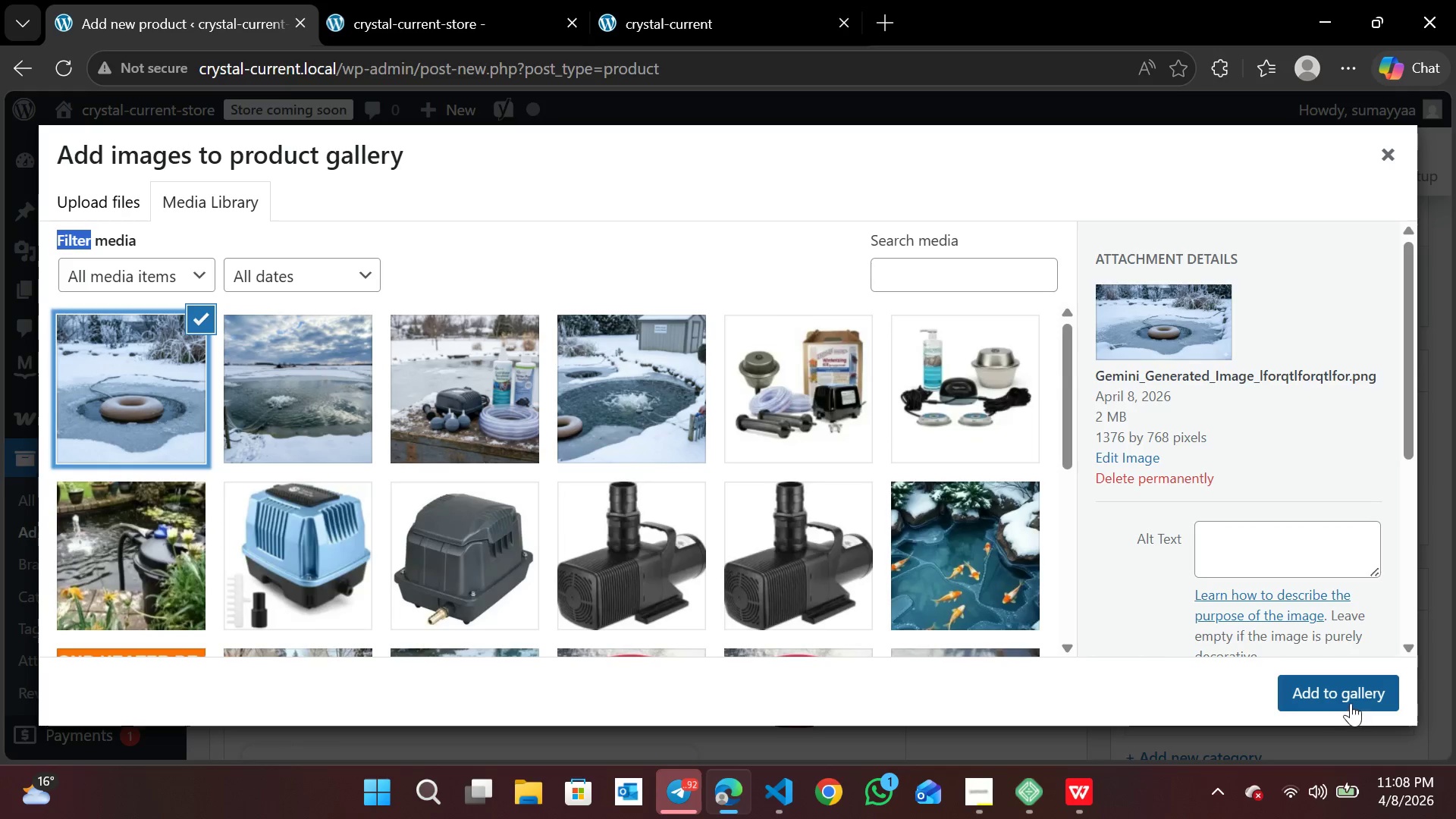 
double_click([1351, 702])
 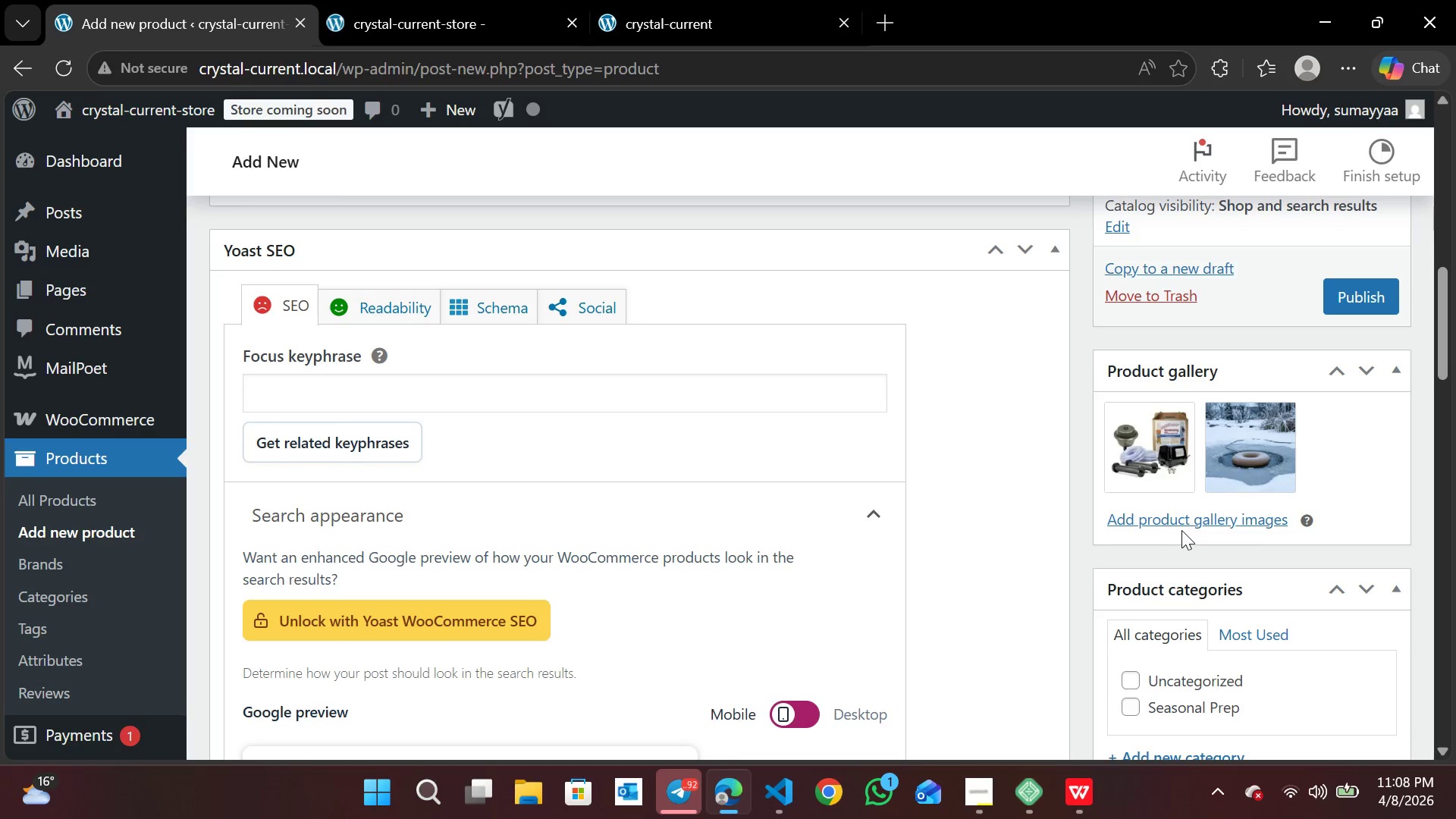 
double_click([1183, 526])
 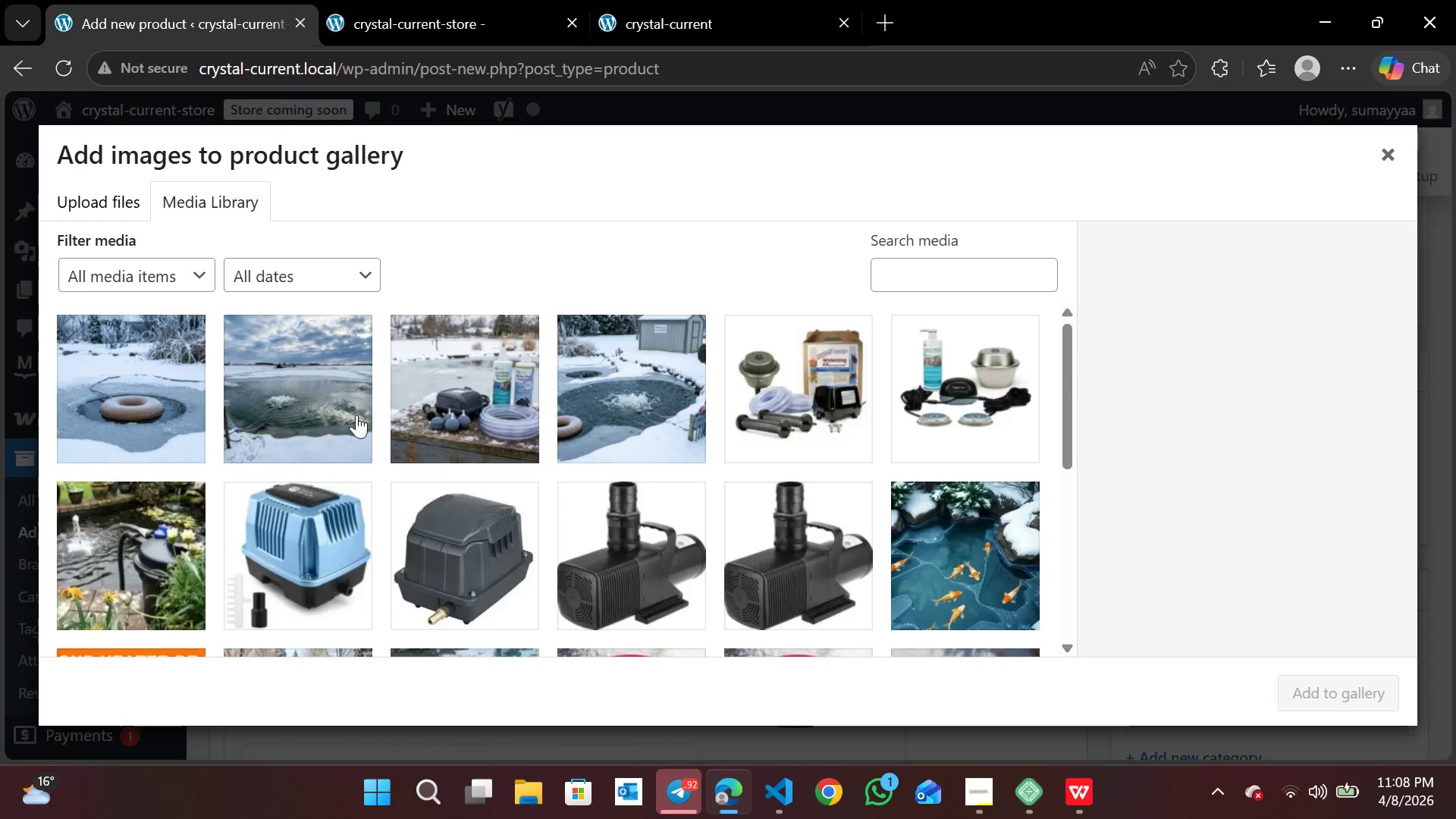 
left_click([356, 414])
 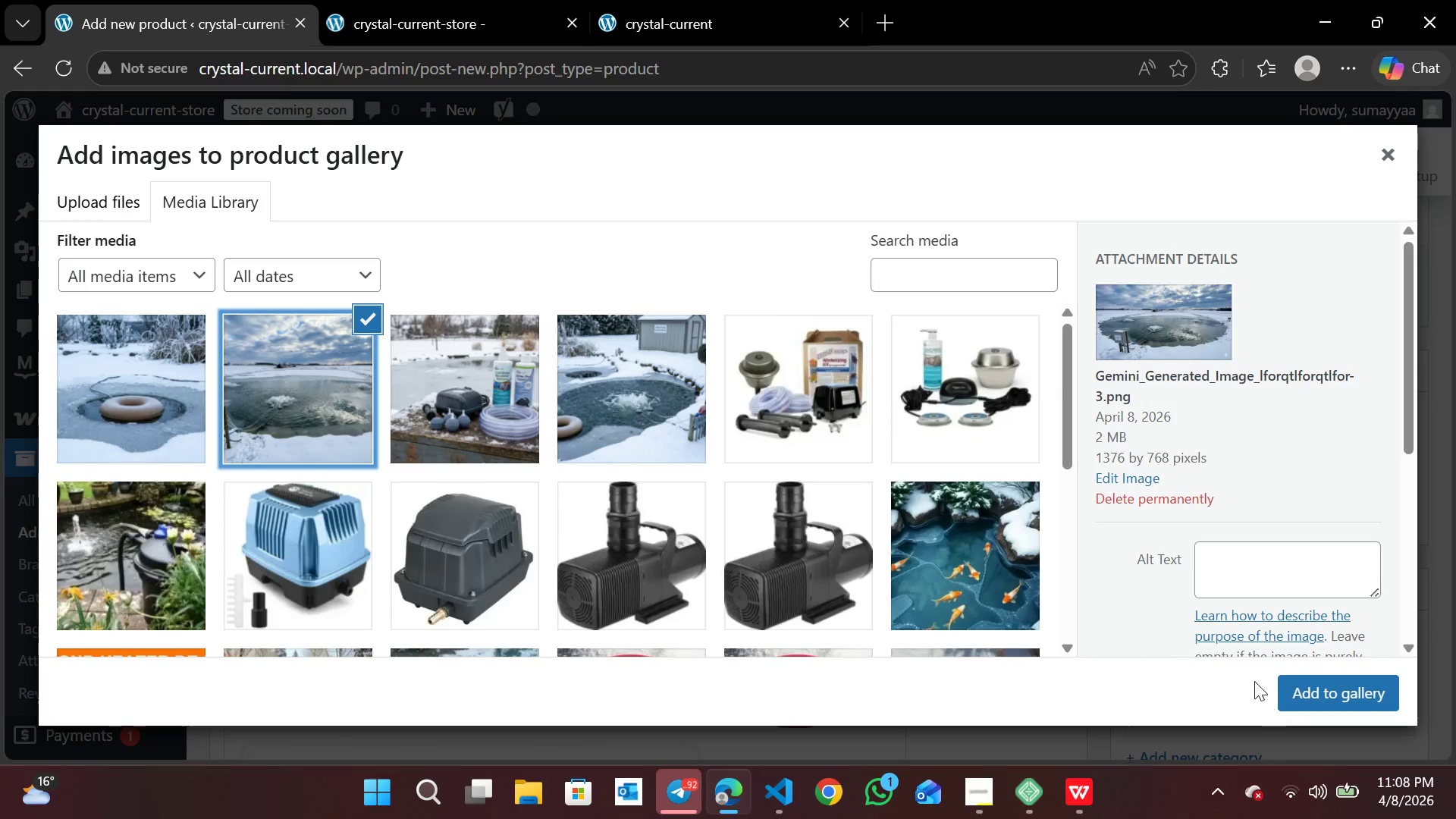 
left_click([1254, 681])
 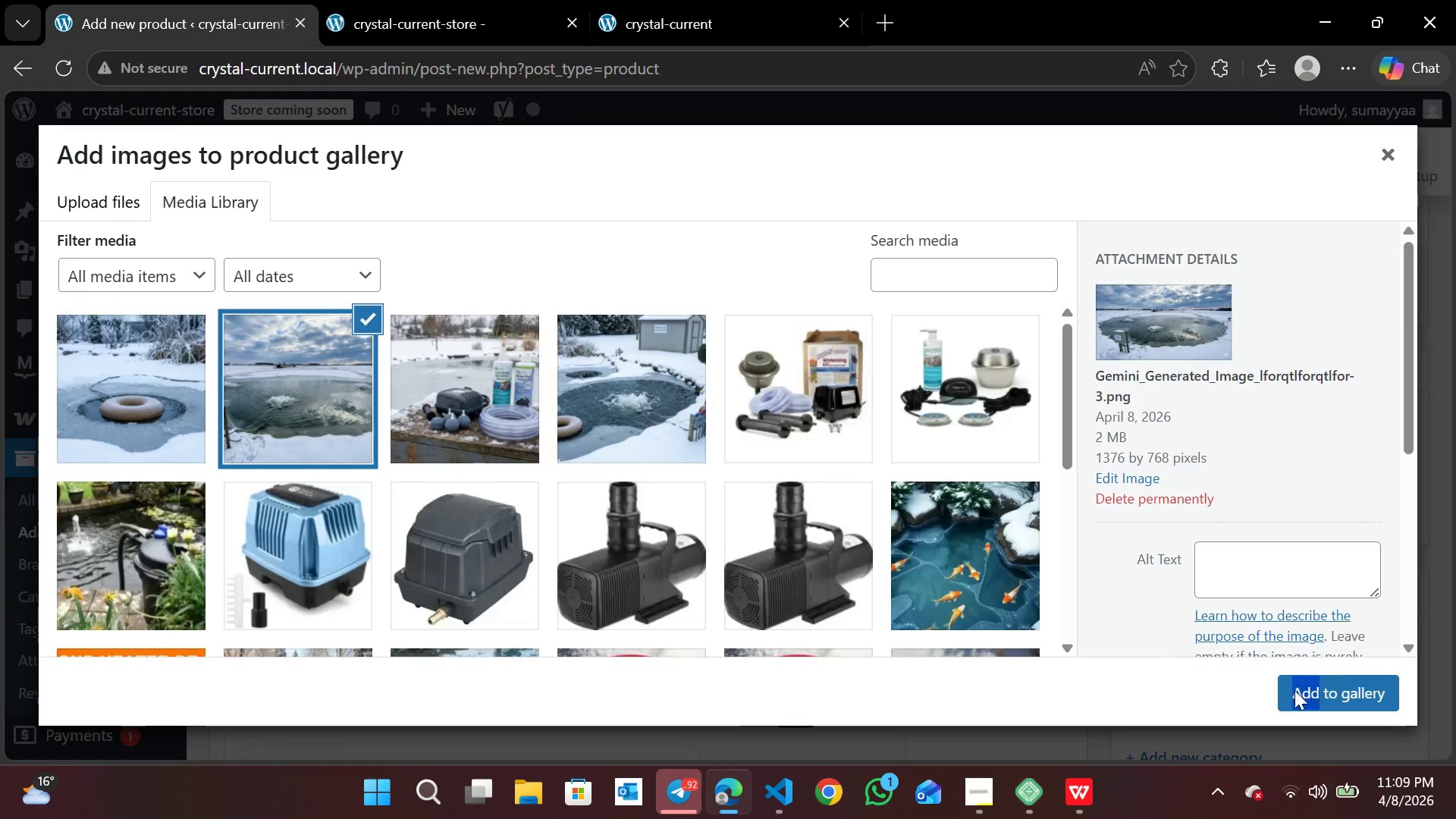 
triple_click([1294, 690])
 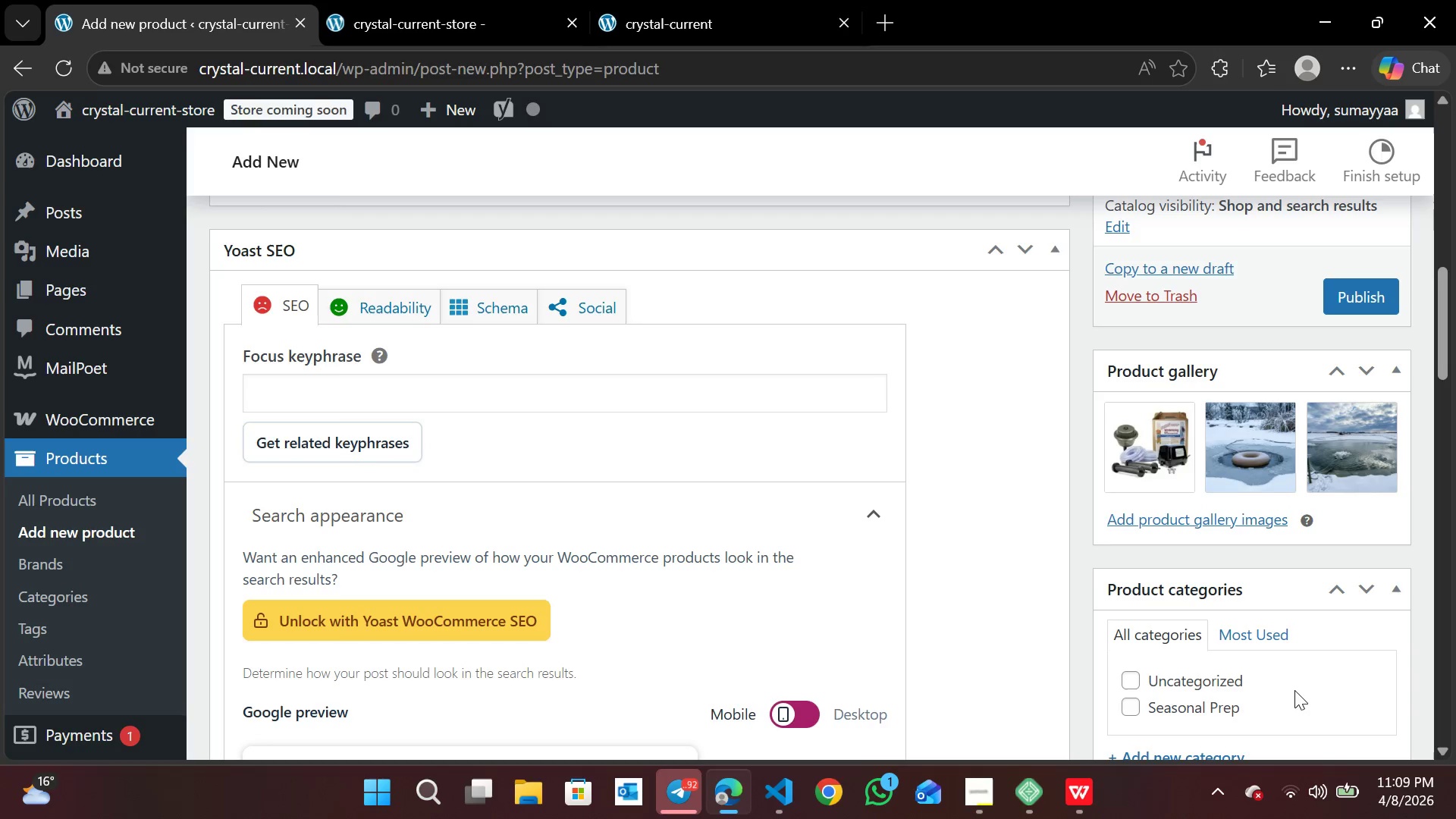 
triple_click([1294, 690])
 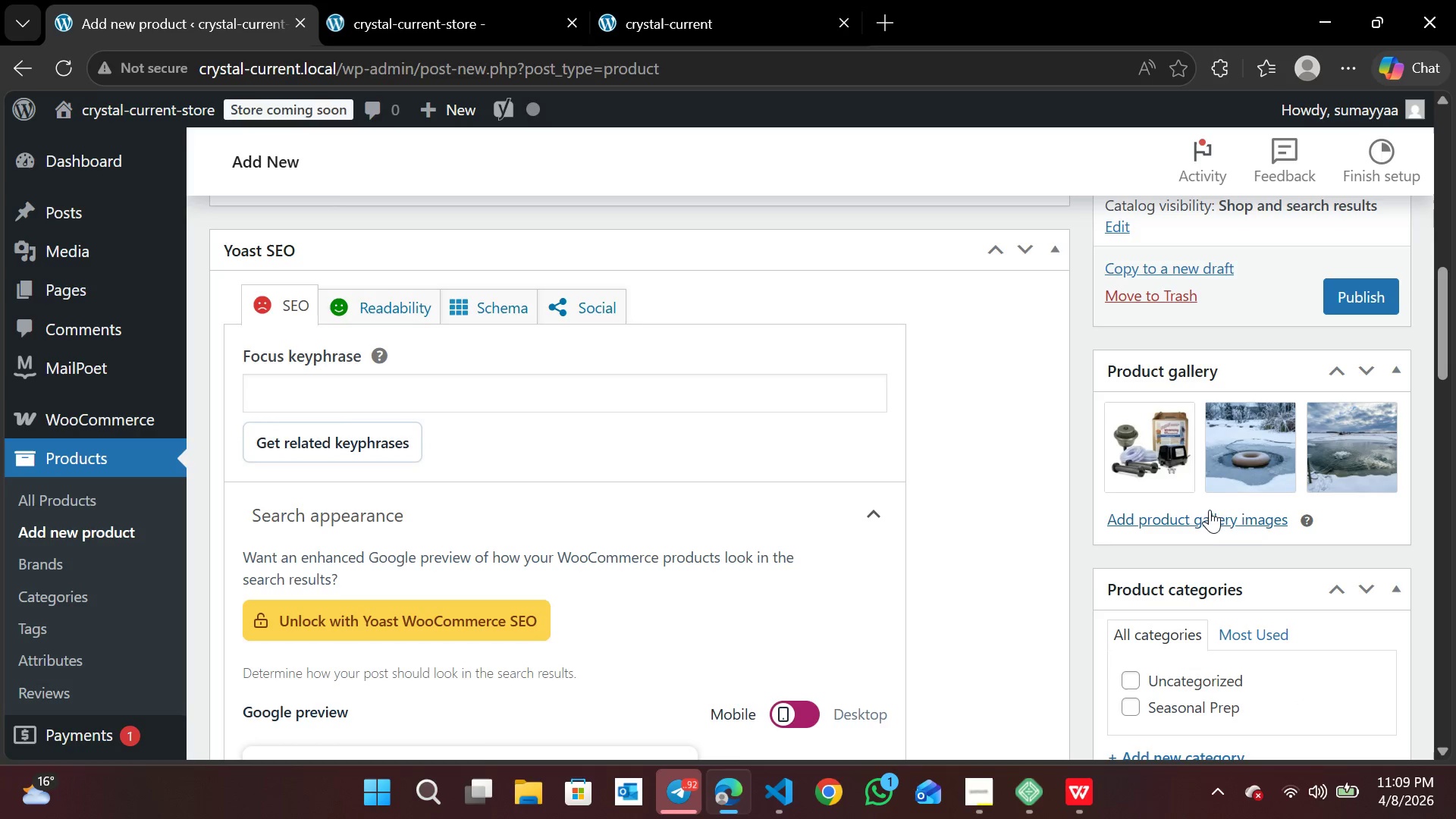 
double_click([1205, 513])
 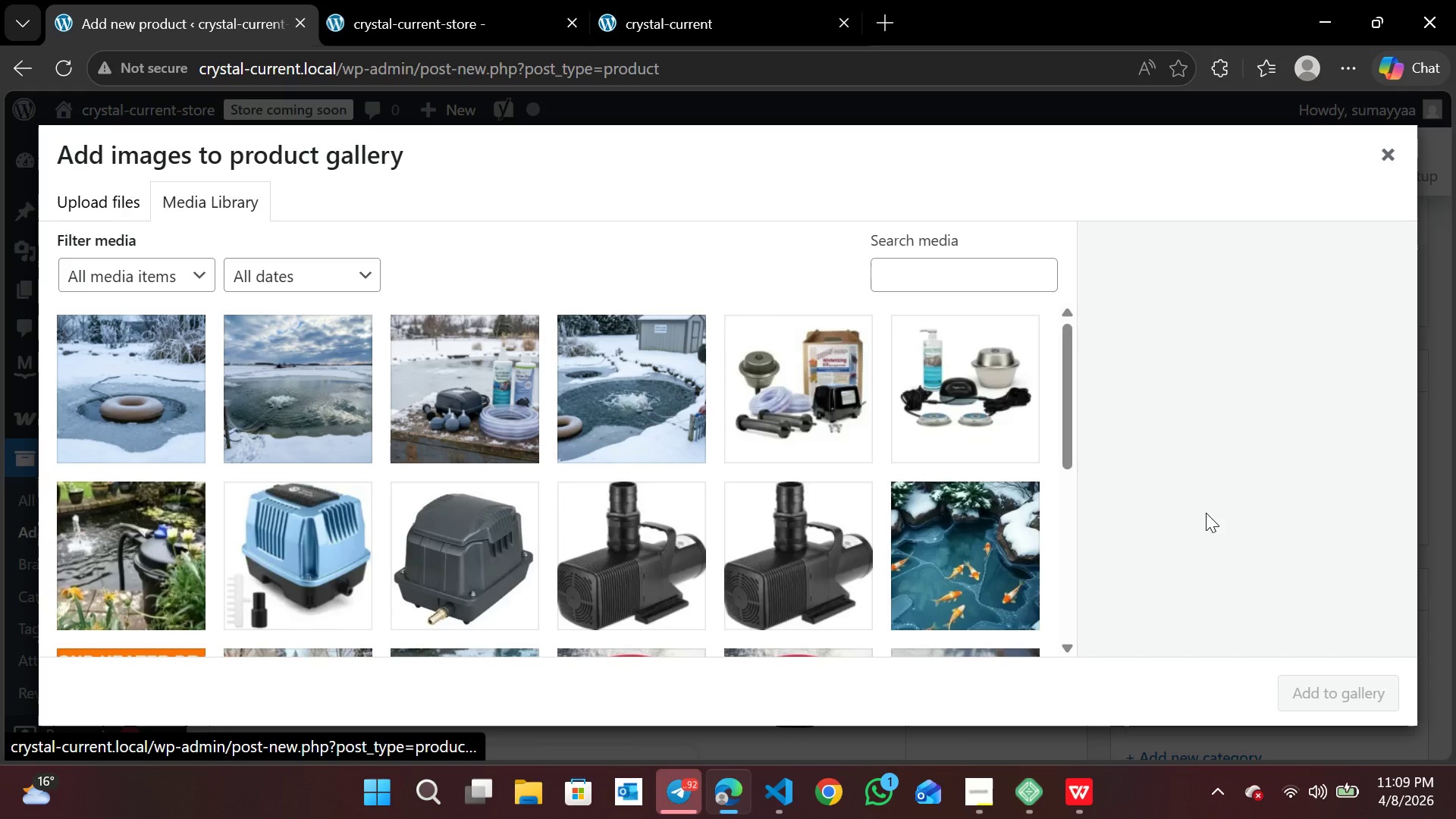 
triple_click([1205, 513])
 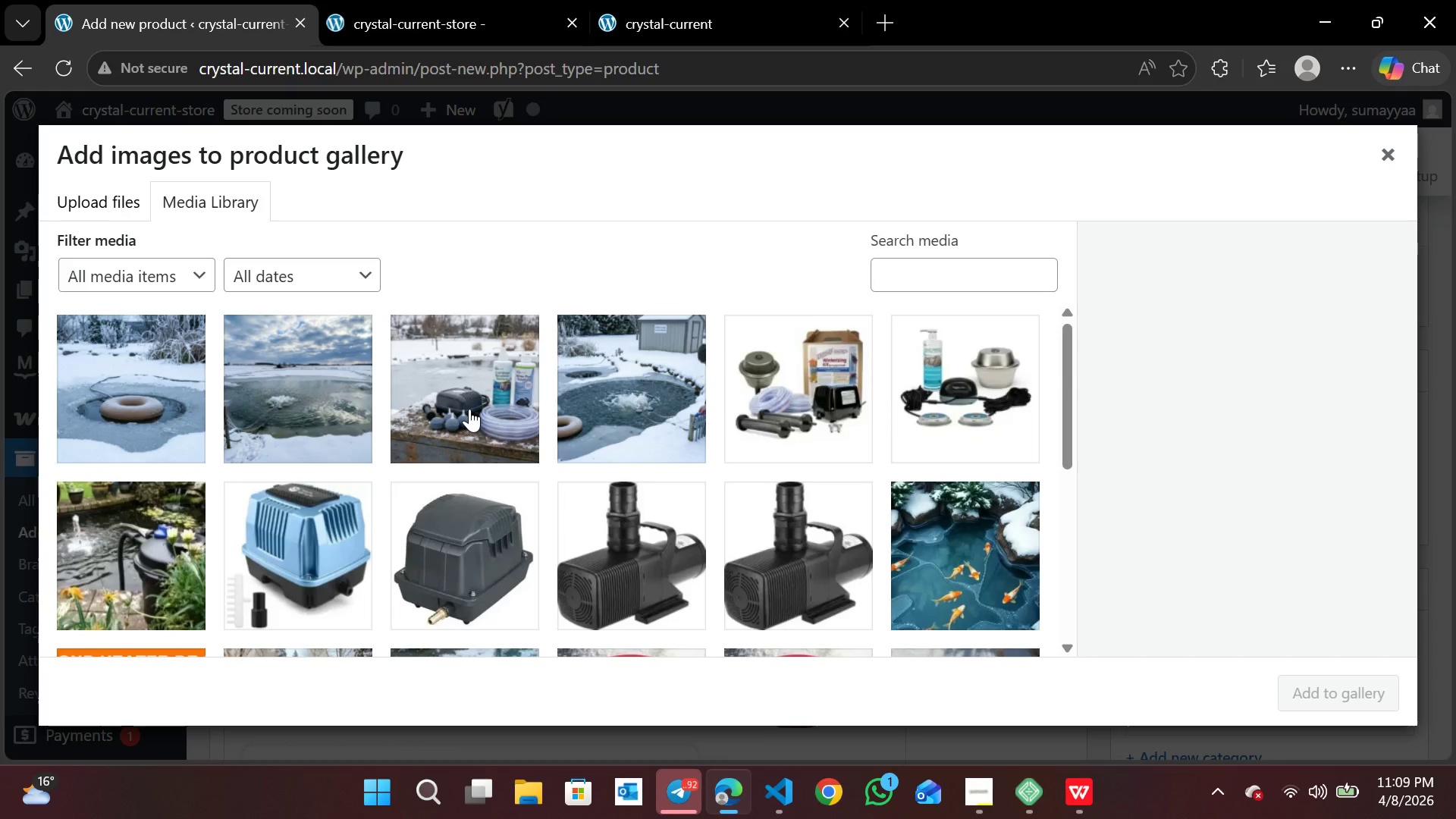 
double_click([469, 409])
 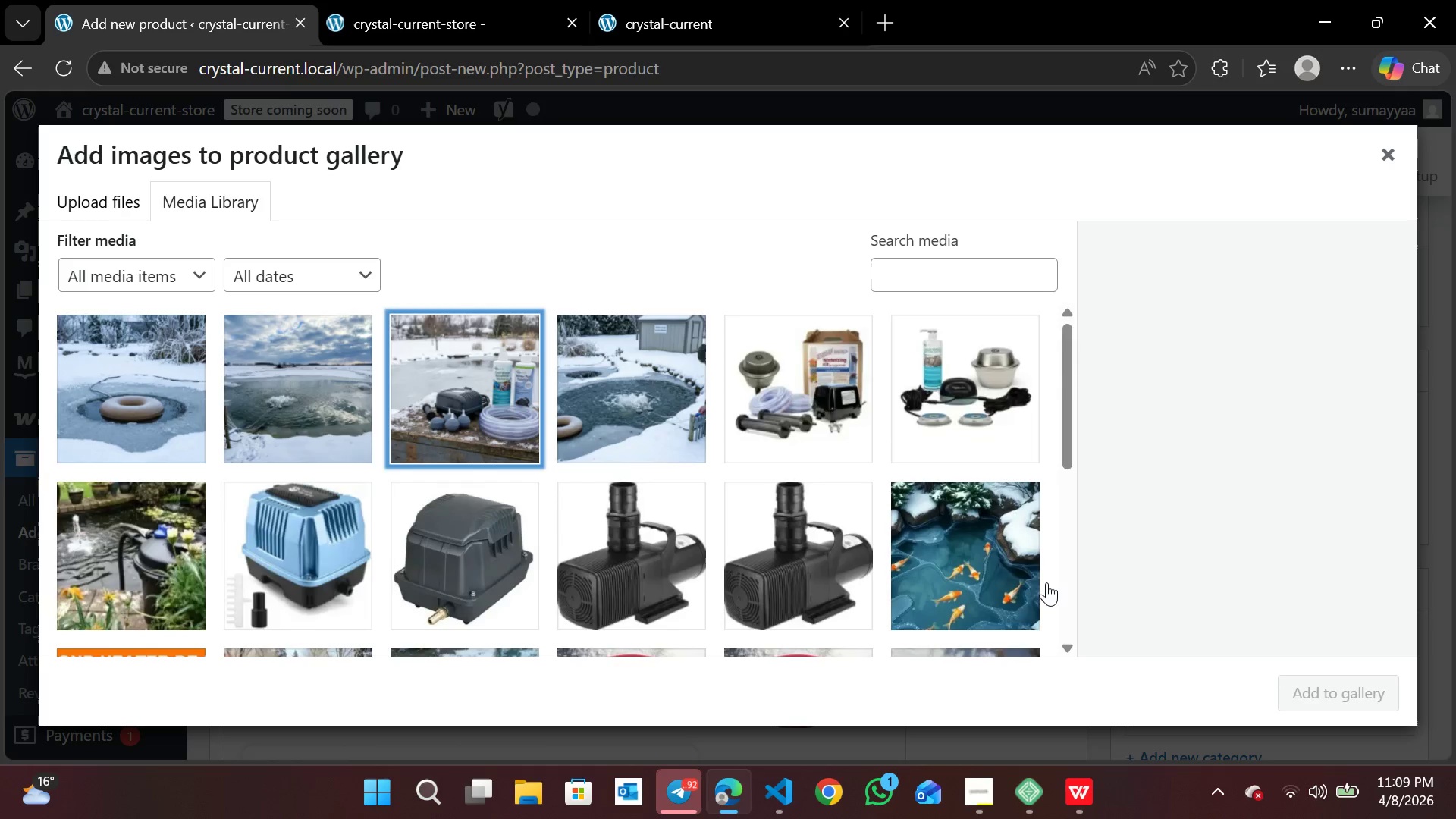 
scroll: coordinate [1055, 581], scroll_direction: up, amount: 4.0
 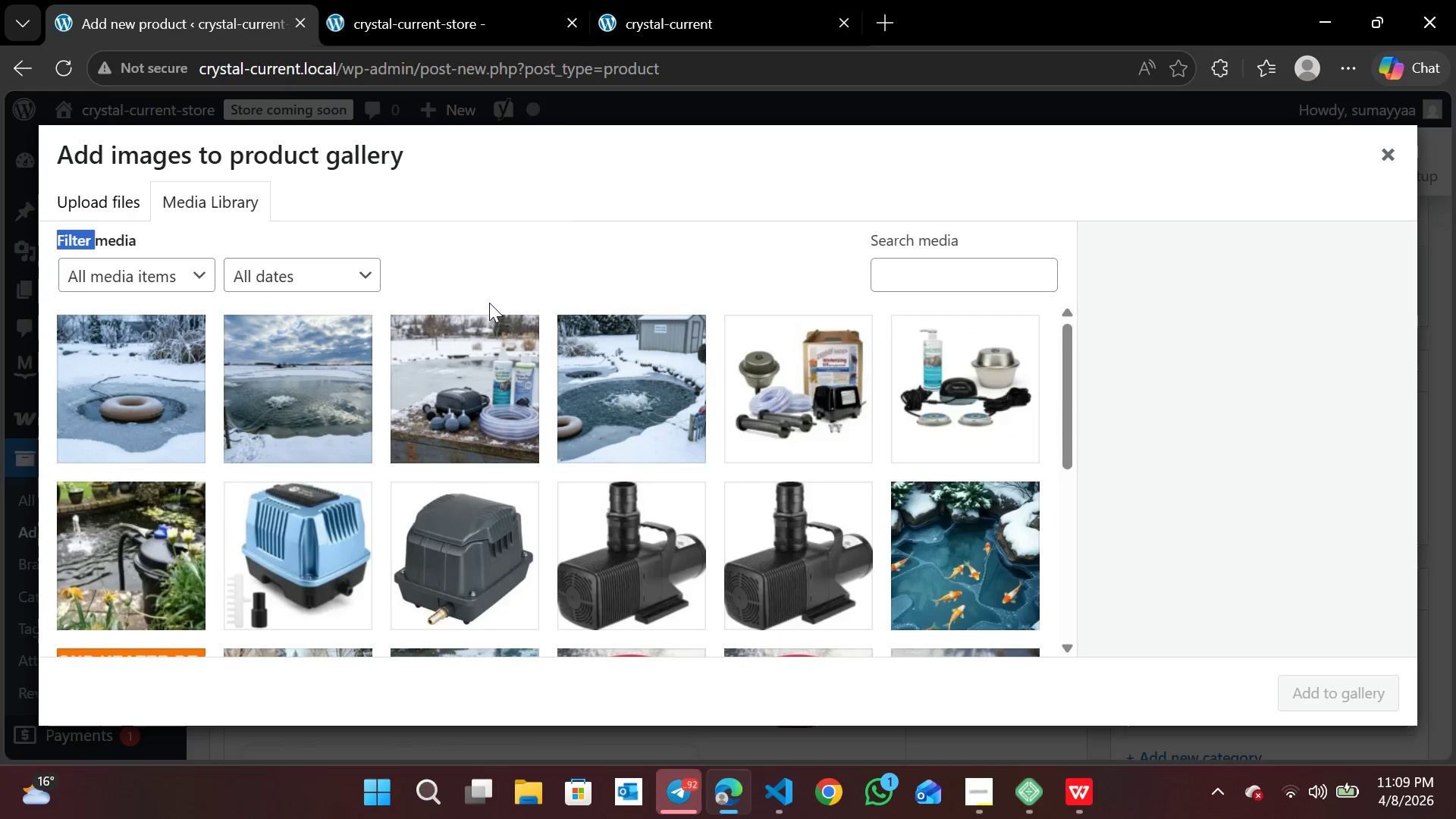 
double_click([489, 303])
 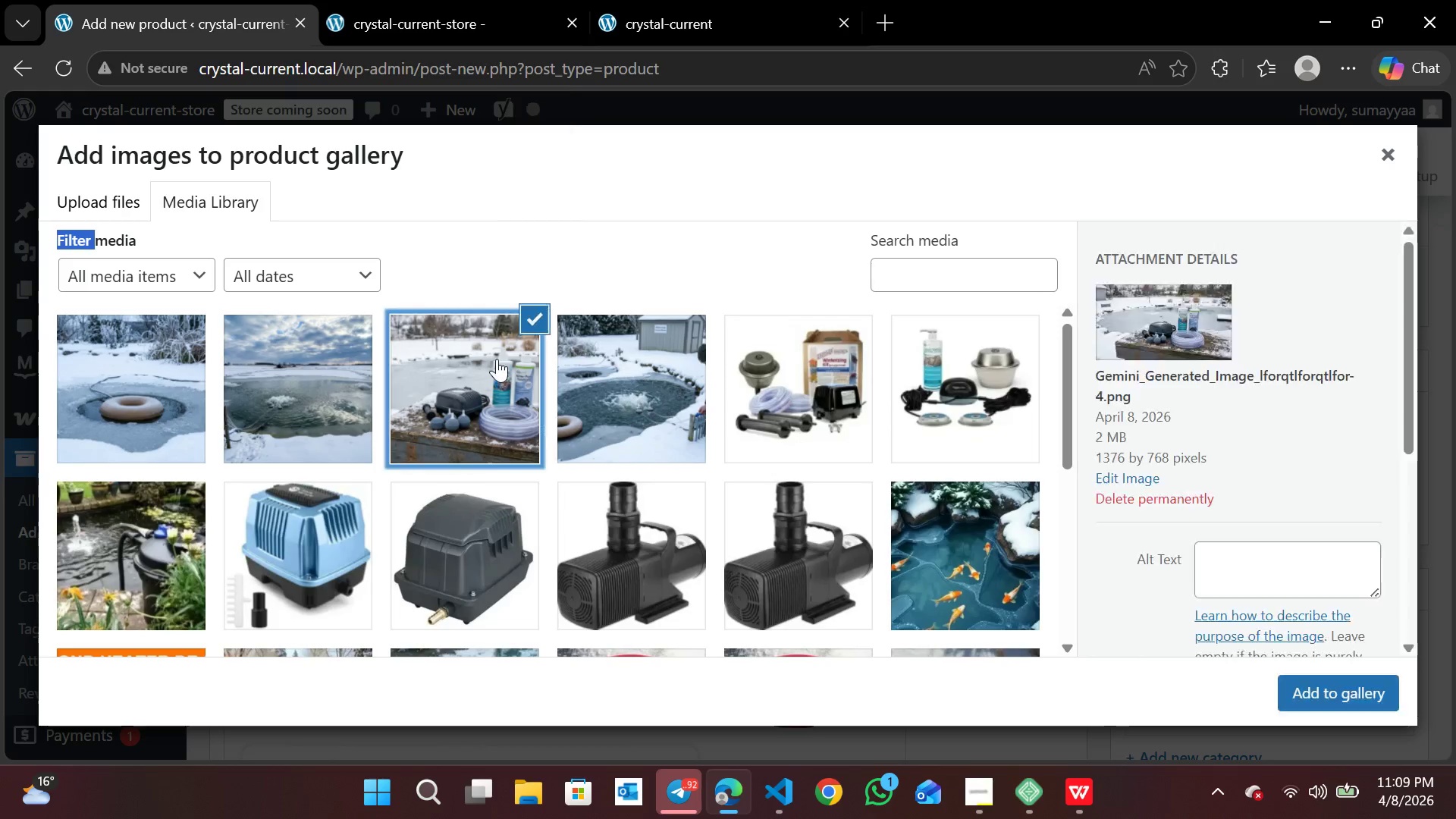 
double_click([497, 359])
 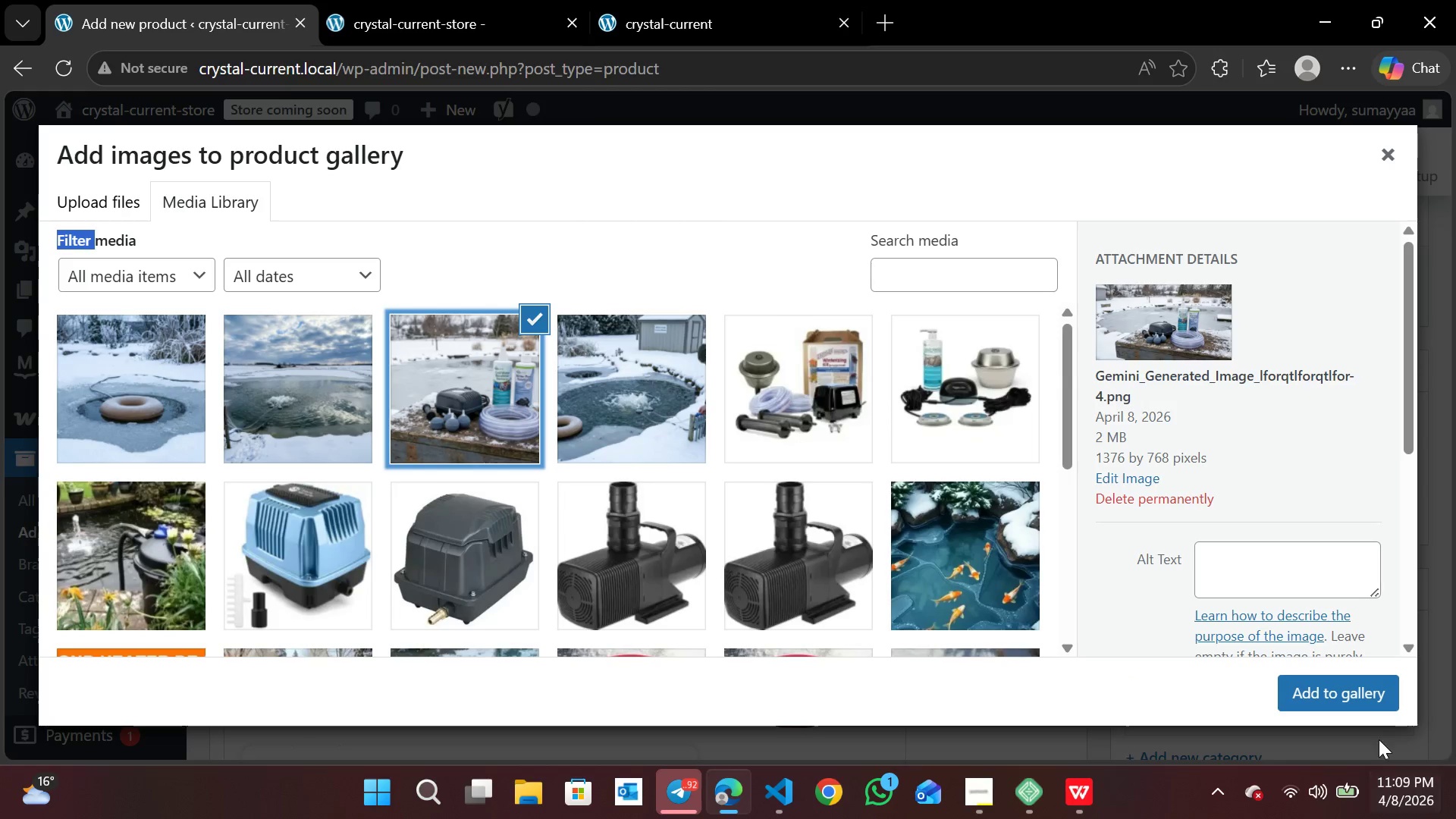 
left_click([1373, 695])
 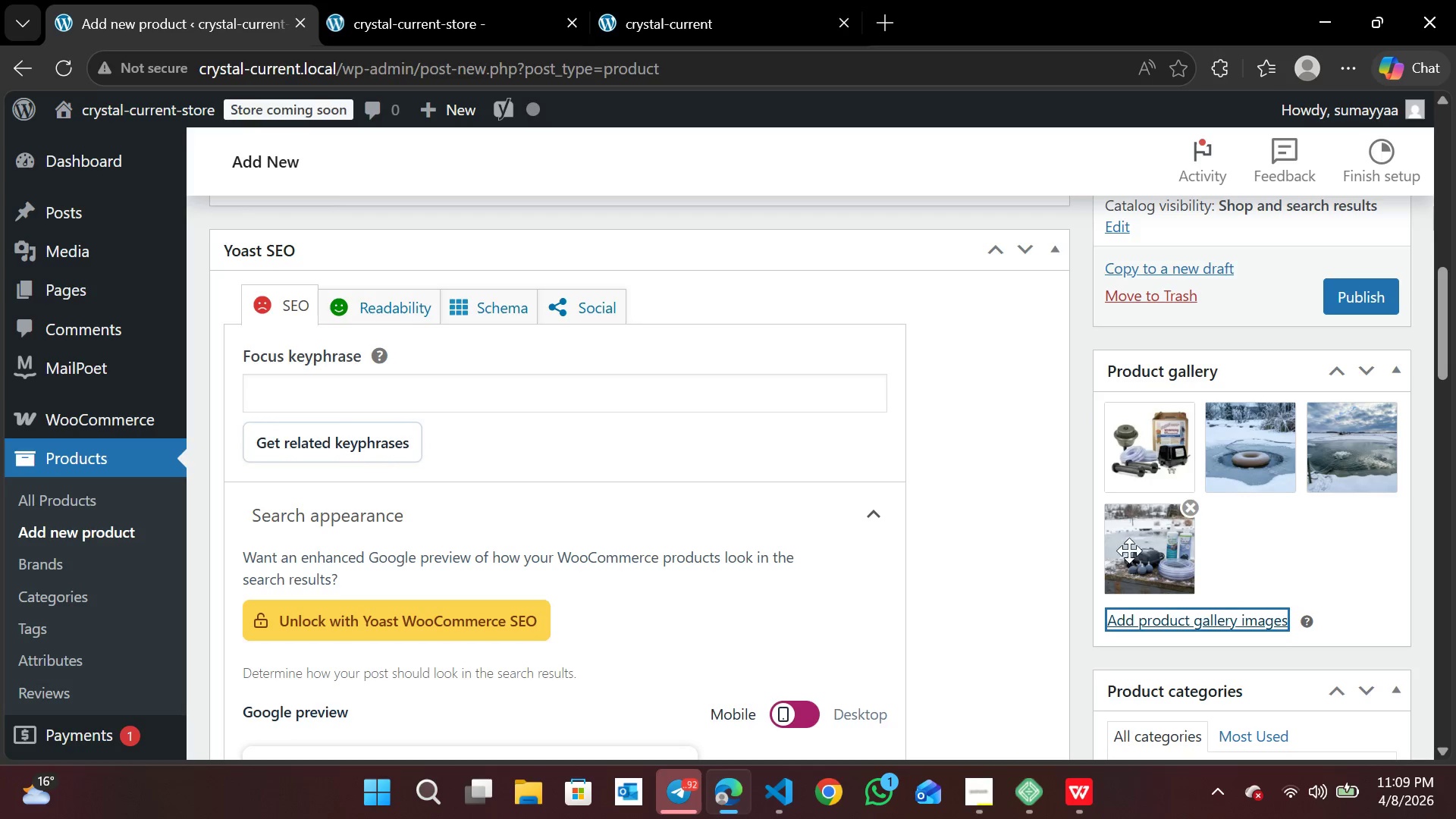 
left_click([1191, 614])
 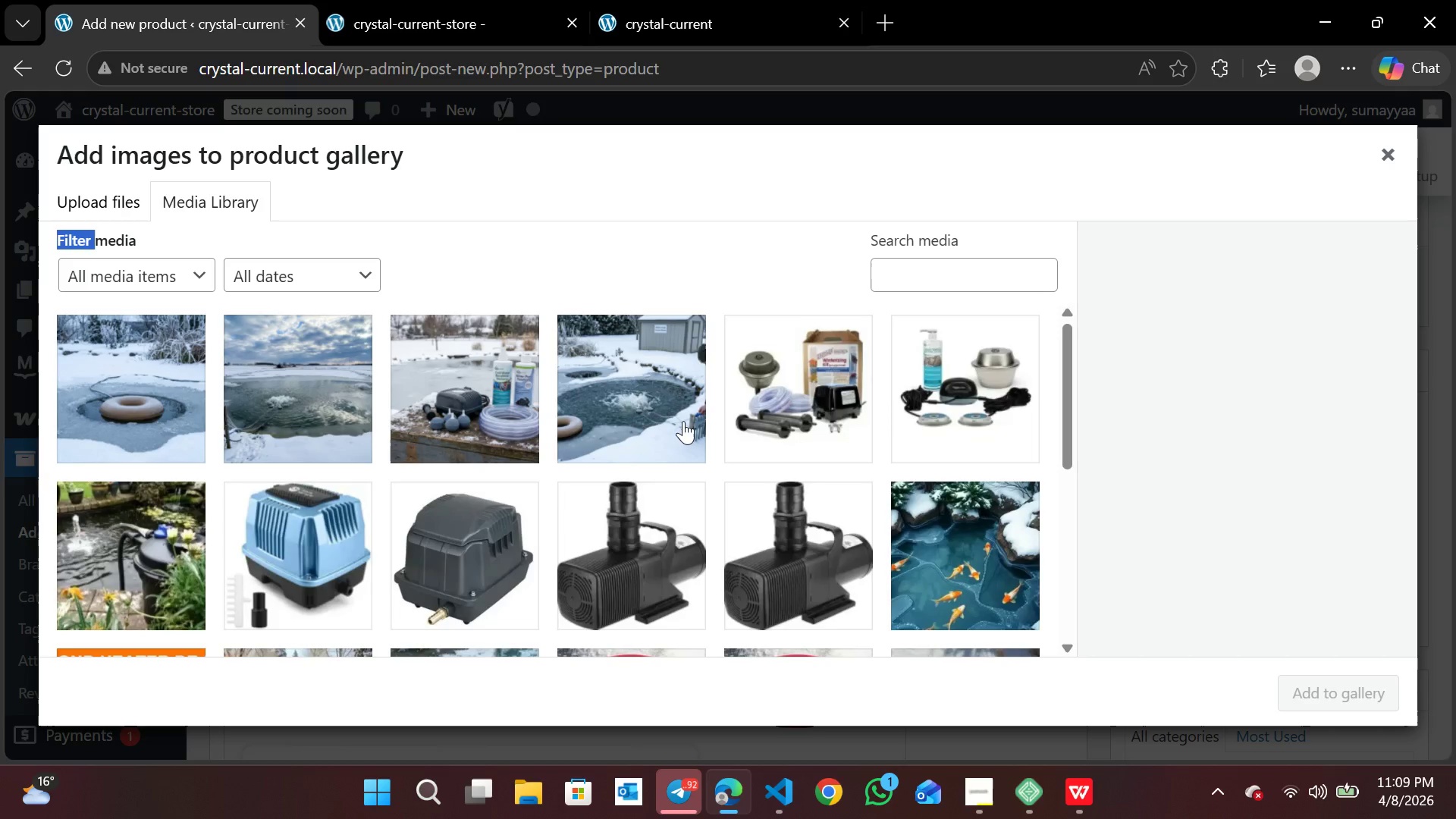 
left_click([683, 421])
 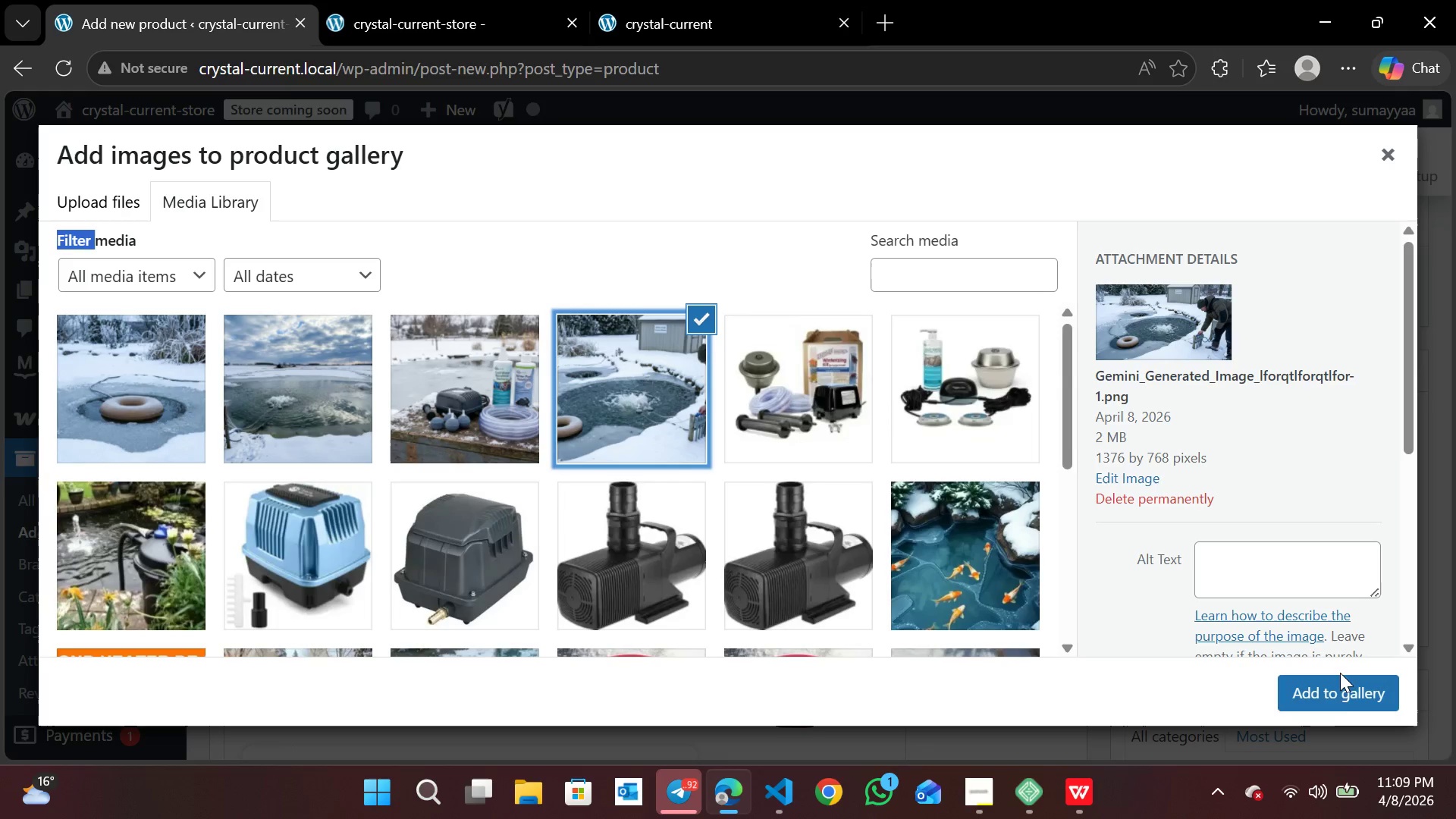 
left_click([1335, 695])
 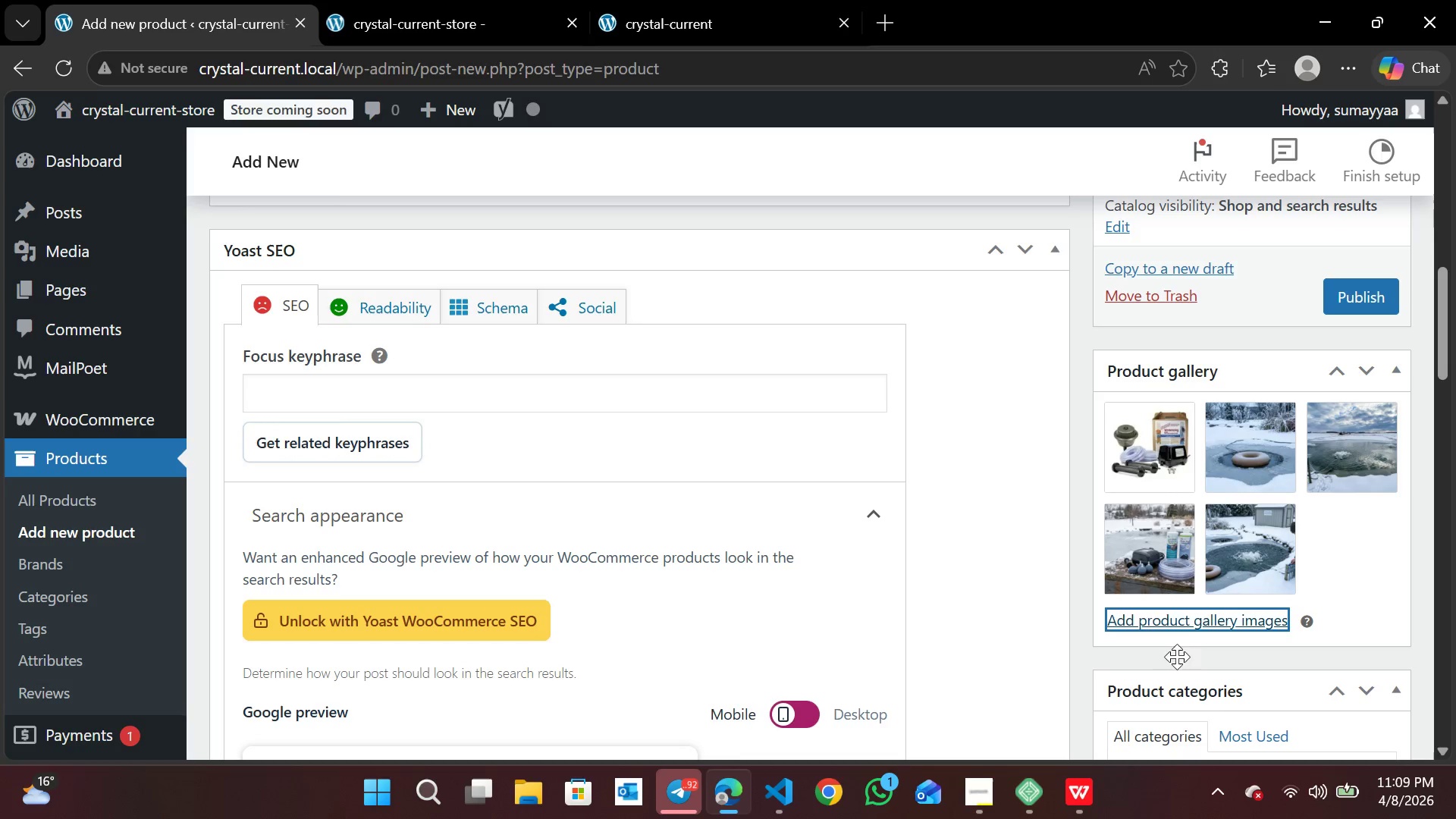 
double_click([1172, 630])
 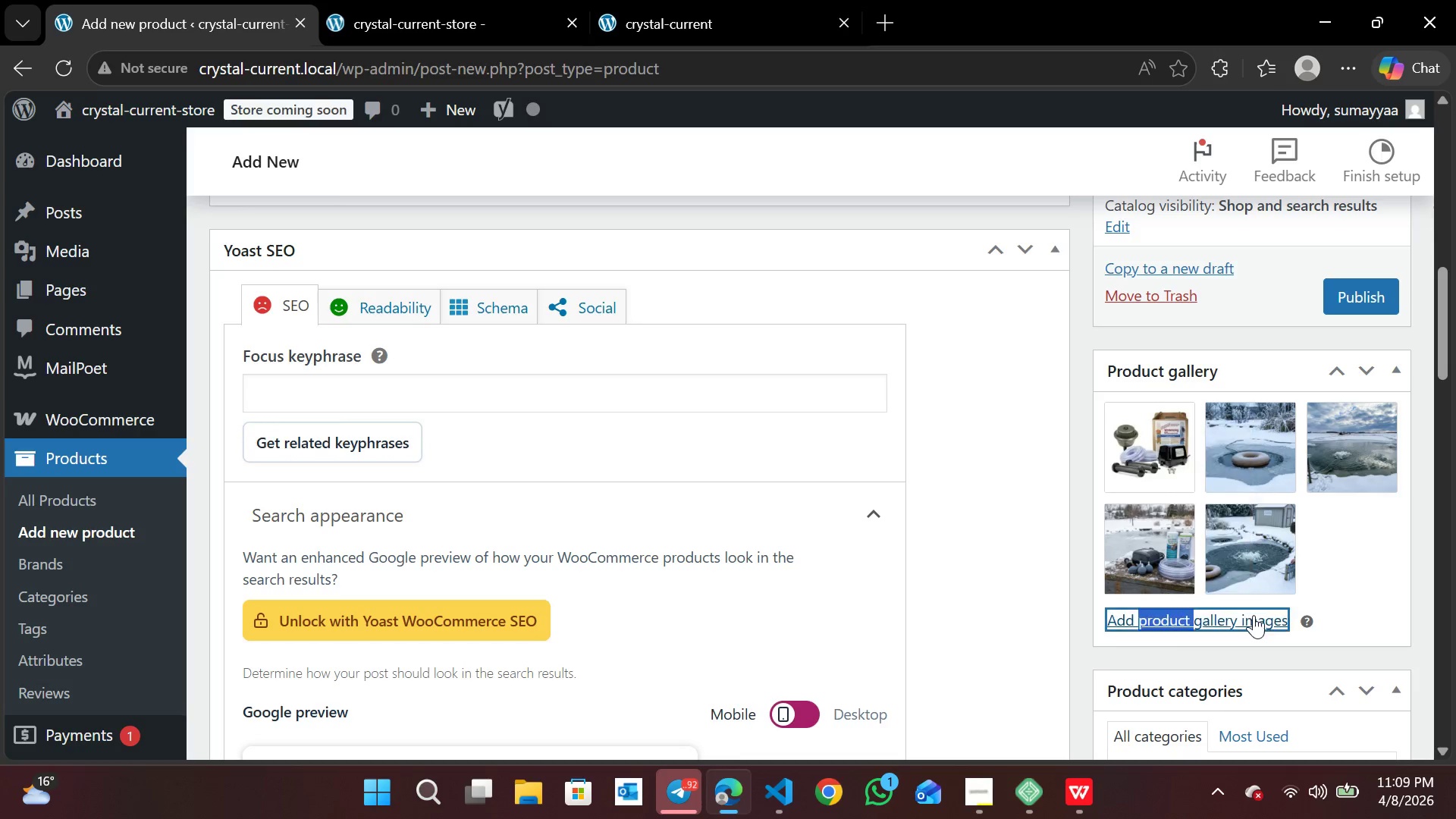 
double_click([1254, 615])
 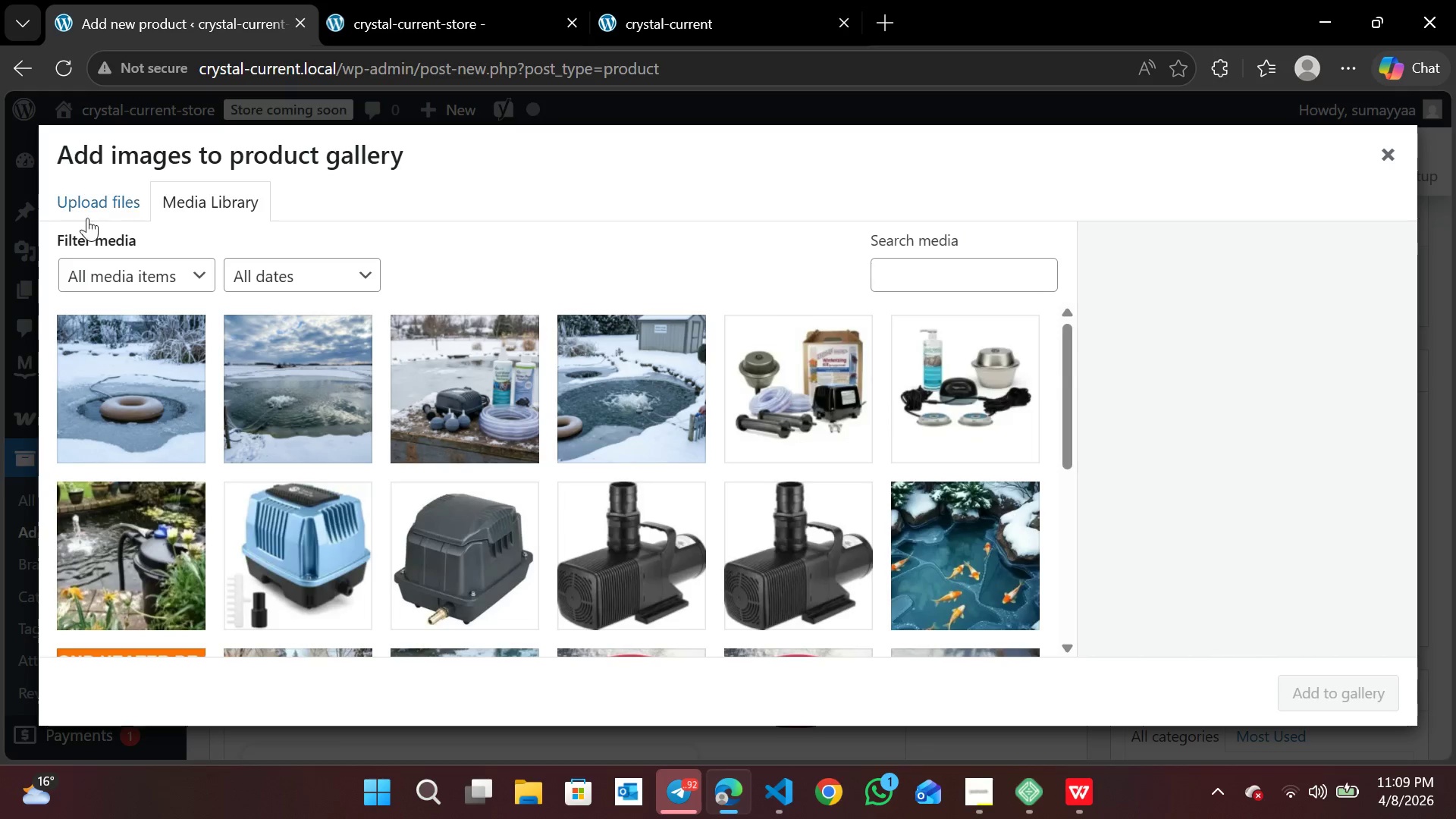 
left_click([91, 212])
 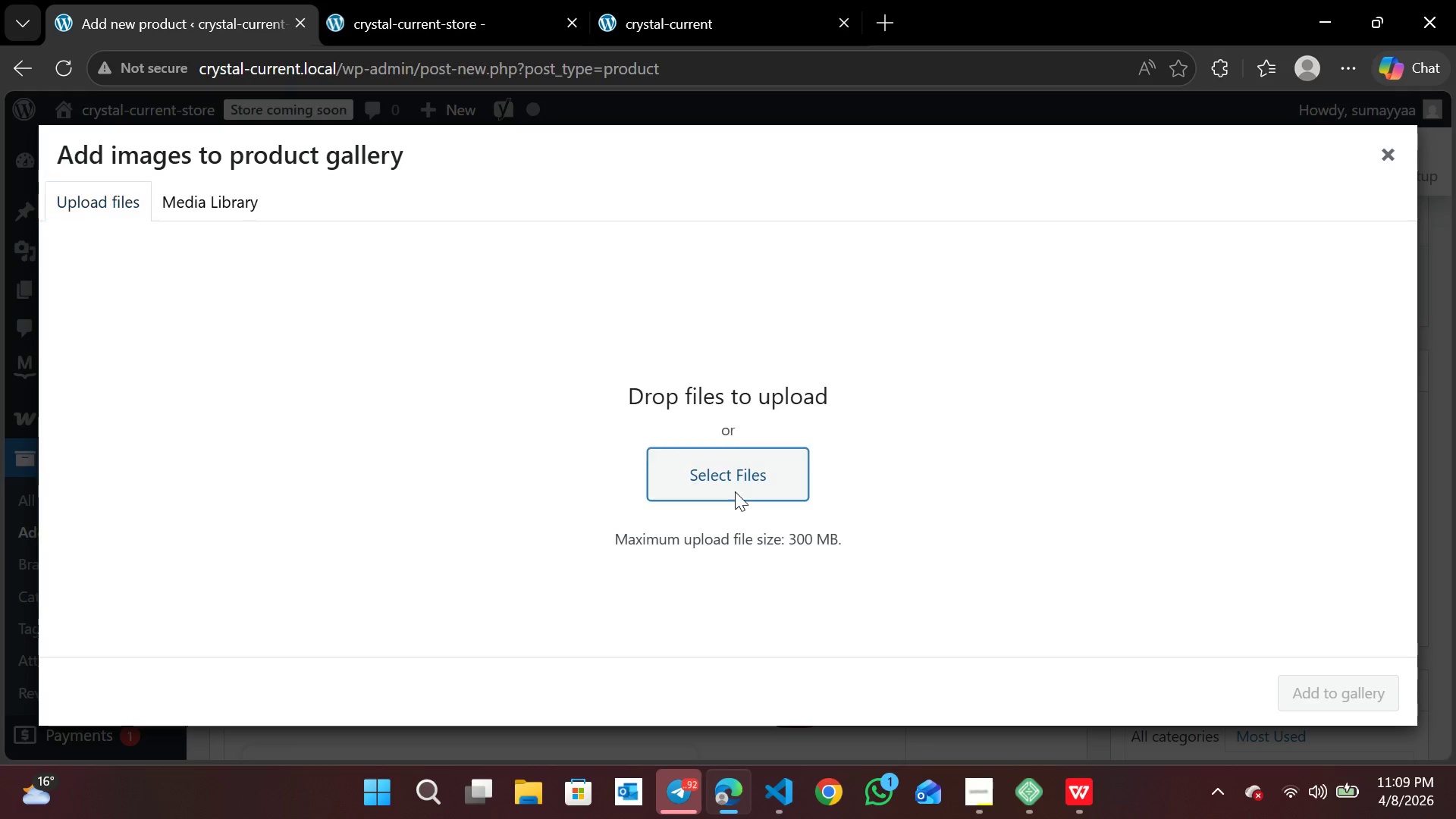 
left_click([735, 491])
 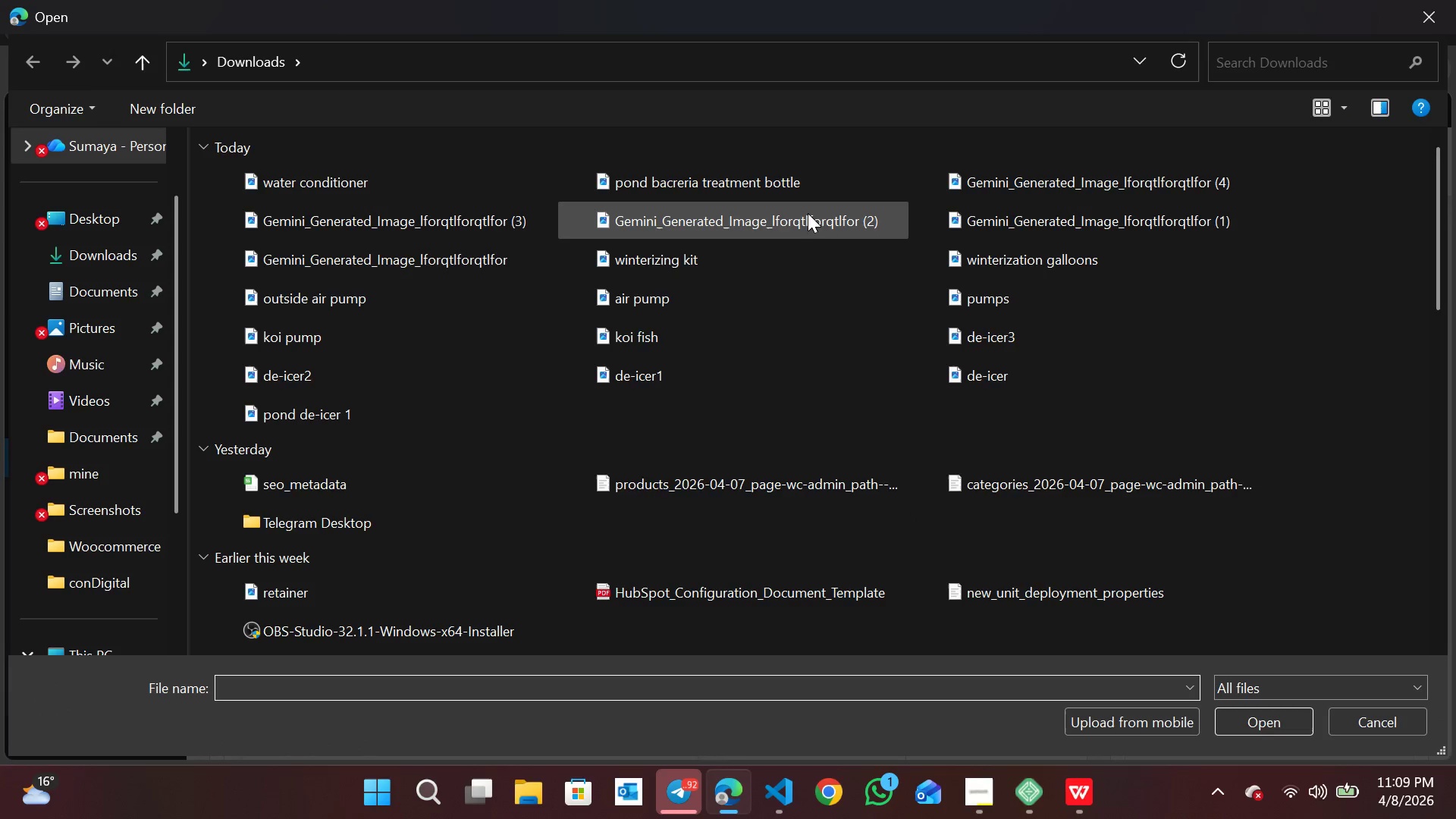 
wait(8.22)
 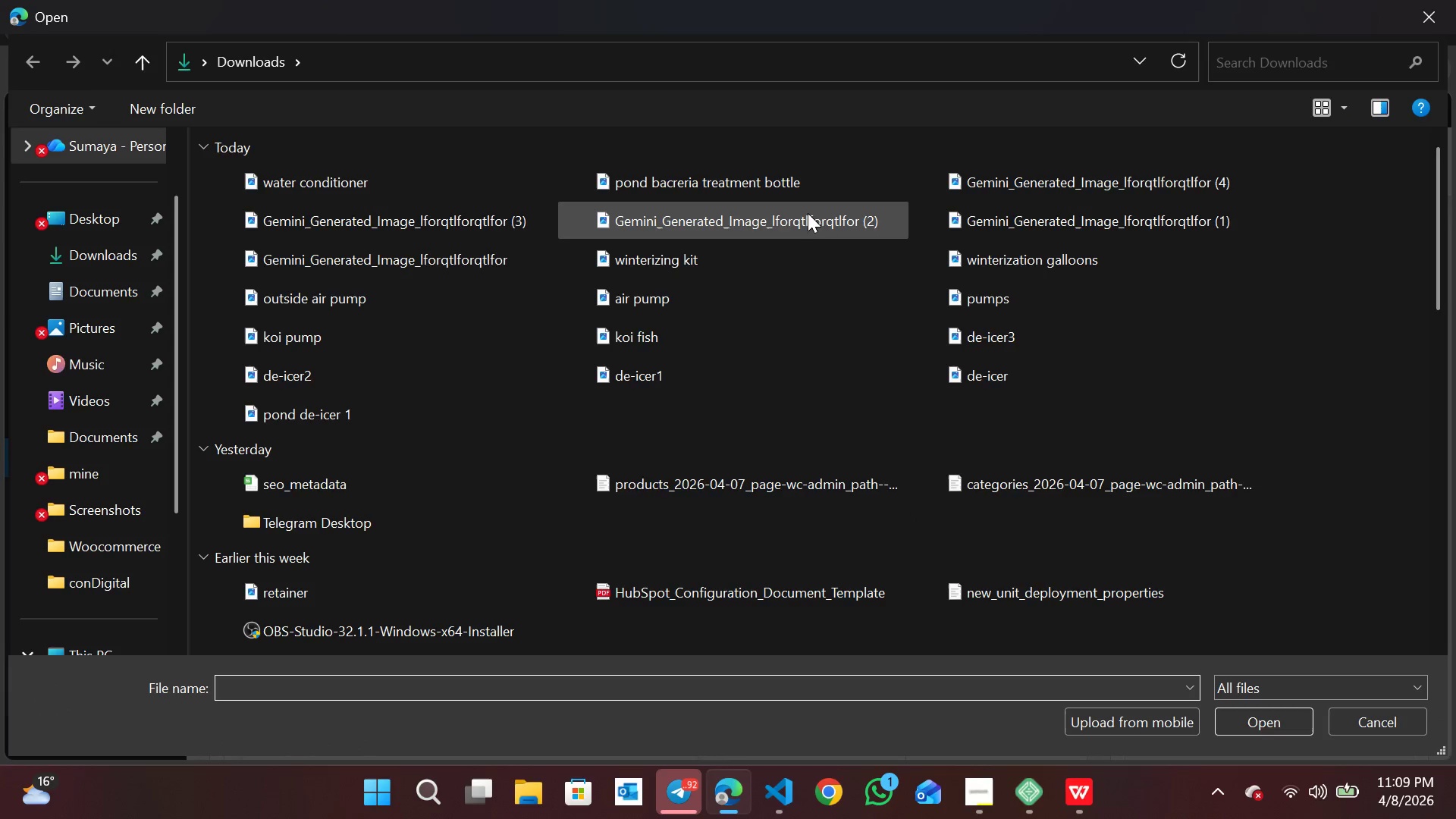 
double_click([873, 215])
 